 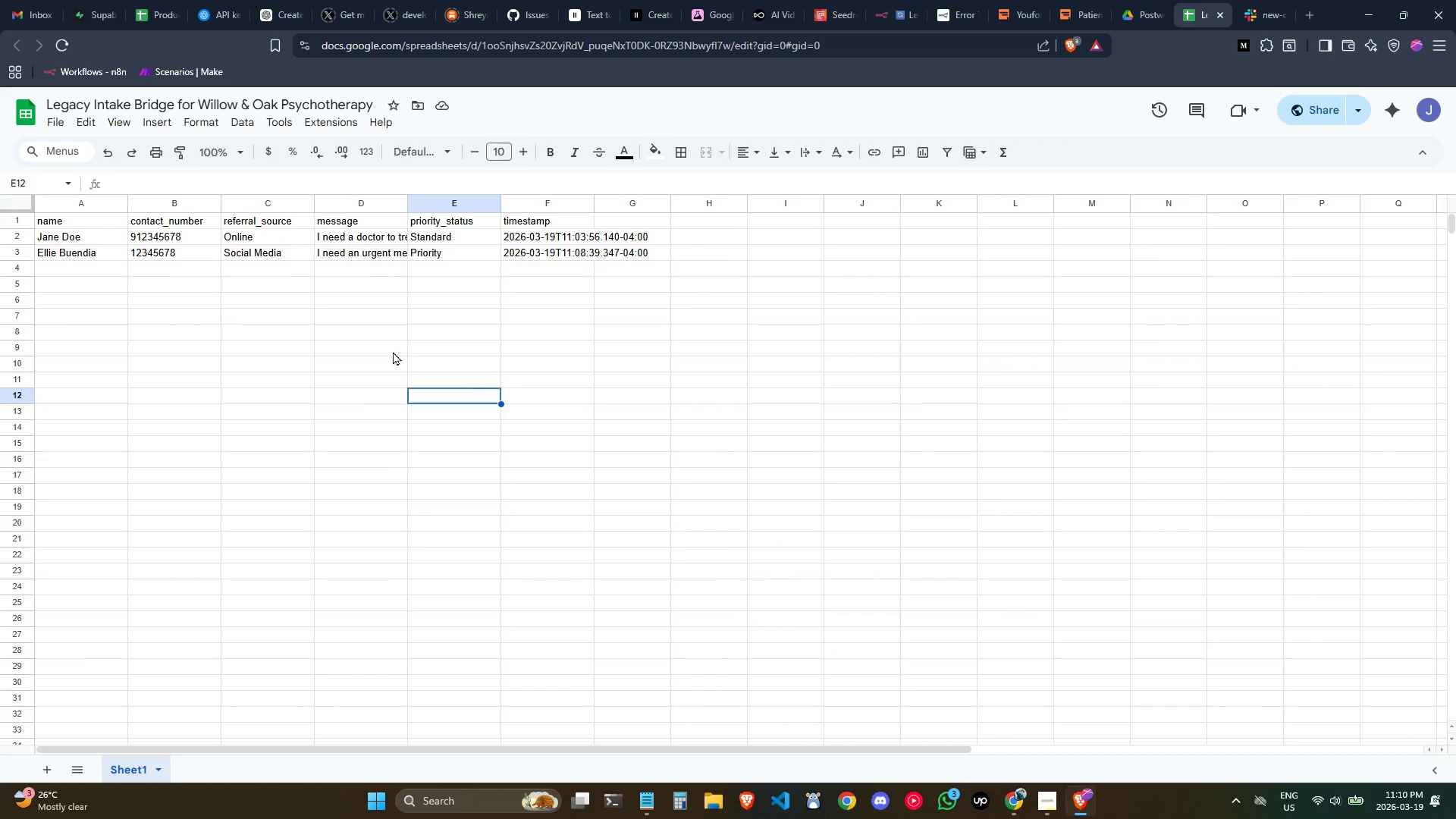 
left_click([173, 253])
 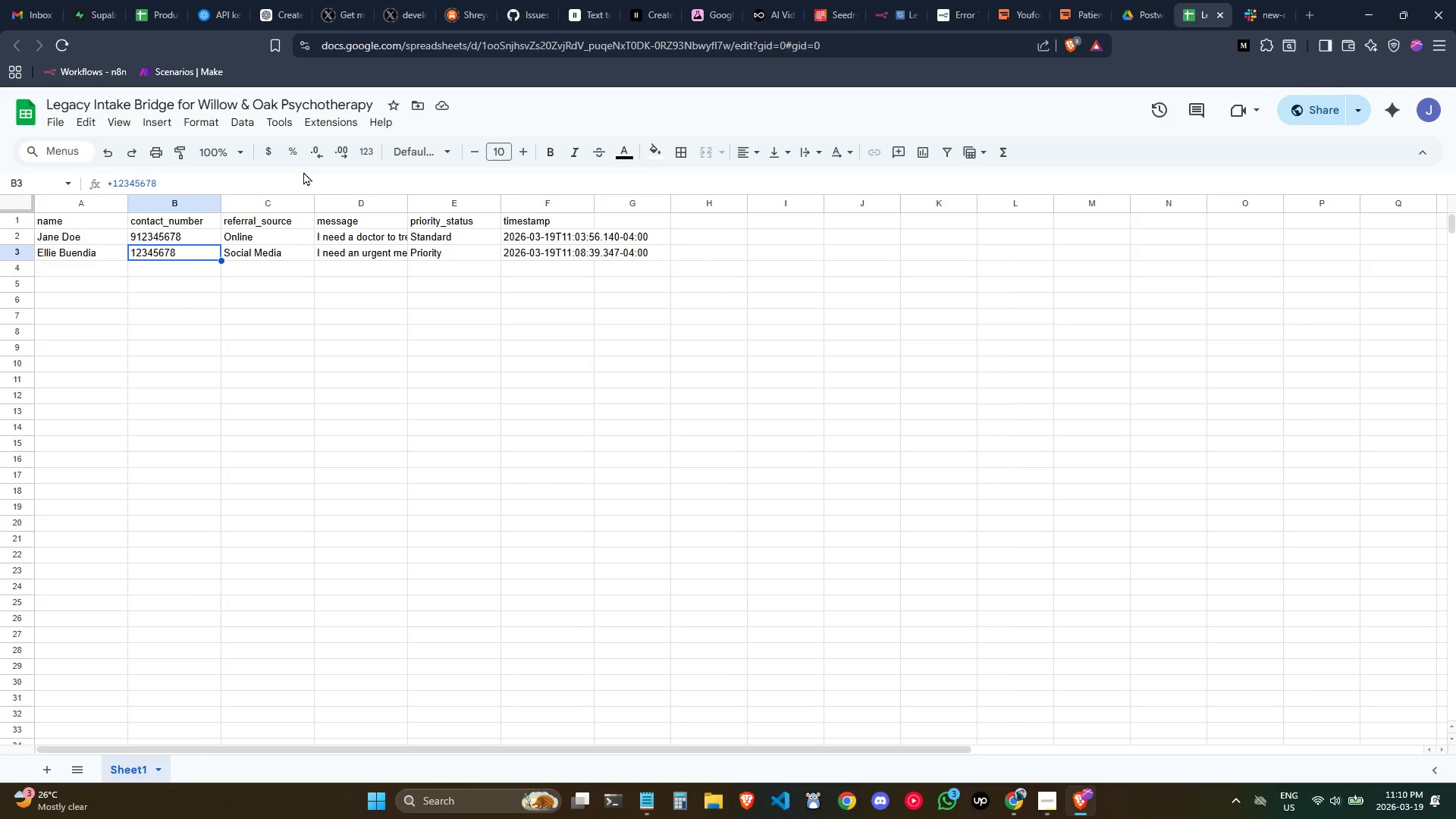 
wait(5.01)
 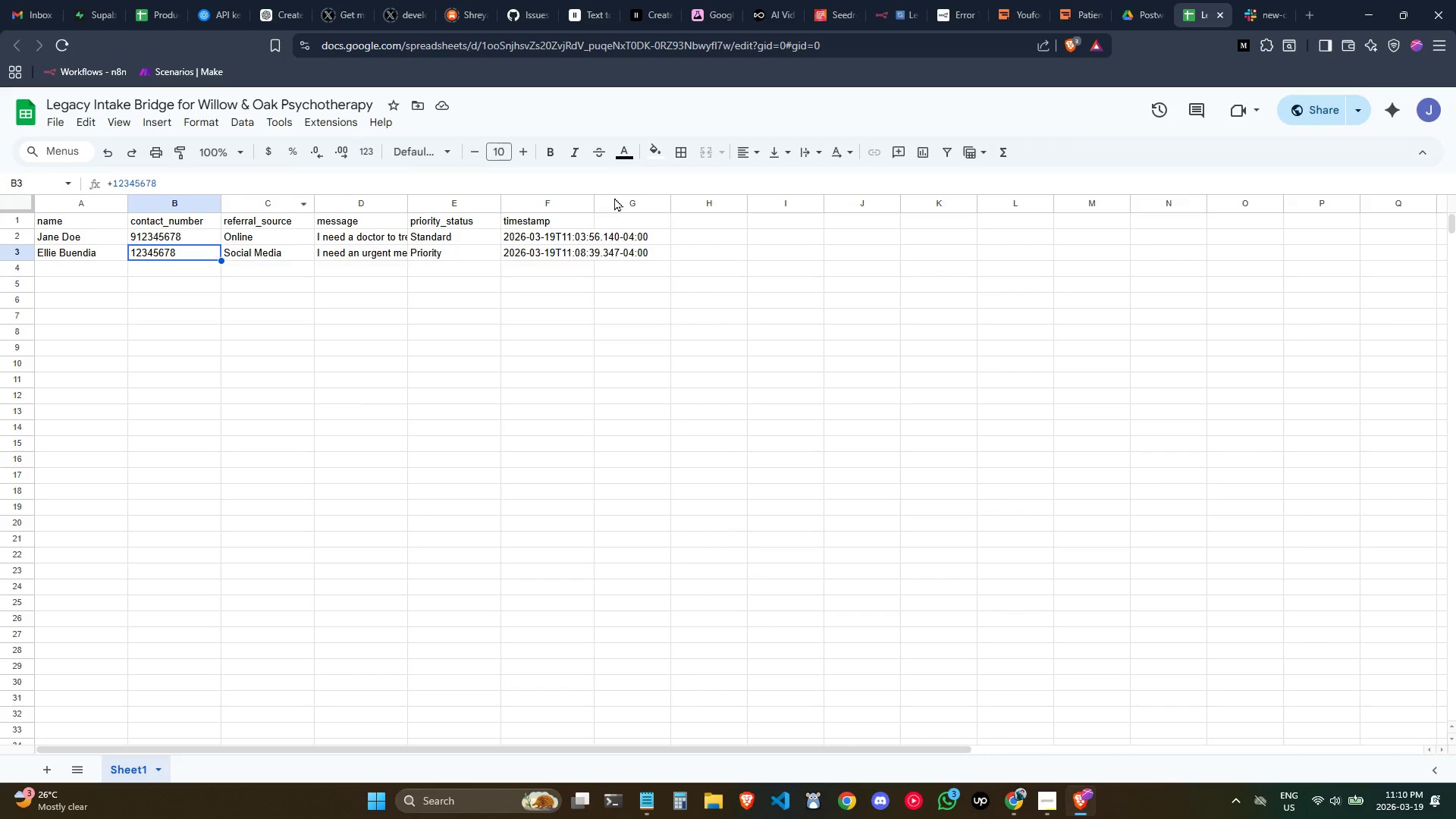 
left_click([184, 199])
 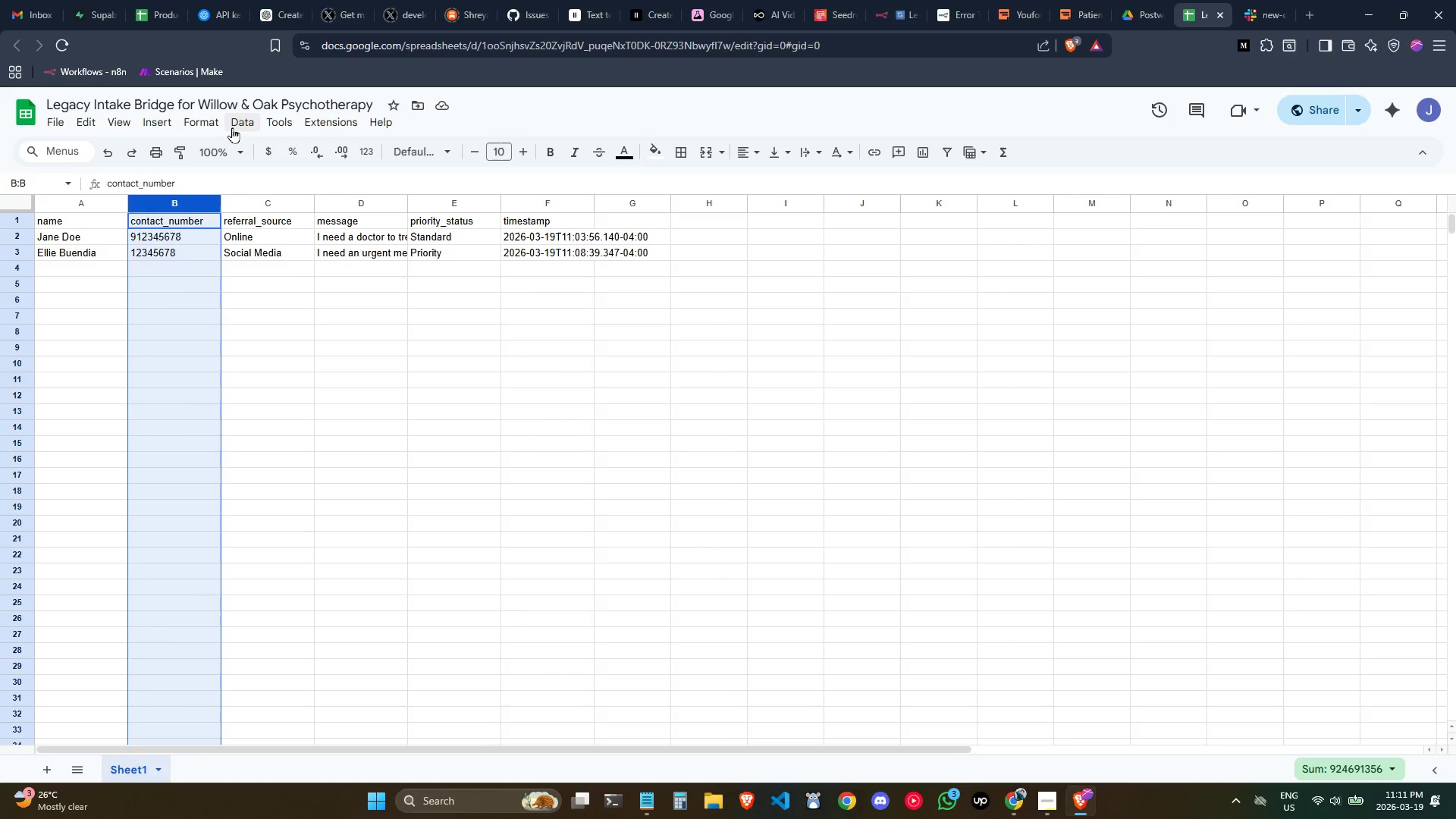 
left_click([190, 124])
 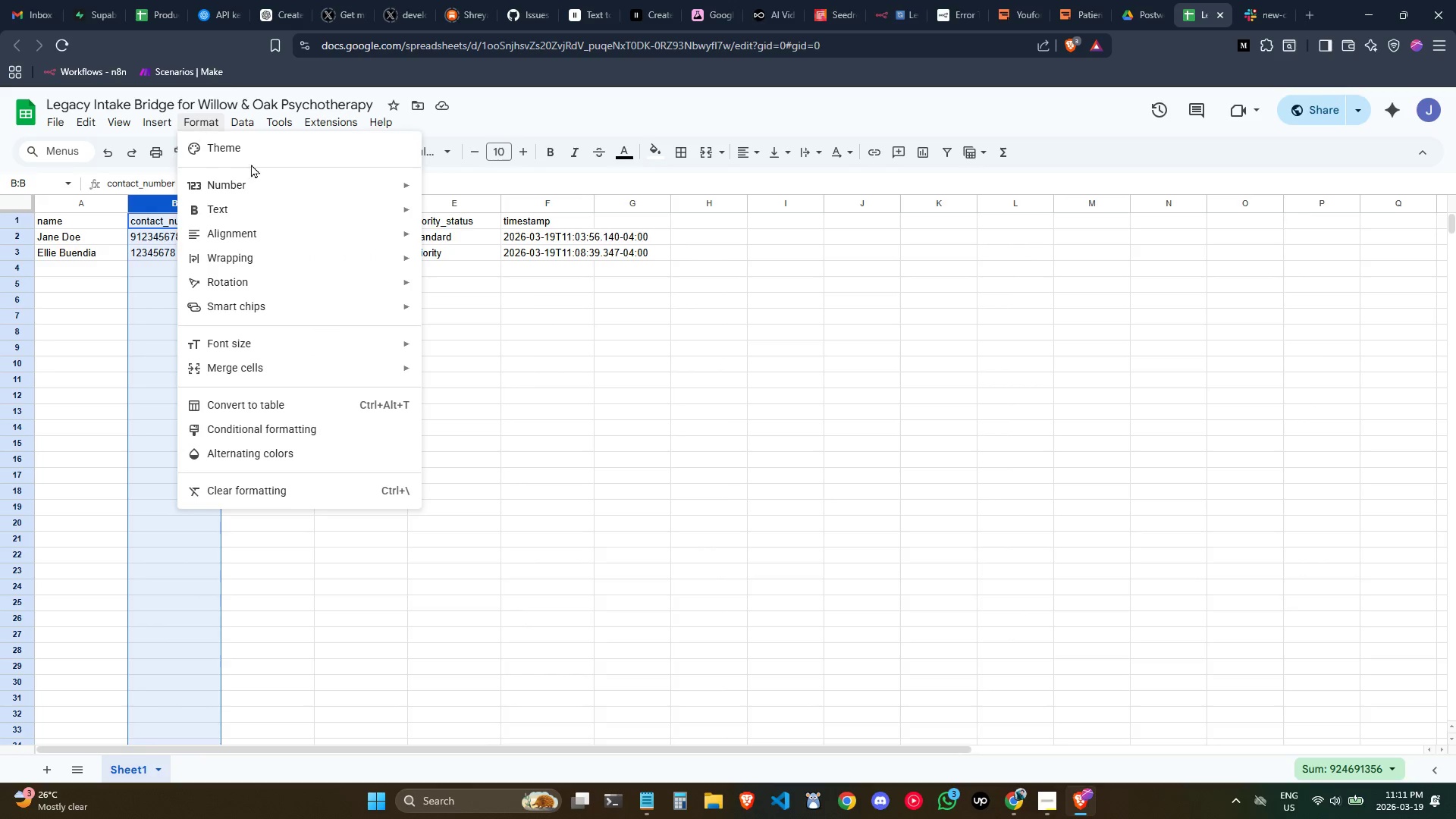 
mouse_move([507, 212])
 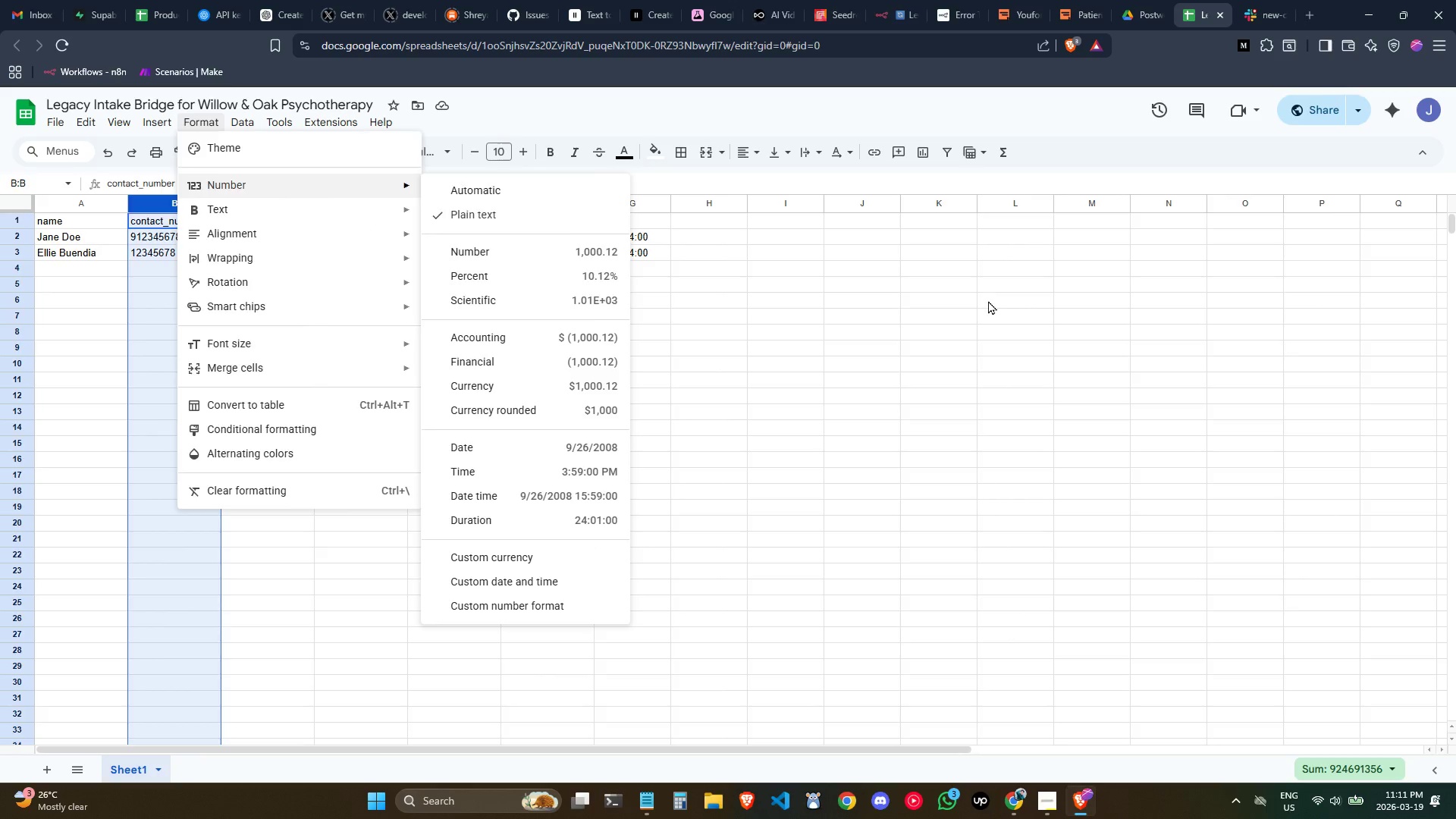 
left_click([988, 300])
 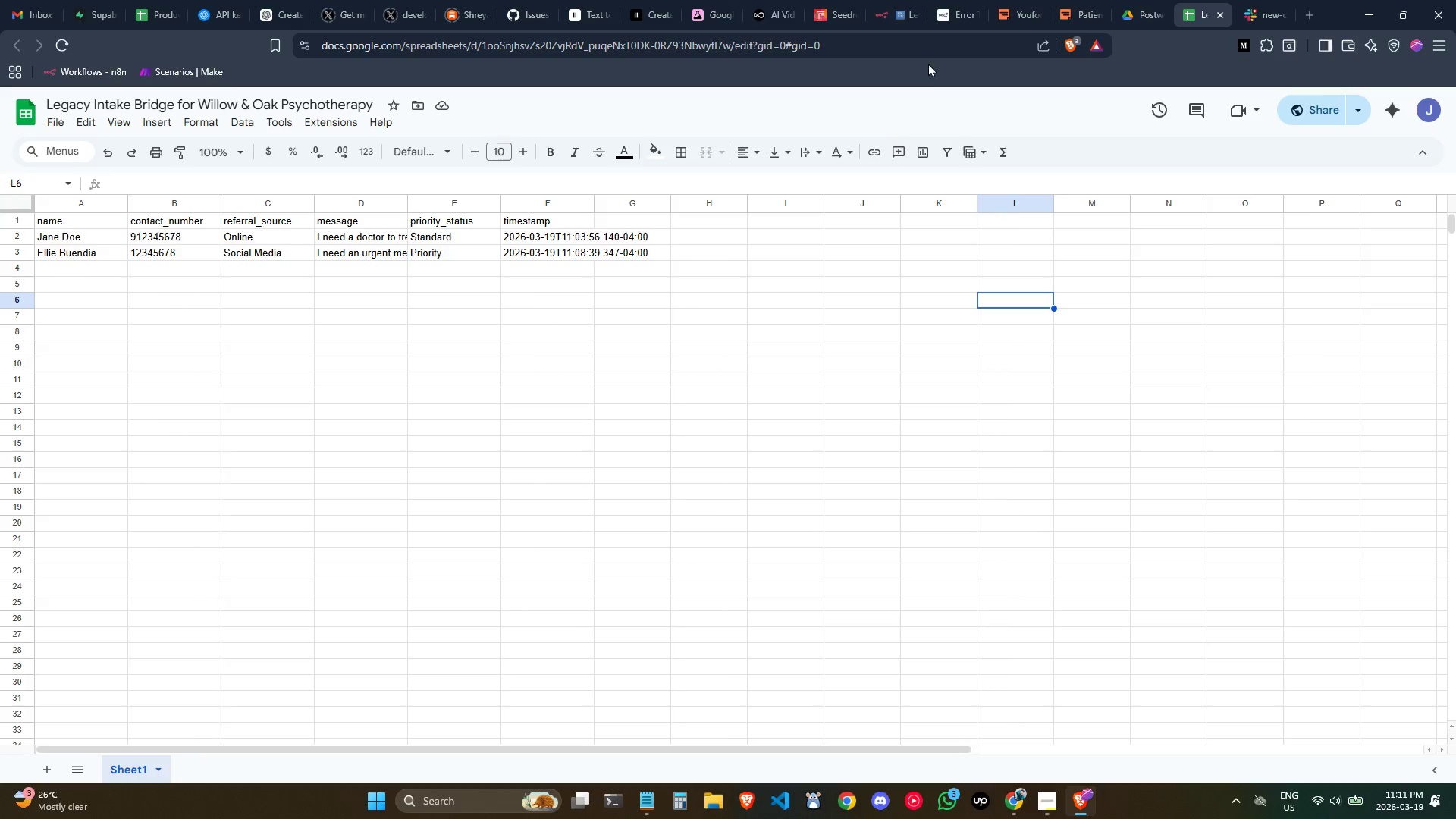 
left_click([895, 1])
 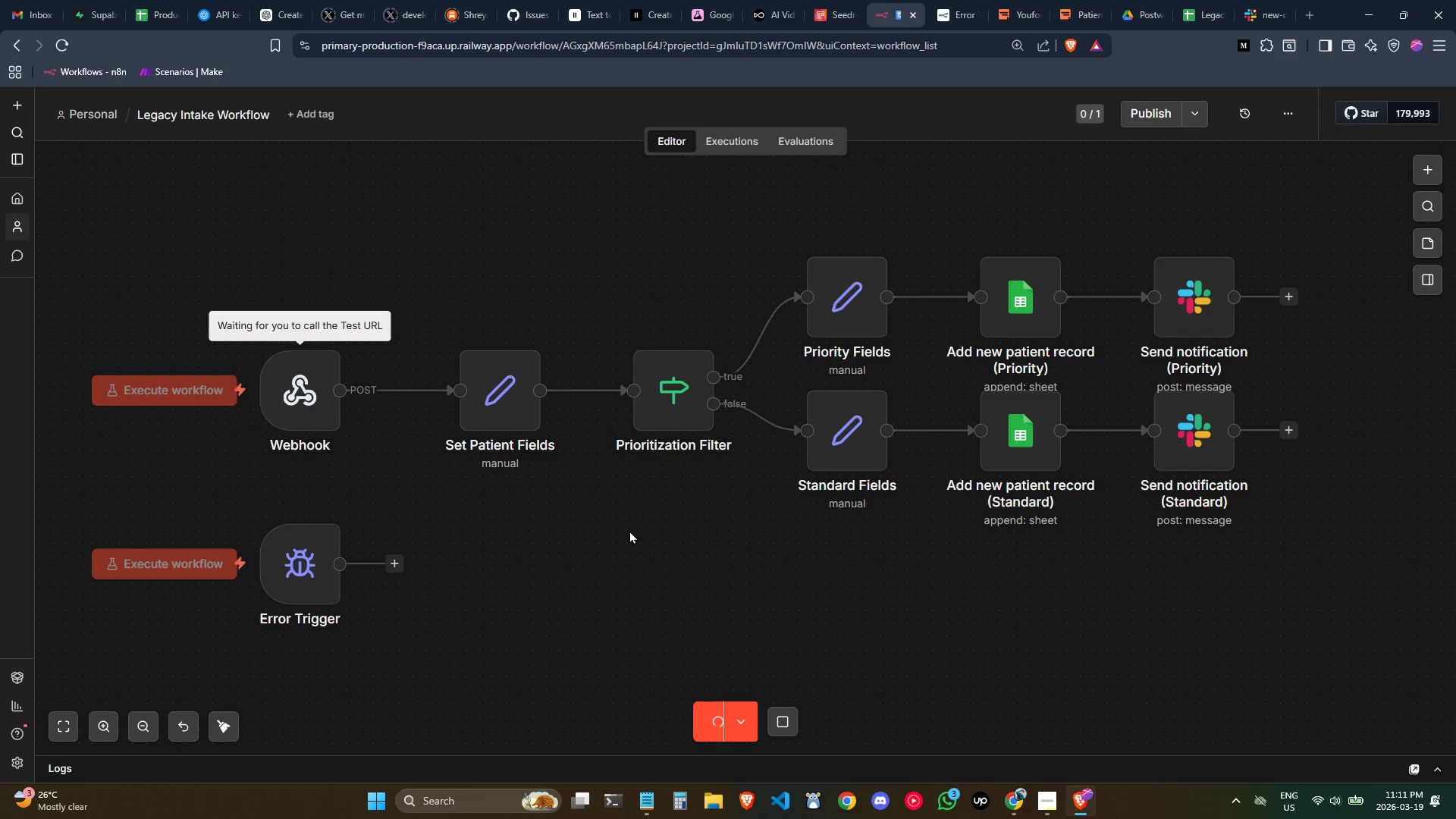 
scroll: coordinate [629, 521], scroll_direction: down, amount: 1.0
 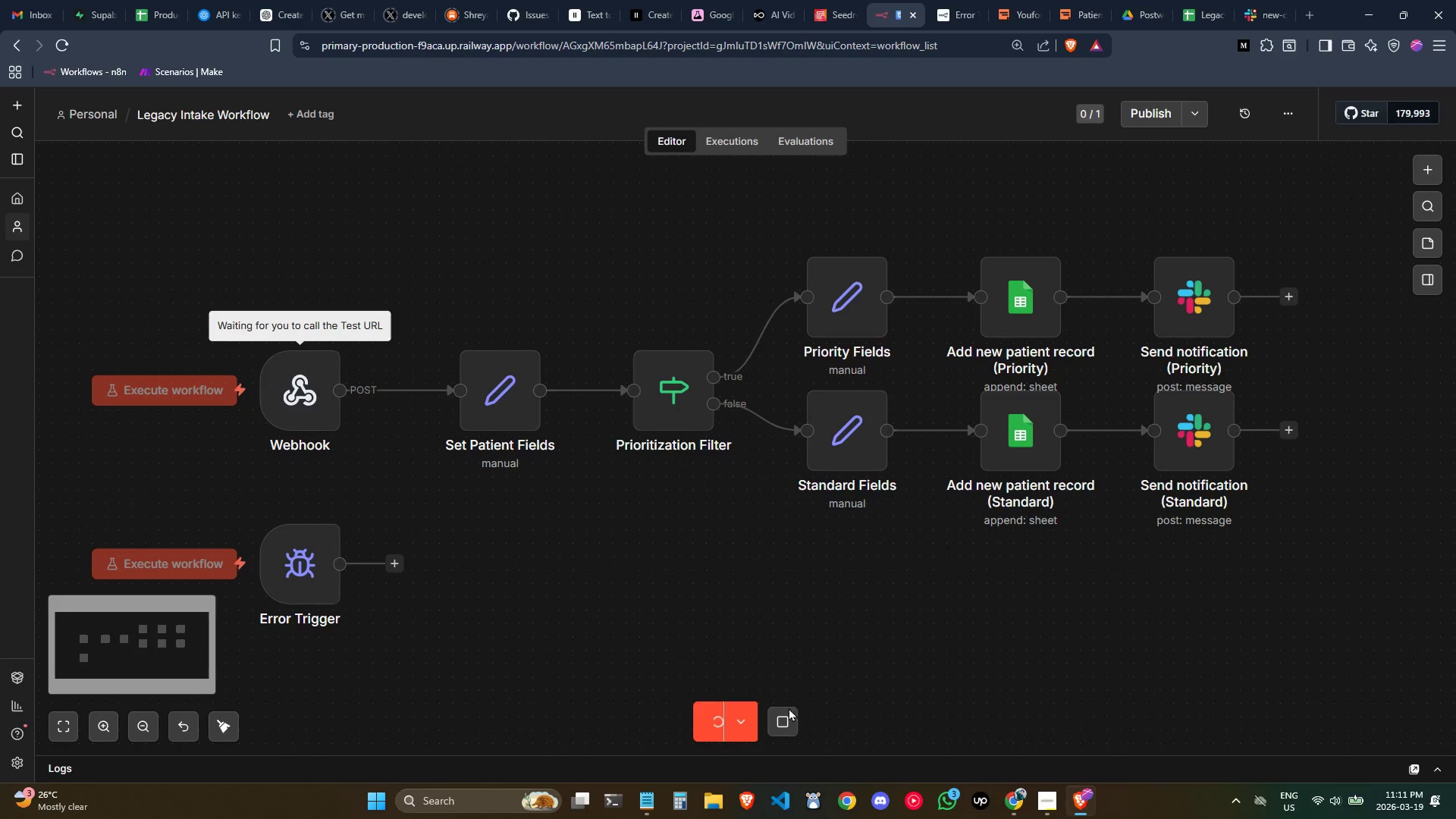 
left_click([789, 720])
 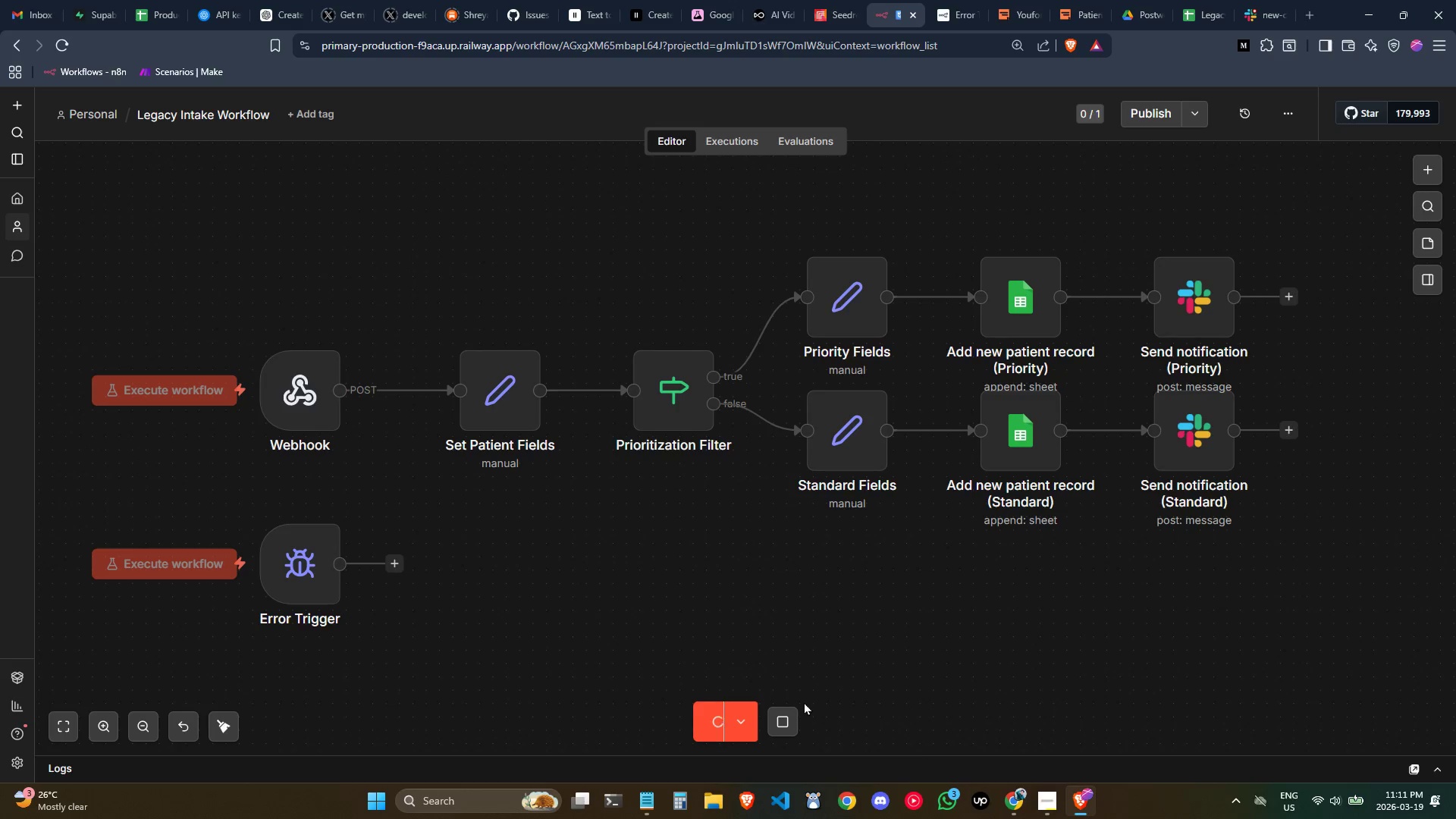 
left_click([785, 713])
 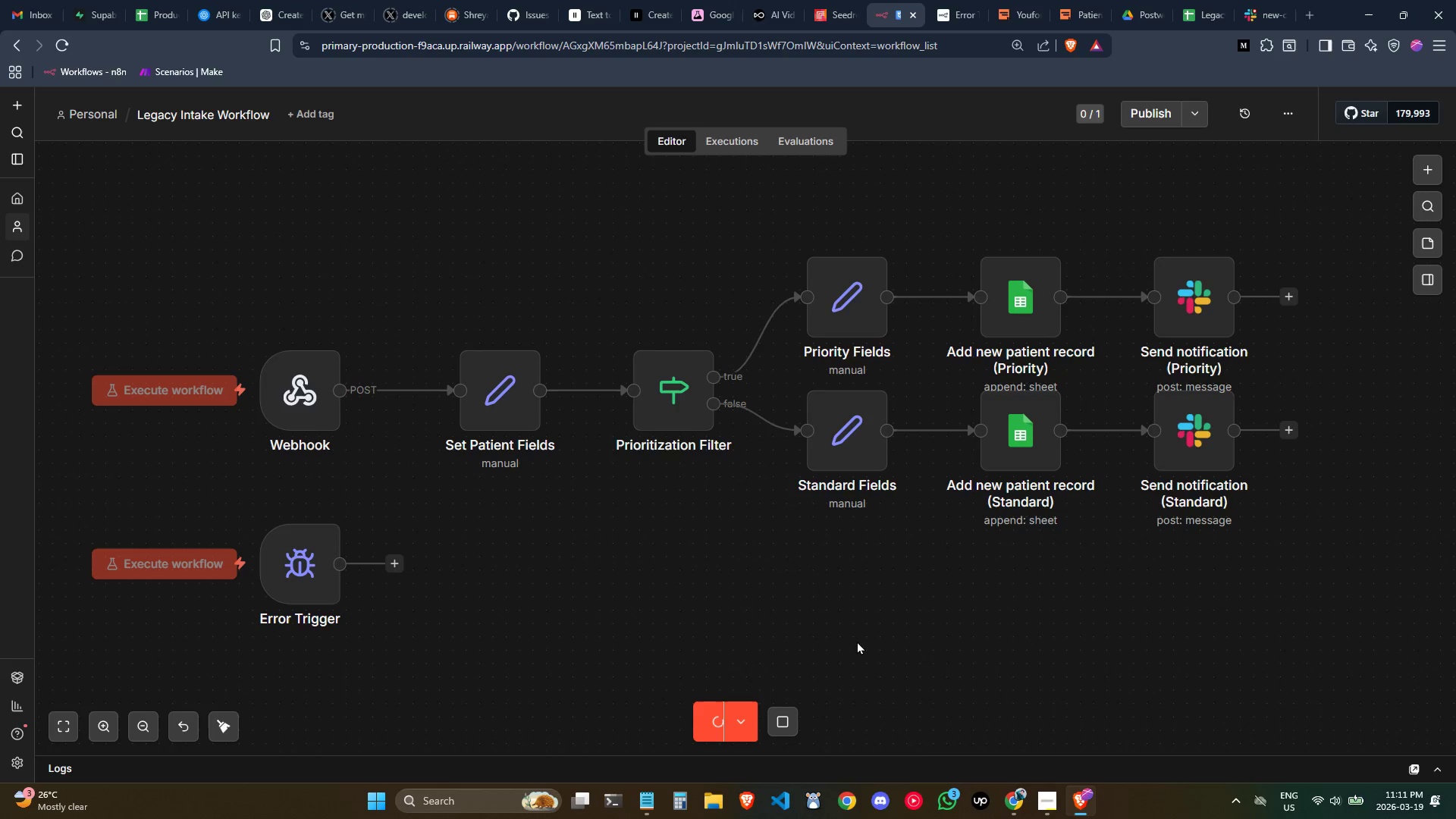 
left_click([915, 647])
 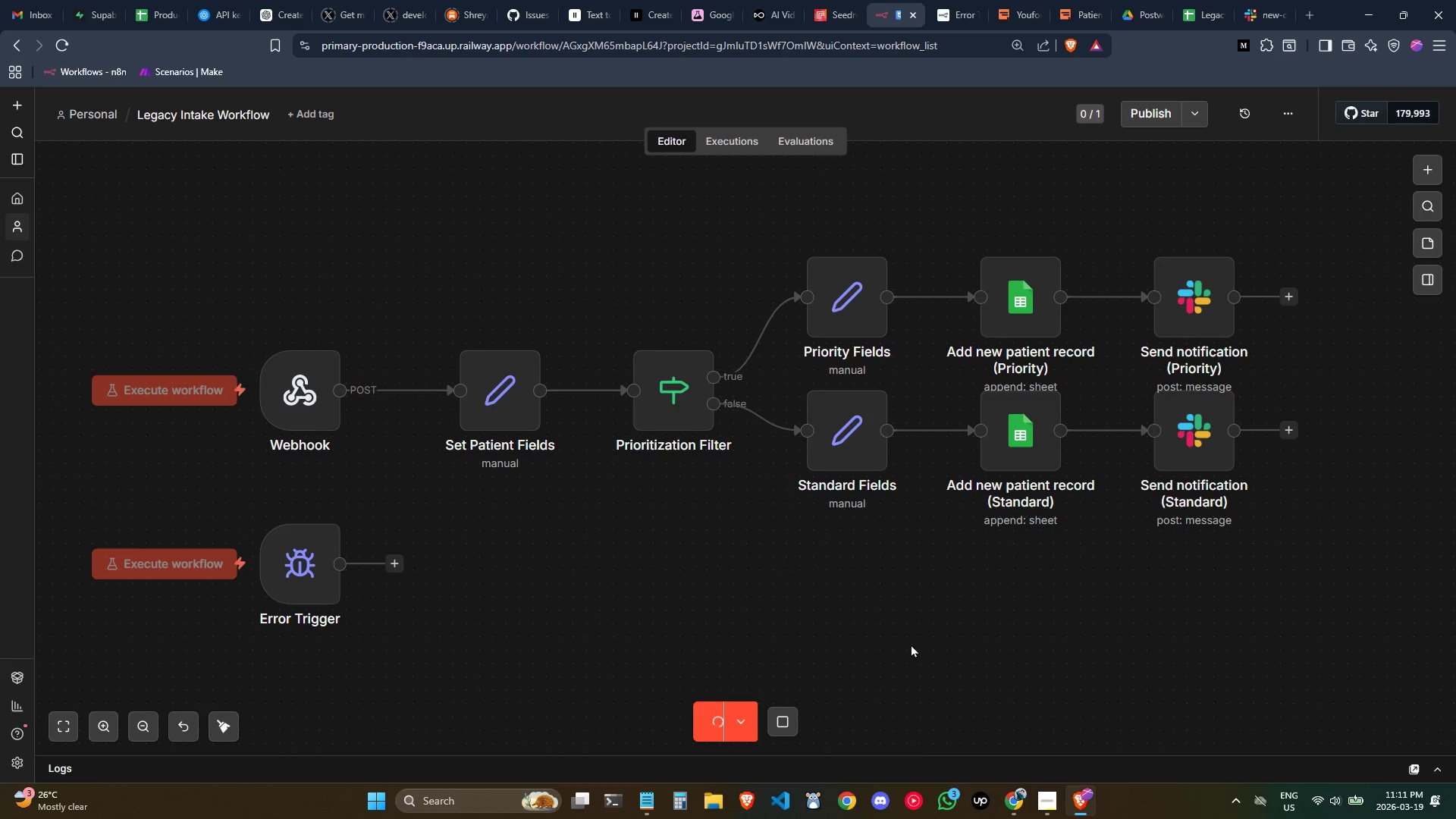 
key(Control+R)
 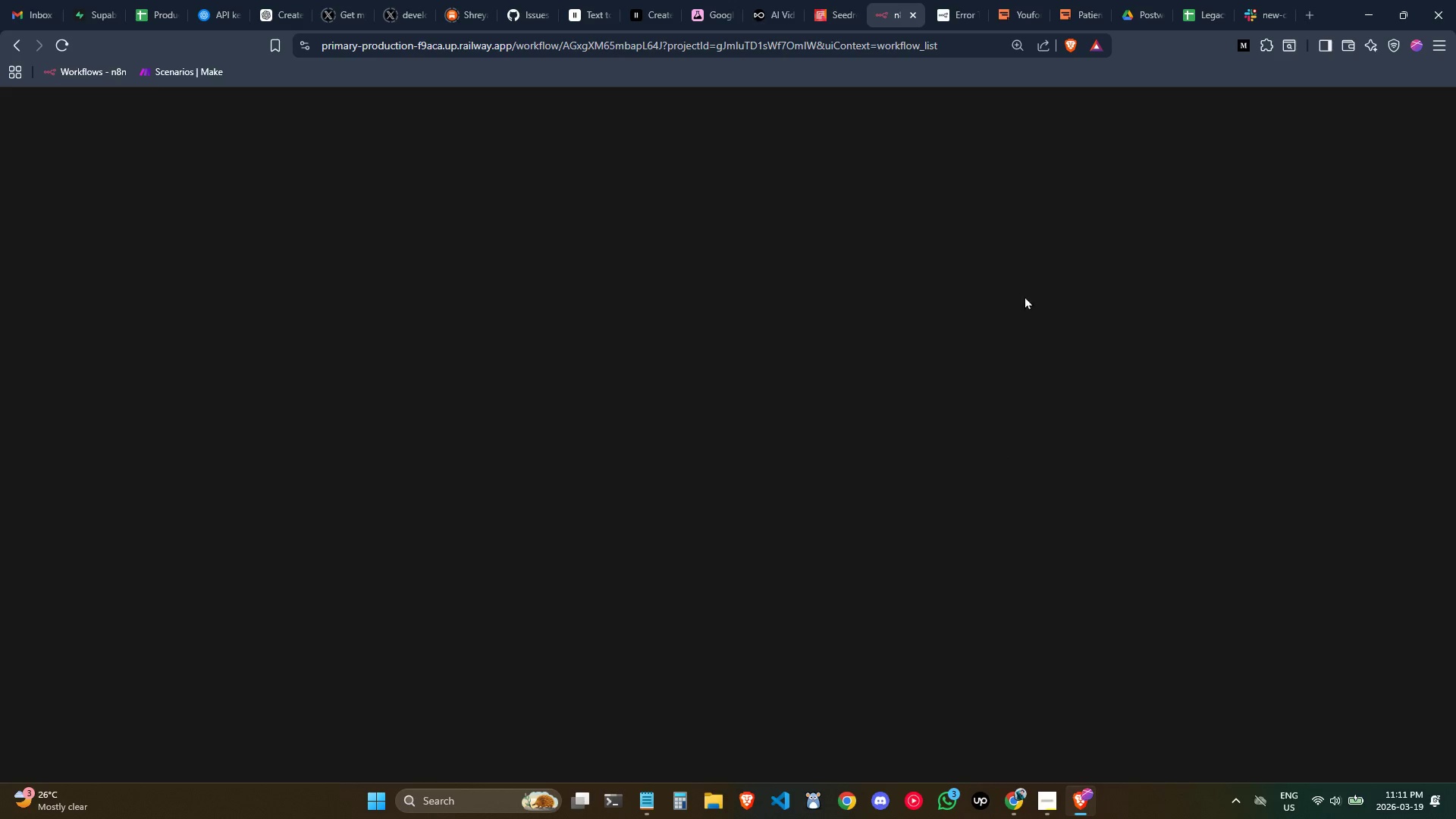 
mouse_move([1170, 33])
 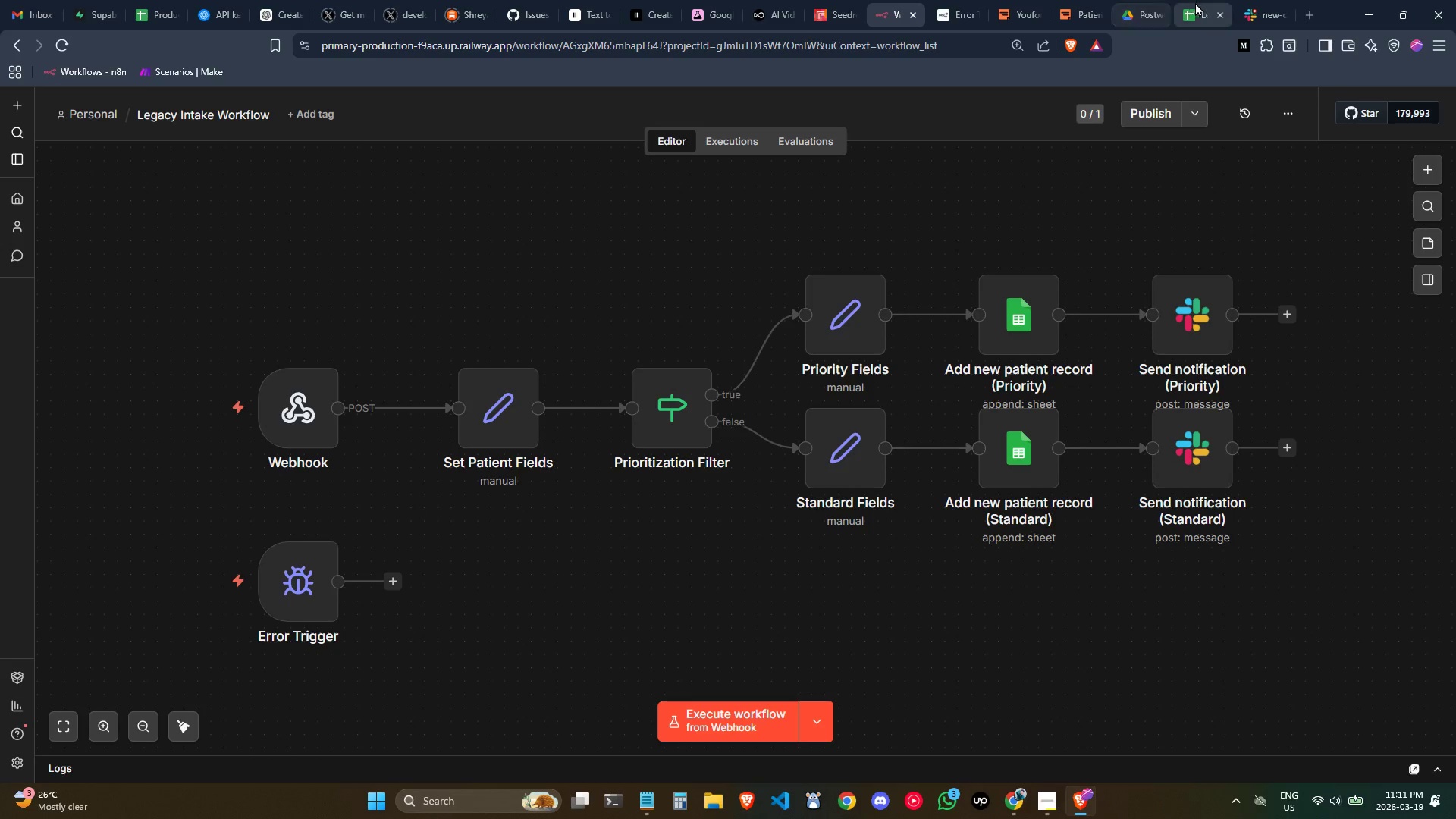 
left_click([1192, 2])
 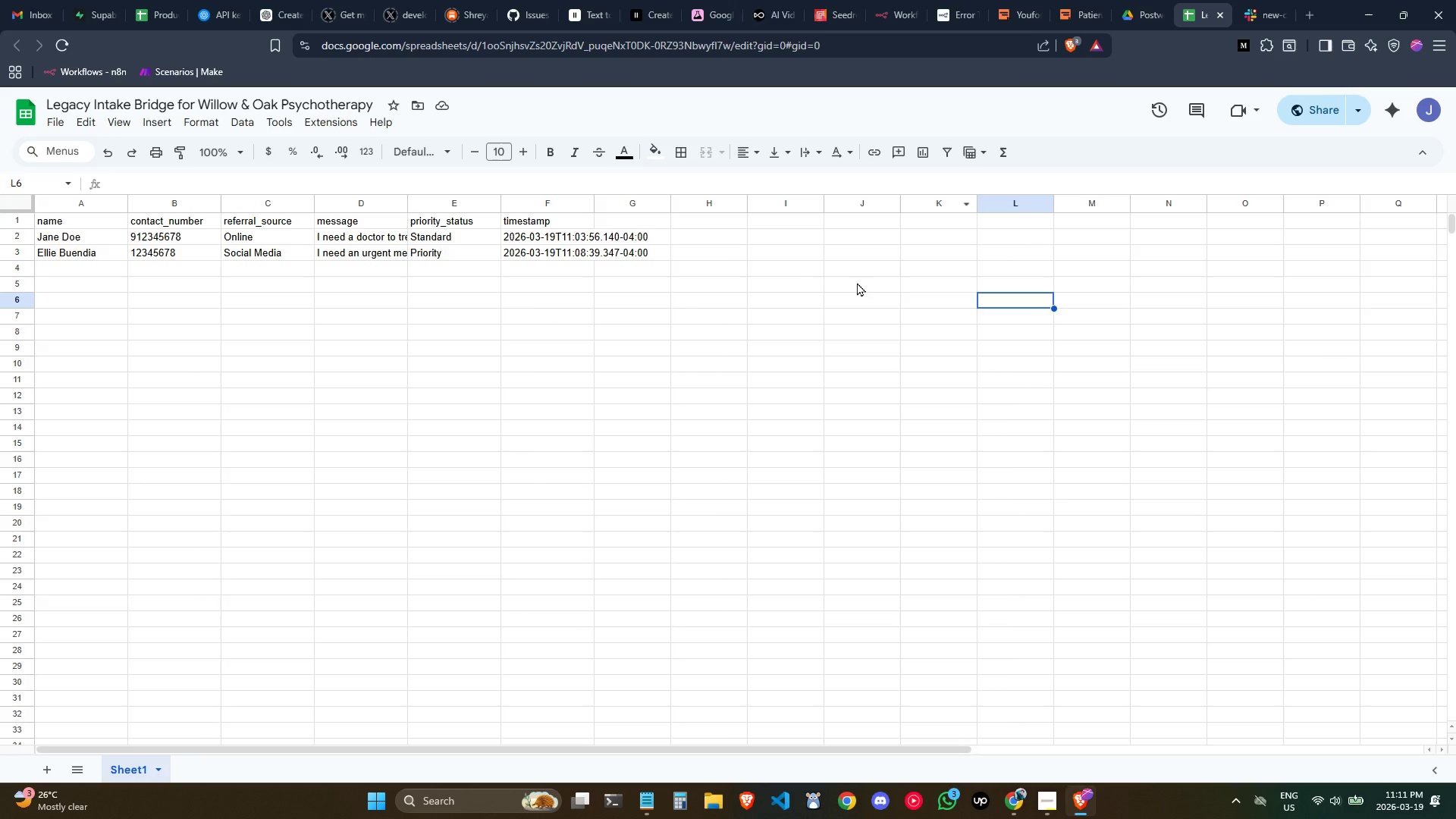 
left_click([791, 269])
 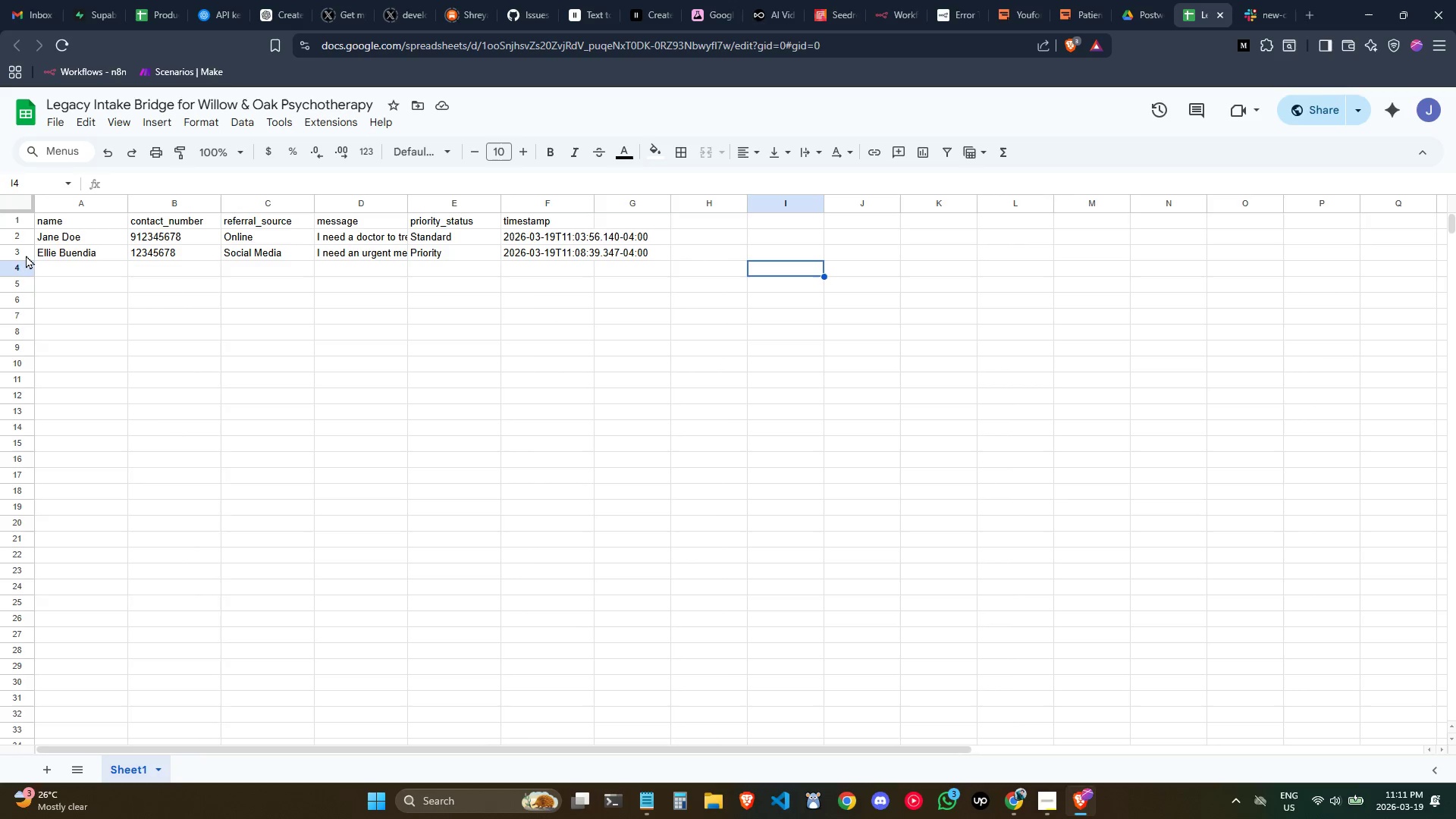 
left_click([23, 252])
 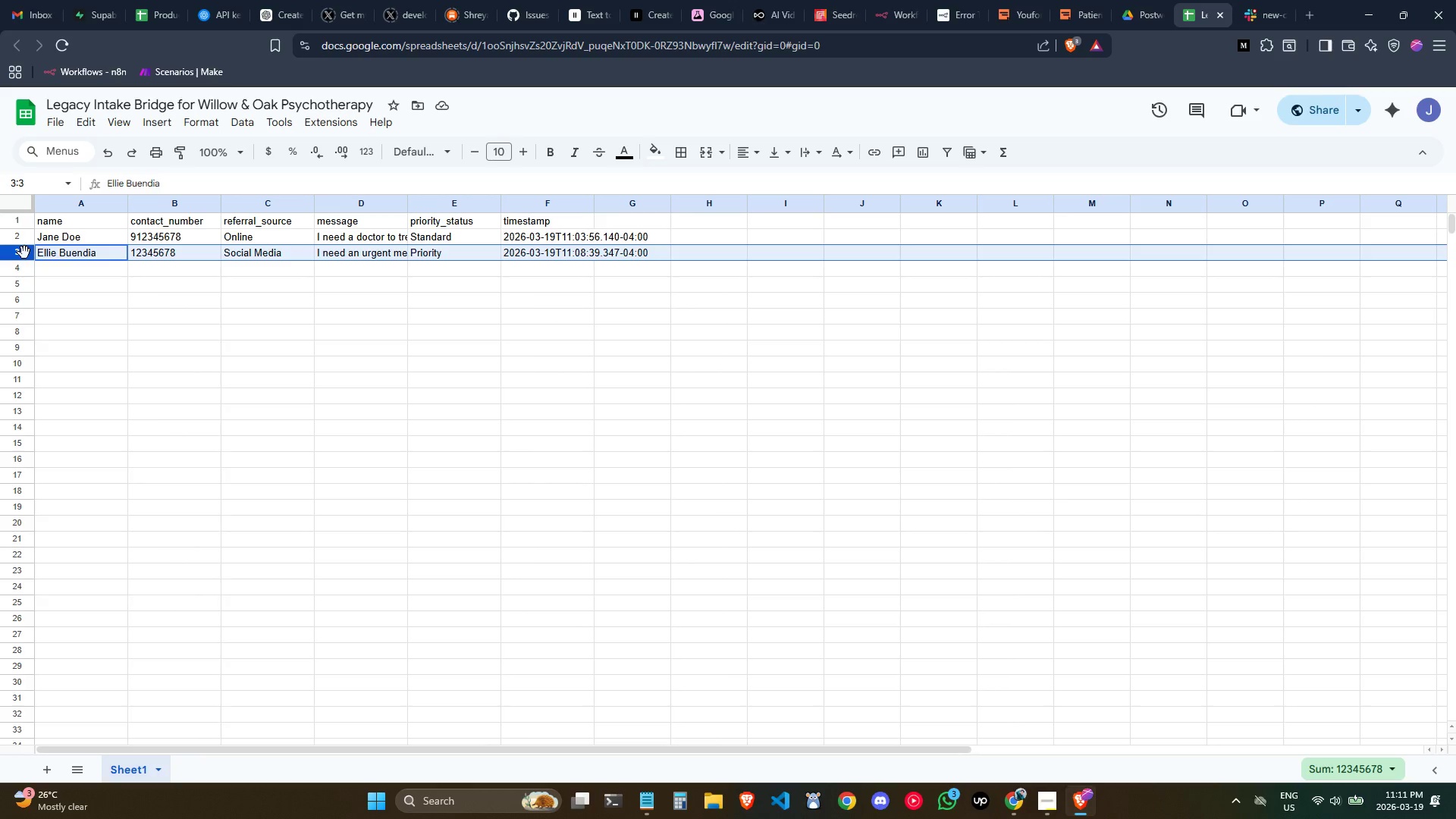 
key(Delete)
 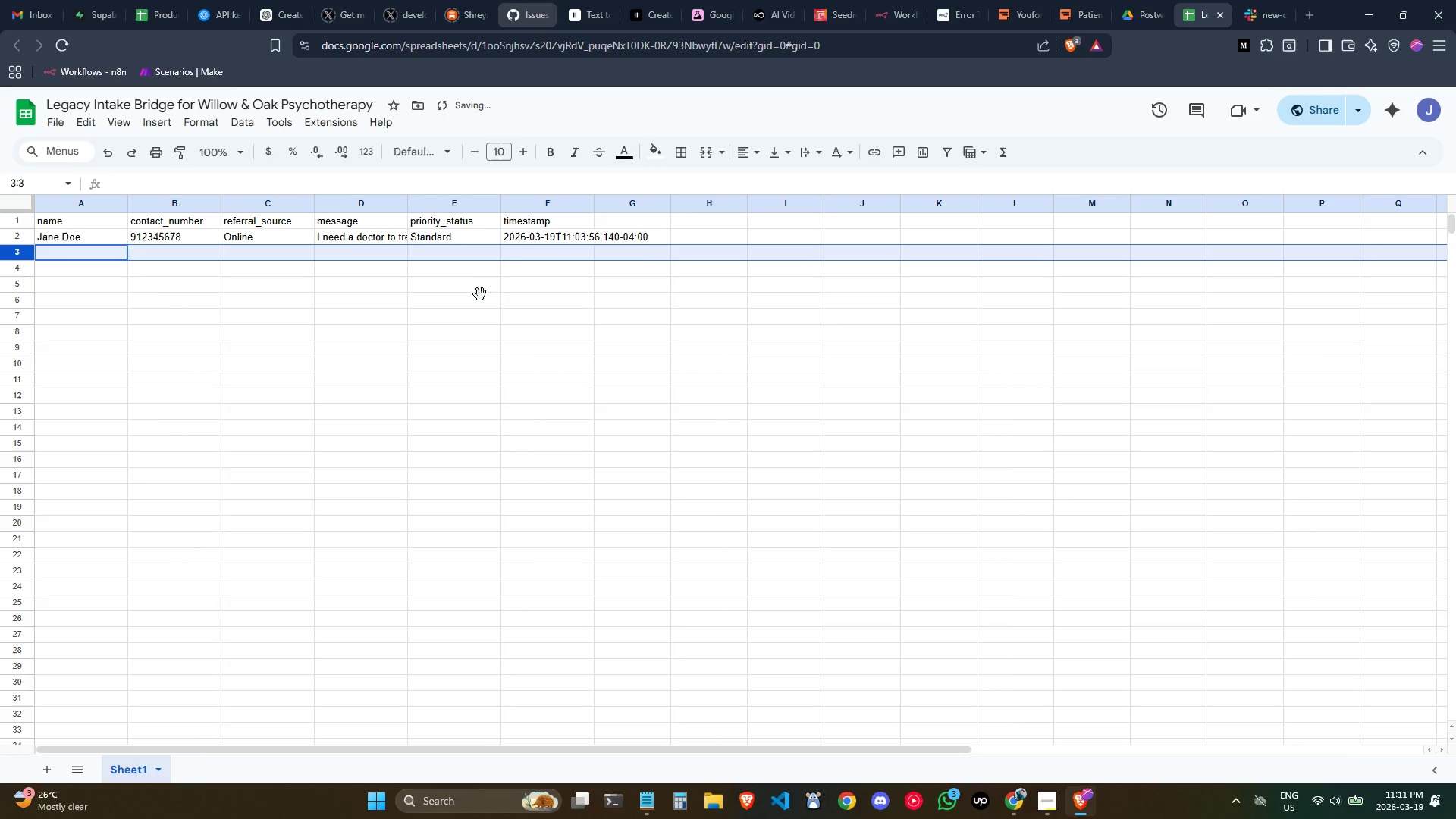 
left_click([531, 421])
 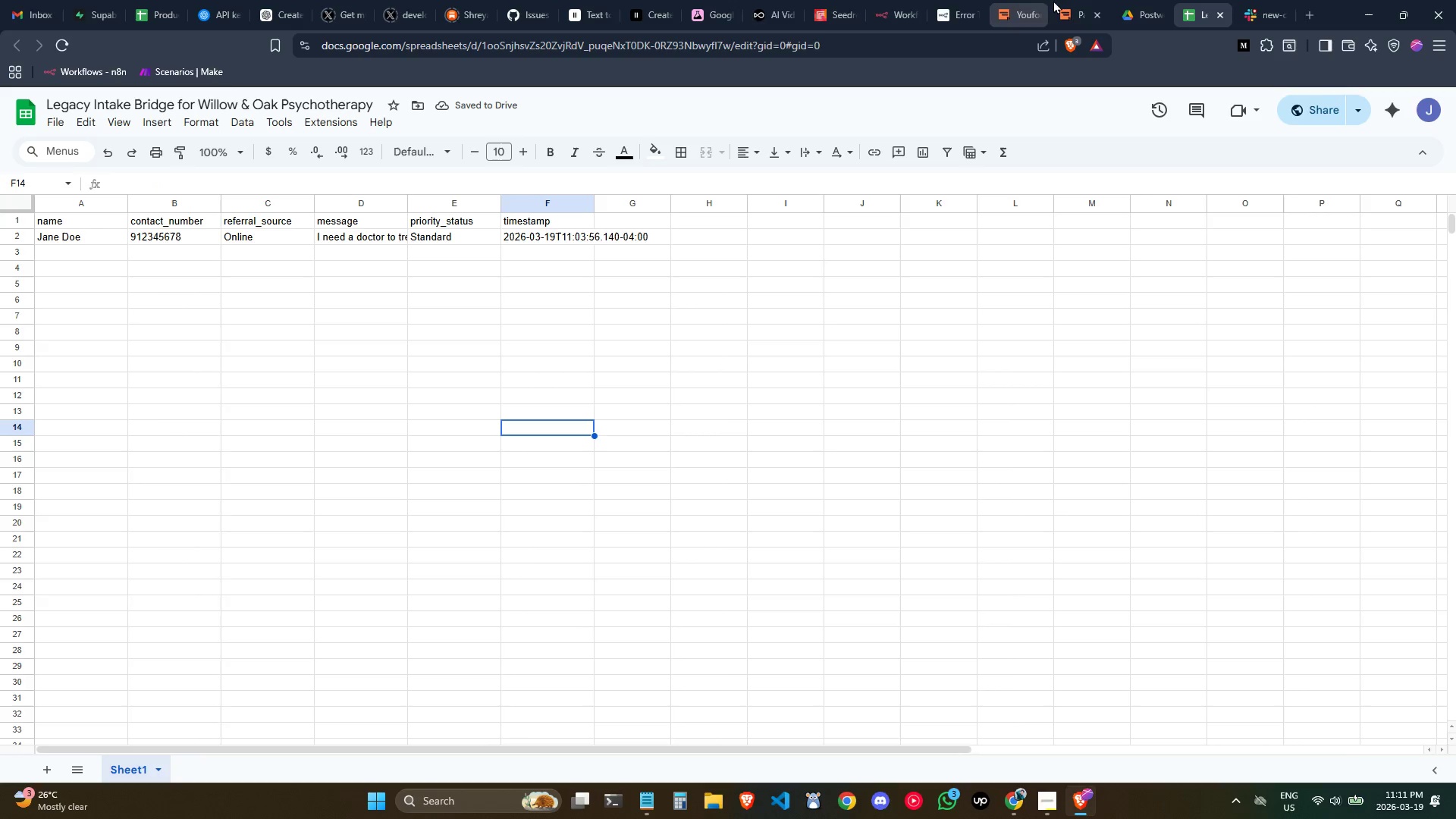 
key(Control+R)
 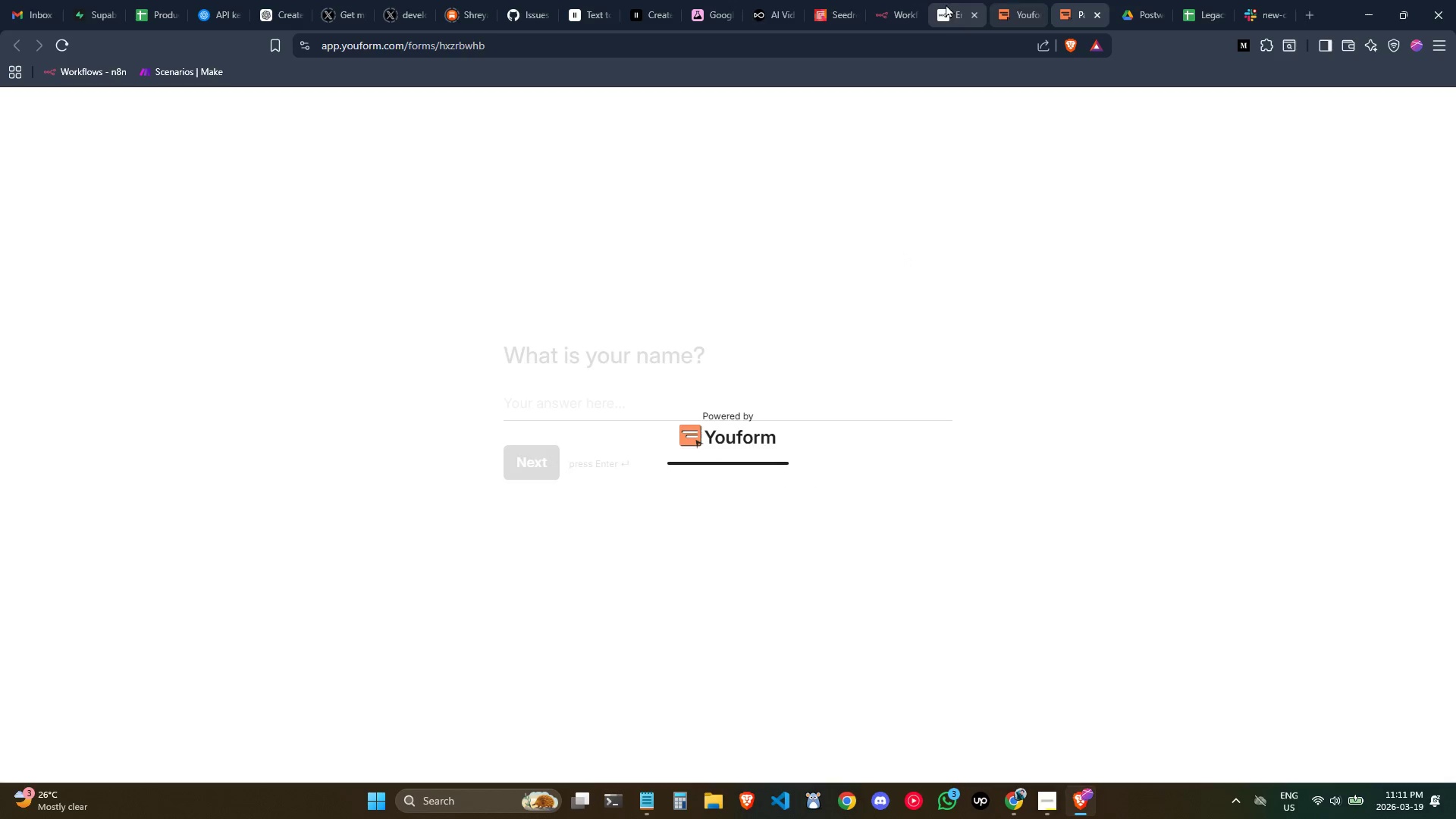 
left_click([1254, 2])
 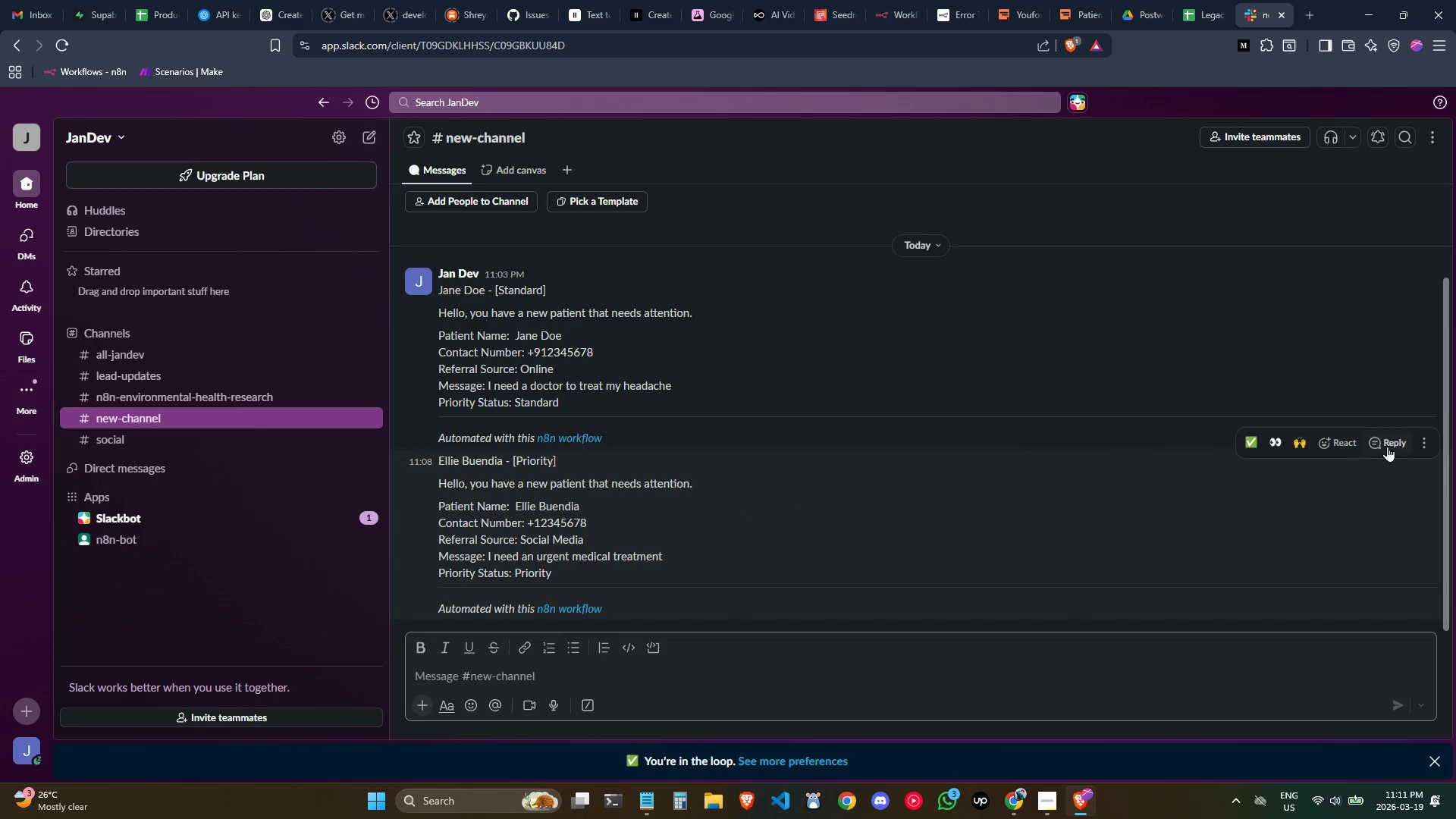 
left_click([1420, 447])
 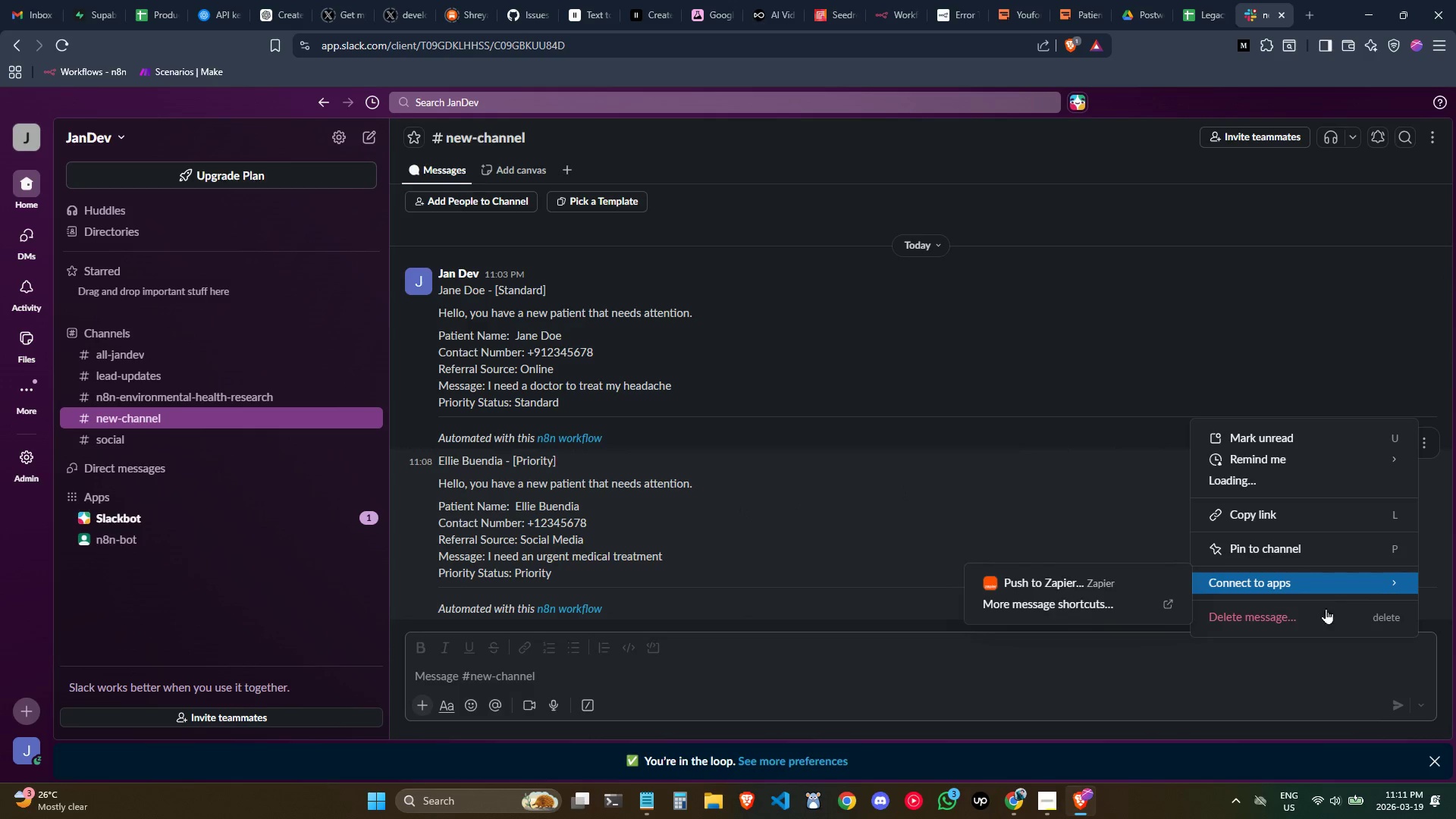 
left_click([1326, 616])
 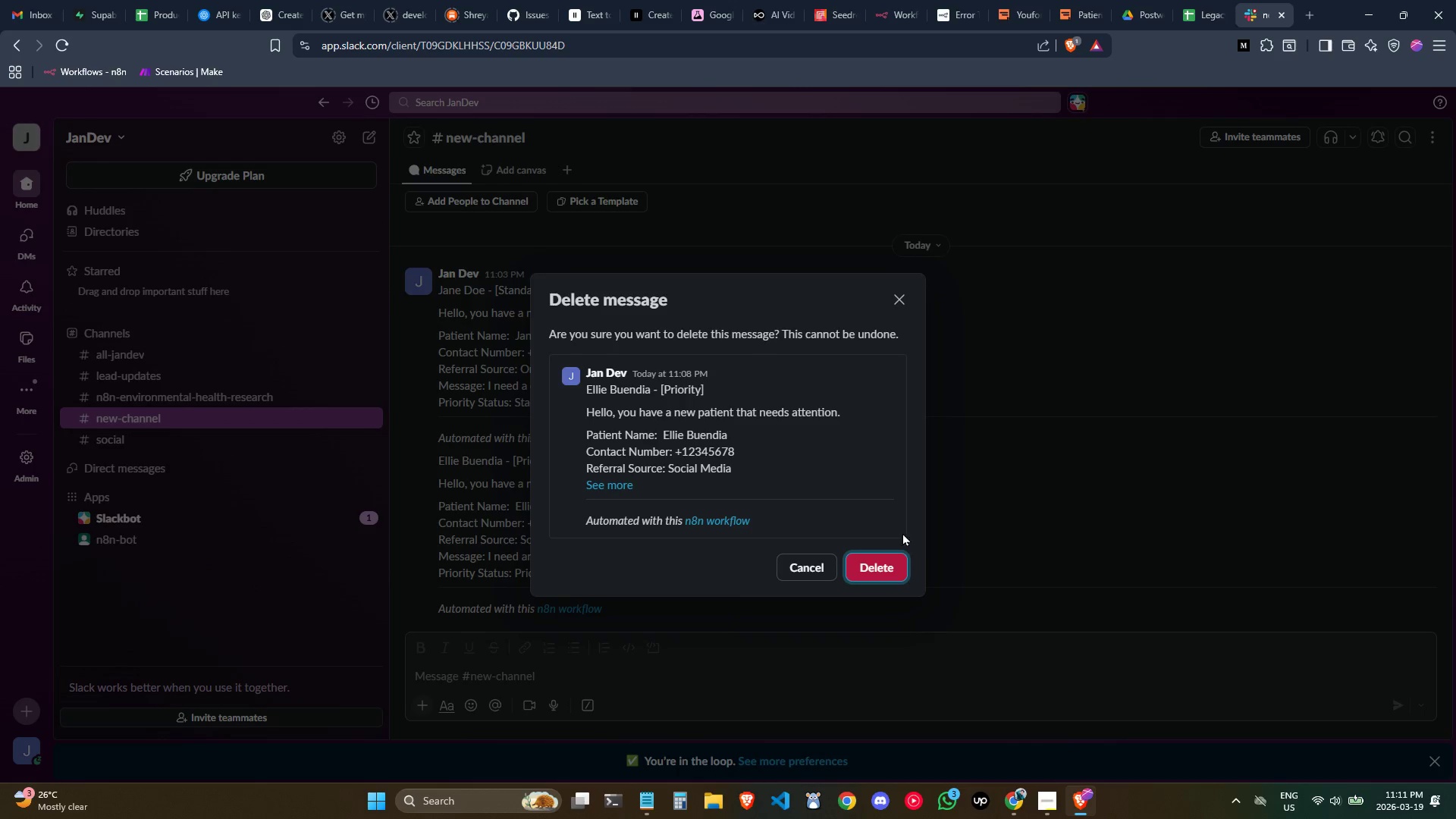 
left_click([883, 554])
 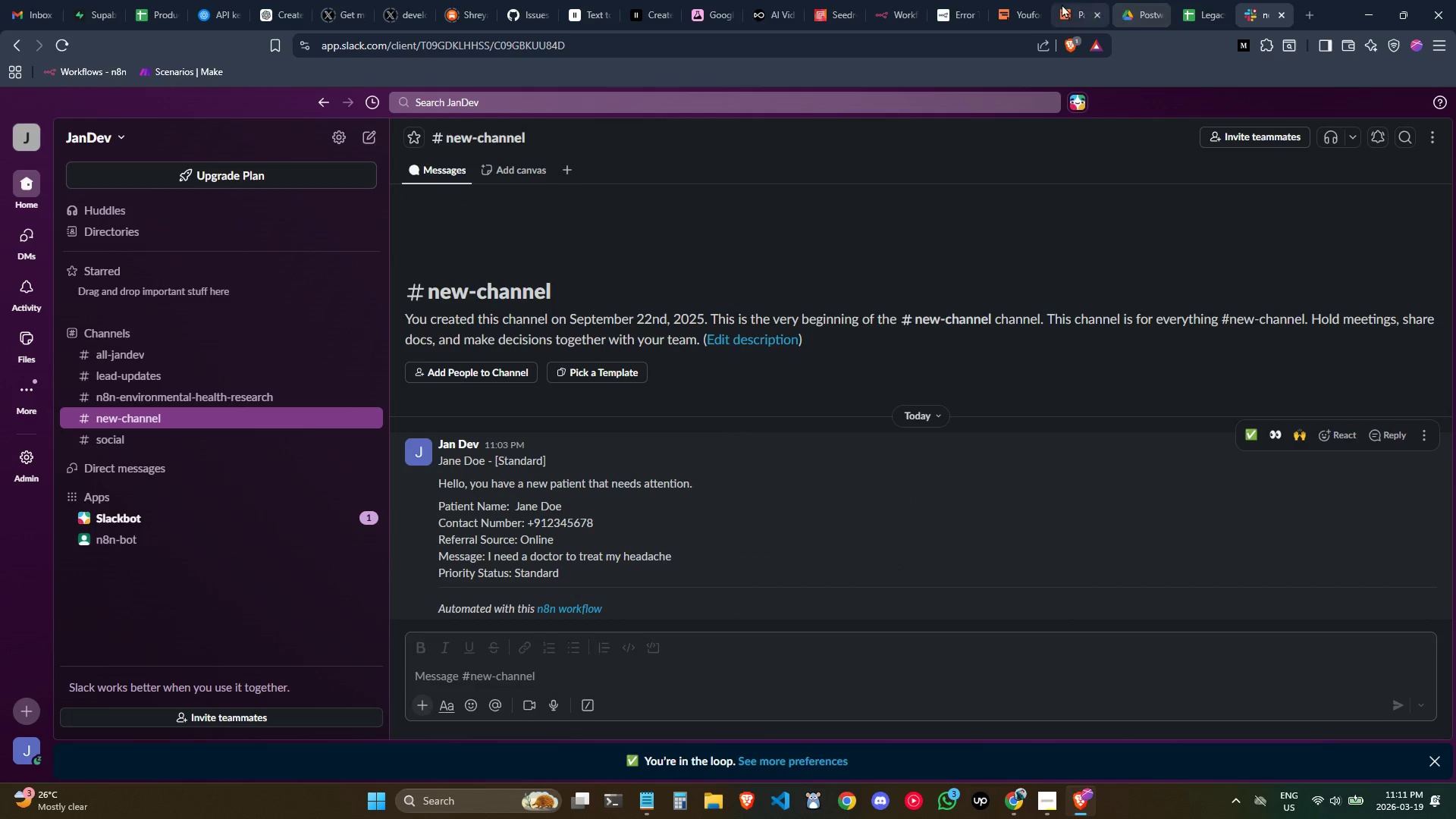 
left_click([893, 0])
 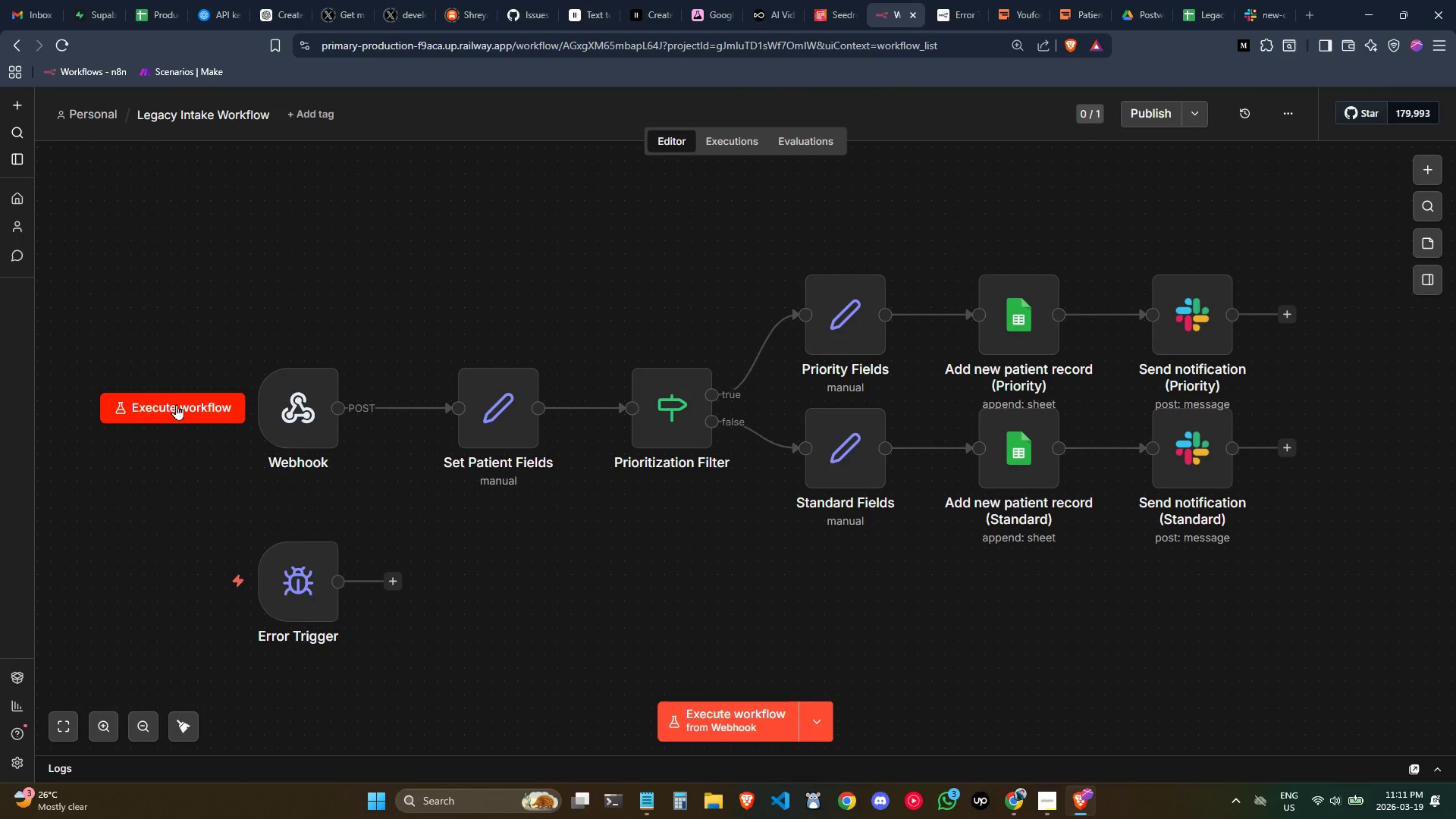 
left_click([176, 404])
 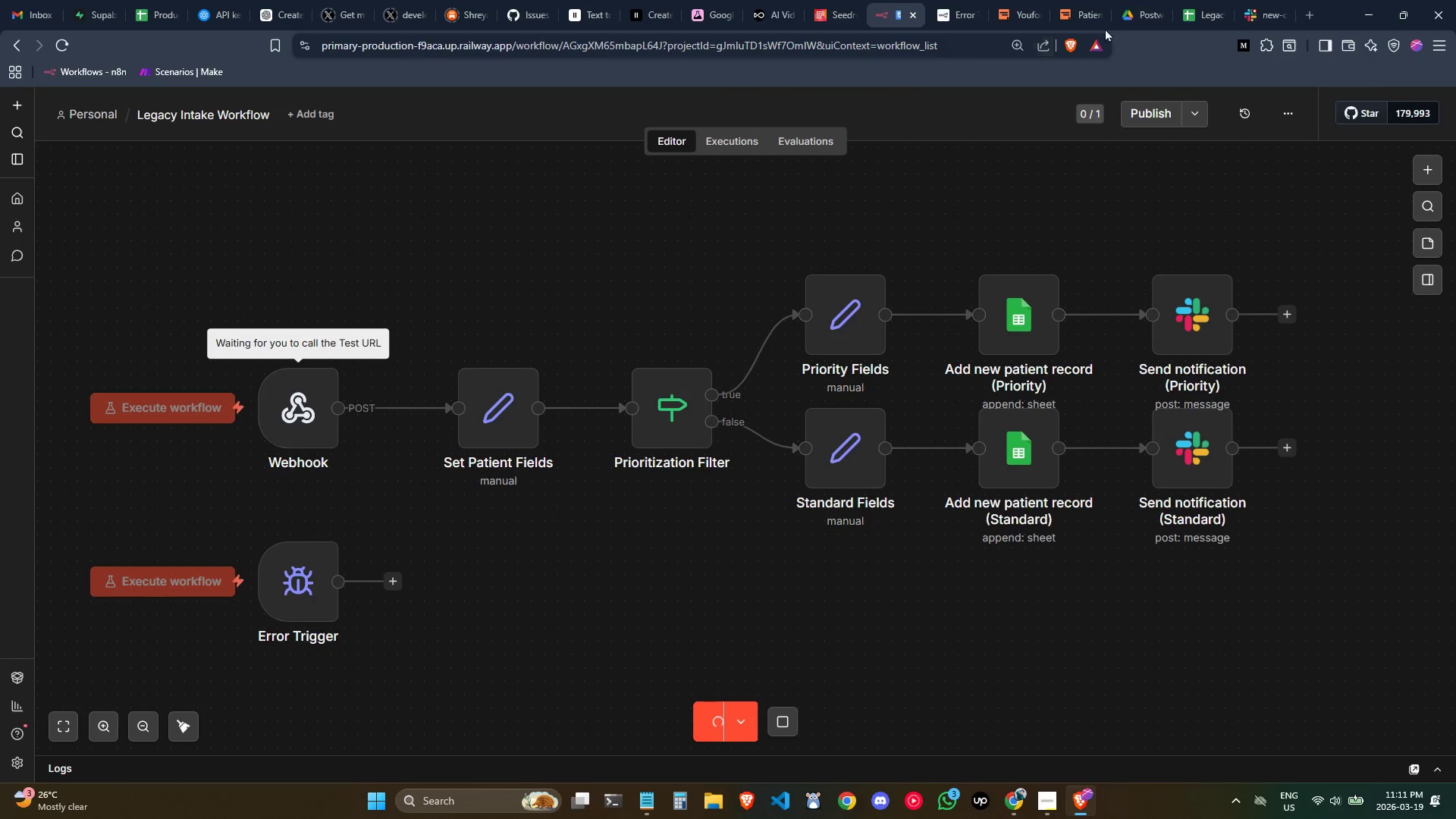 
left_click([1016, 0])
 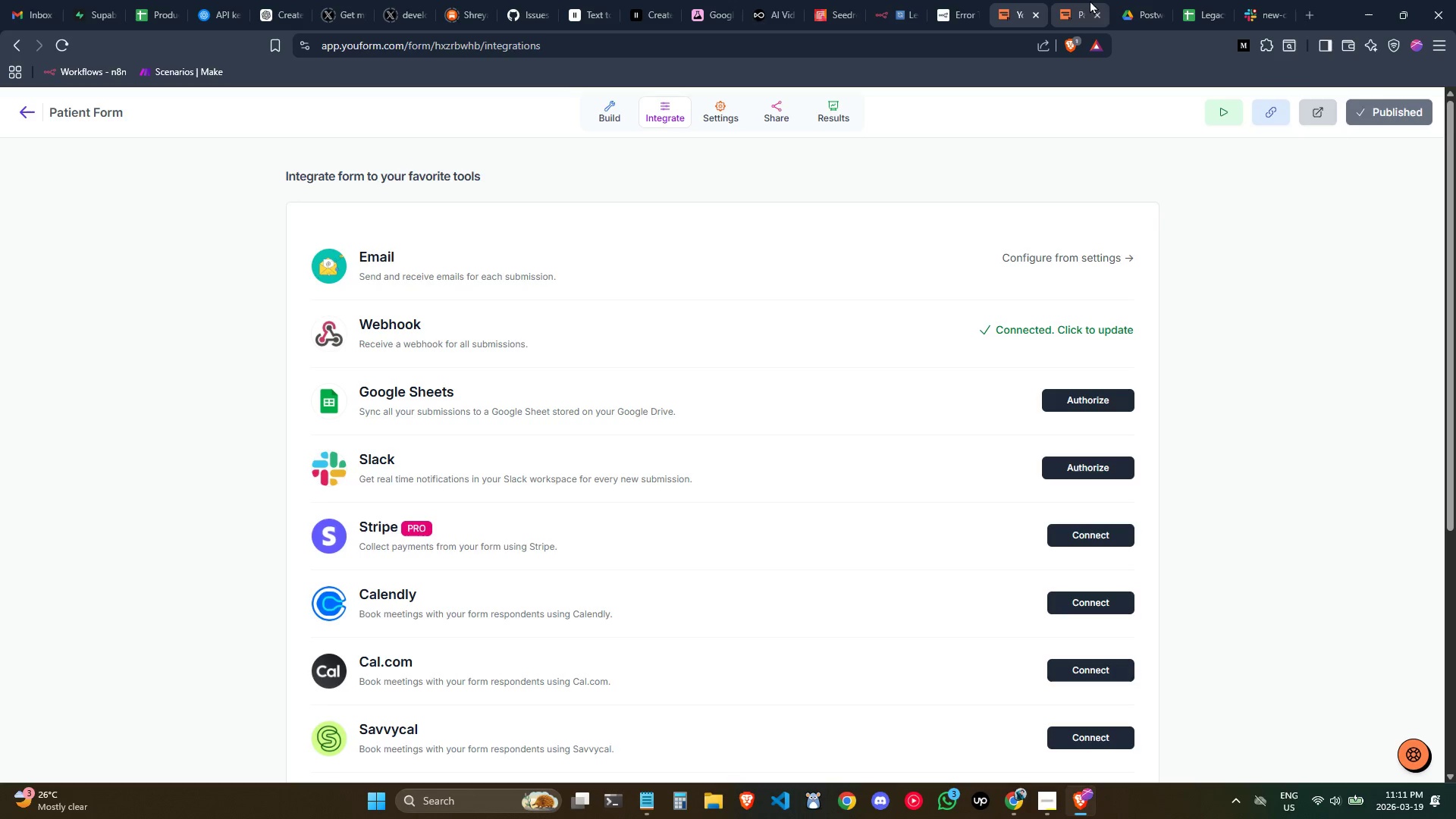 
left_click([1082, 0])
 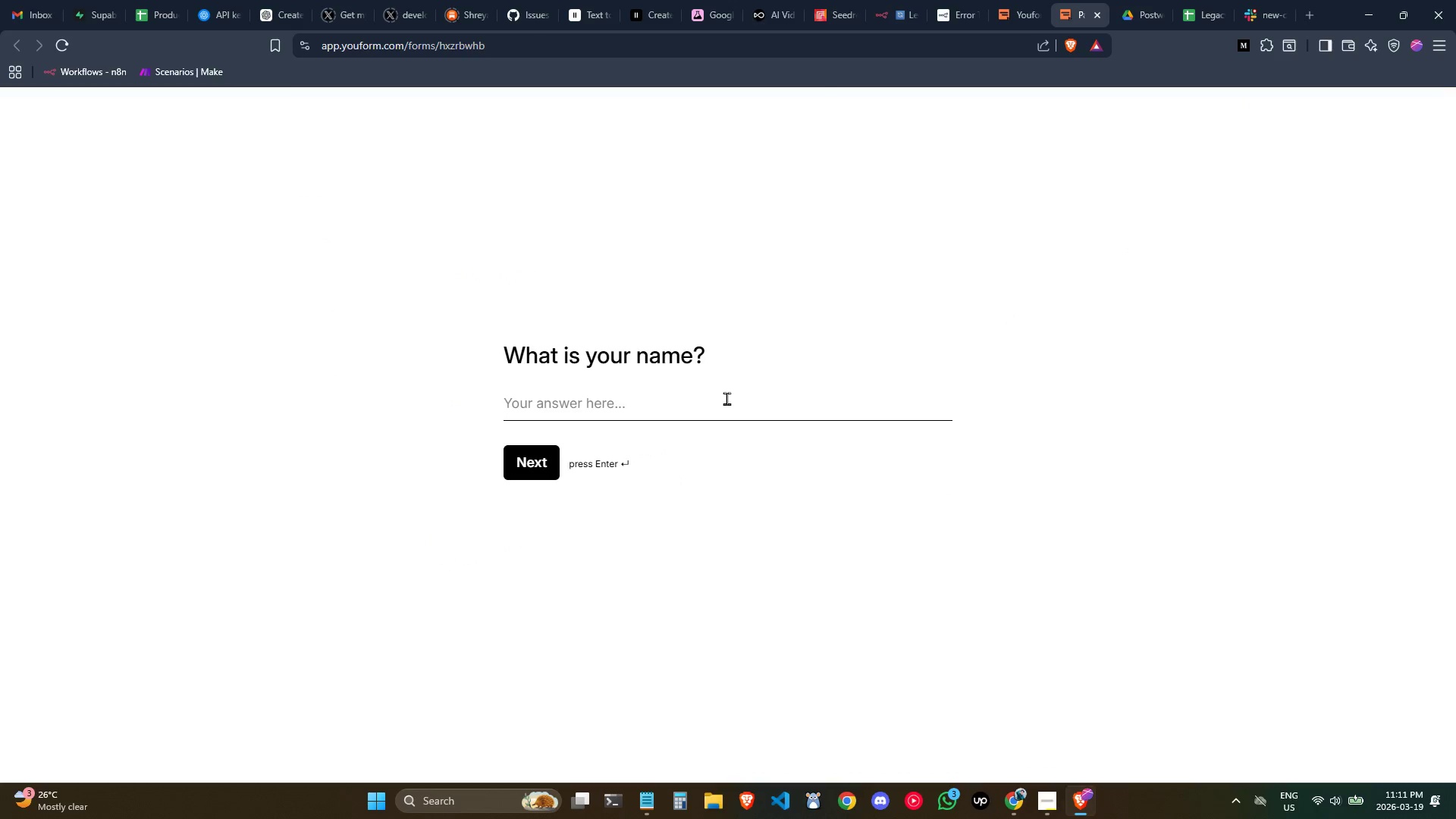 
hold_key(key=ShiftLeft, duration=0.88)
 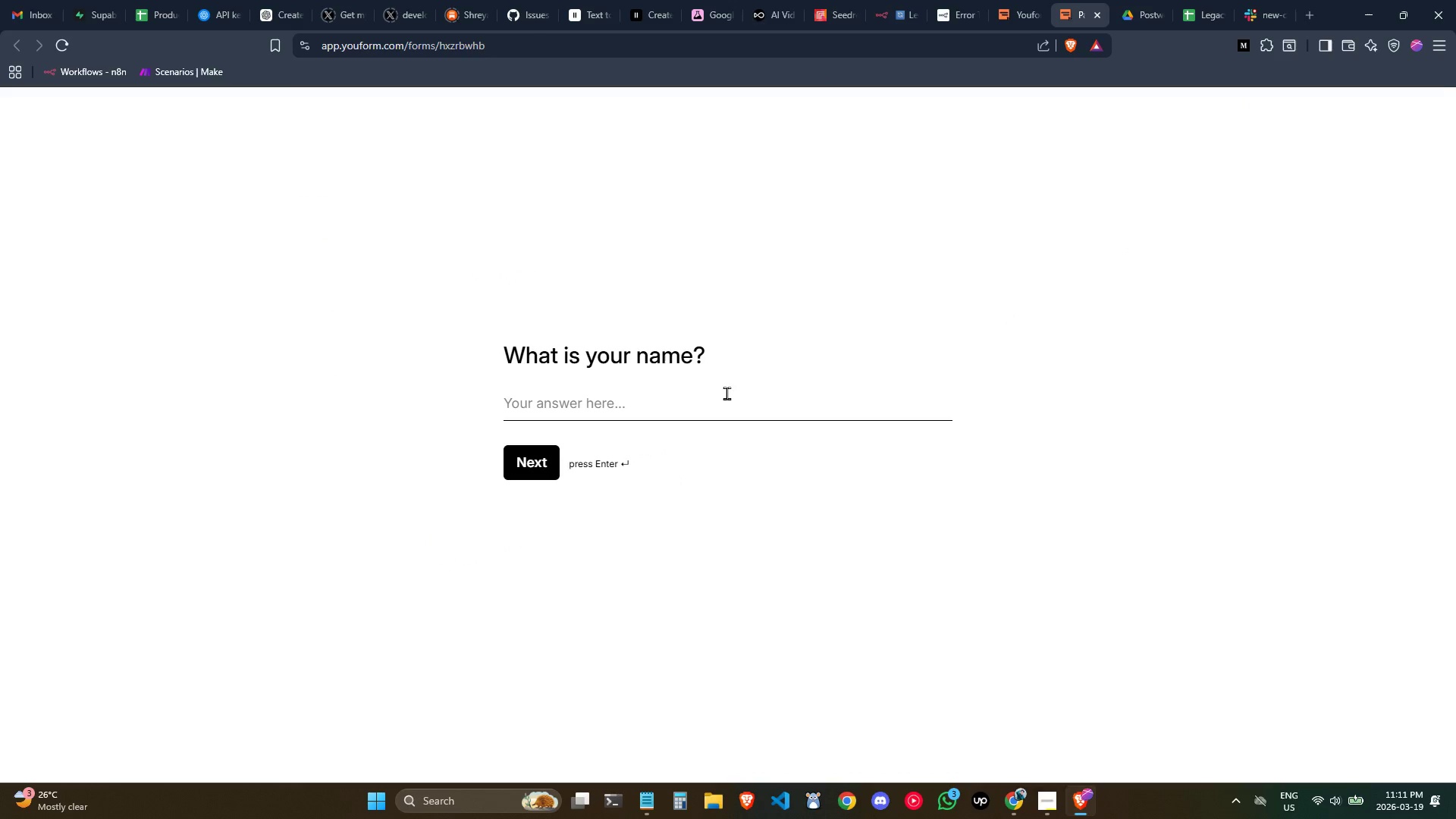 
type(Ely)
 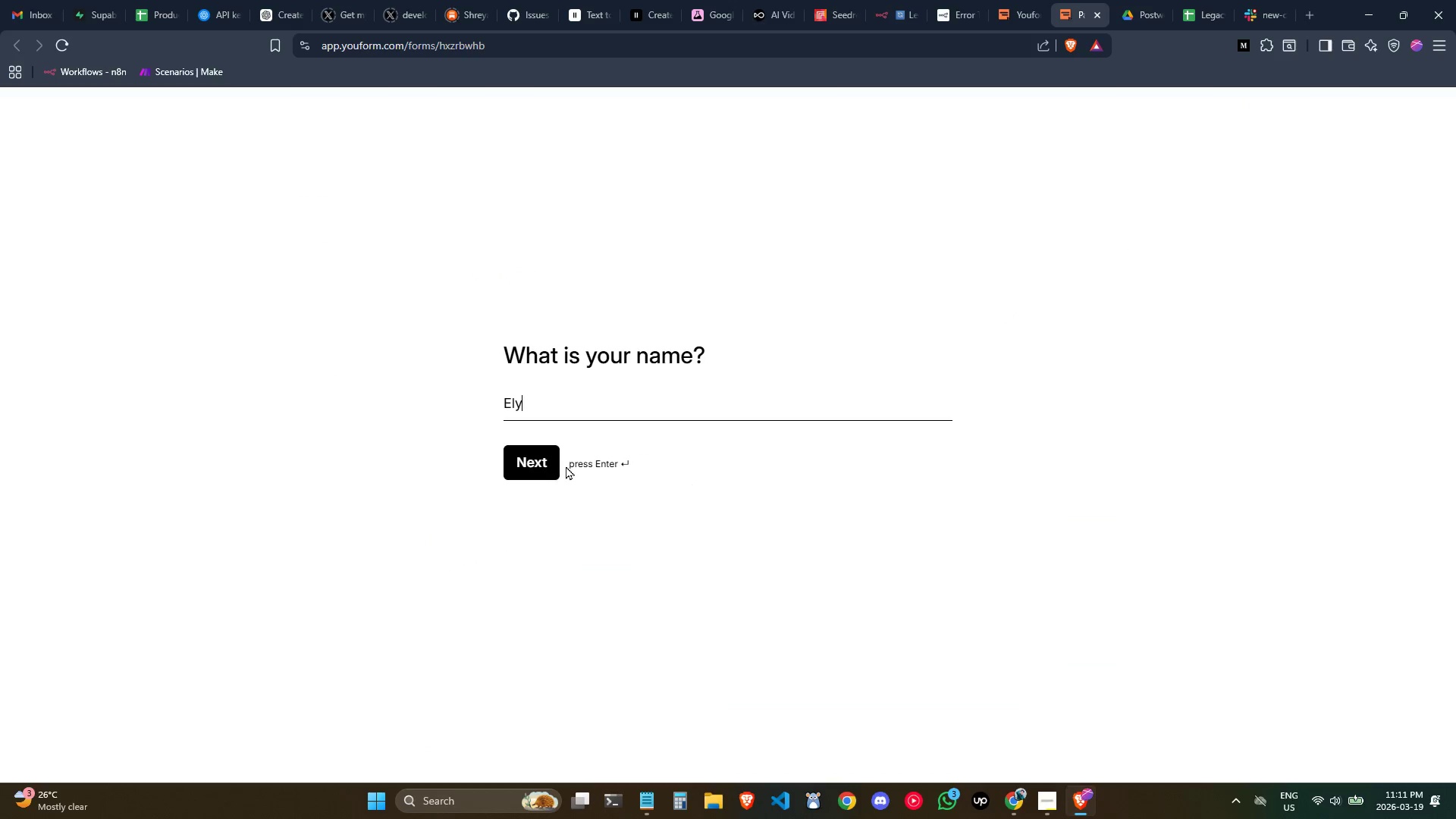 
left_click([552, 461])
 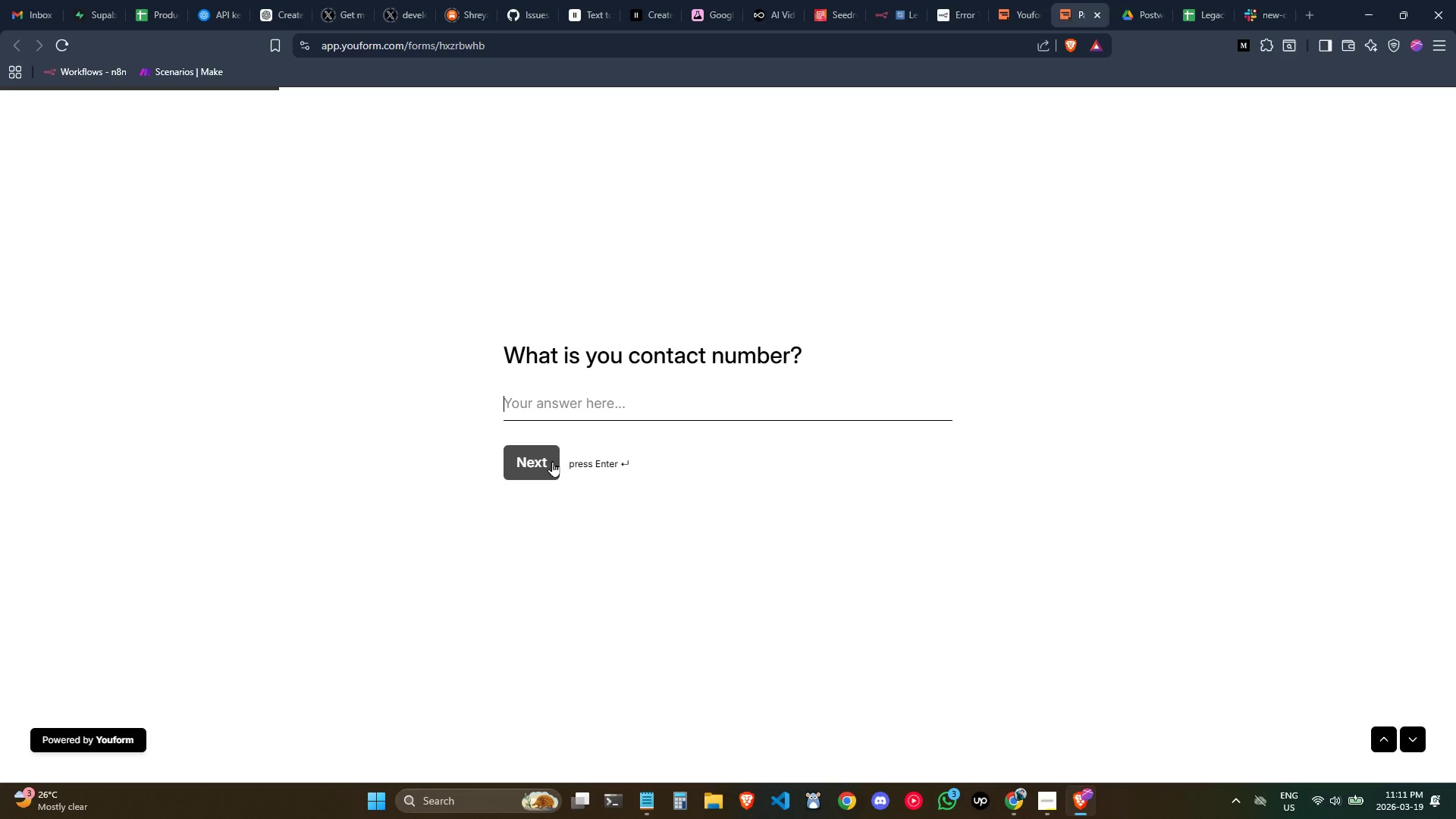 
type(Buendia)
 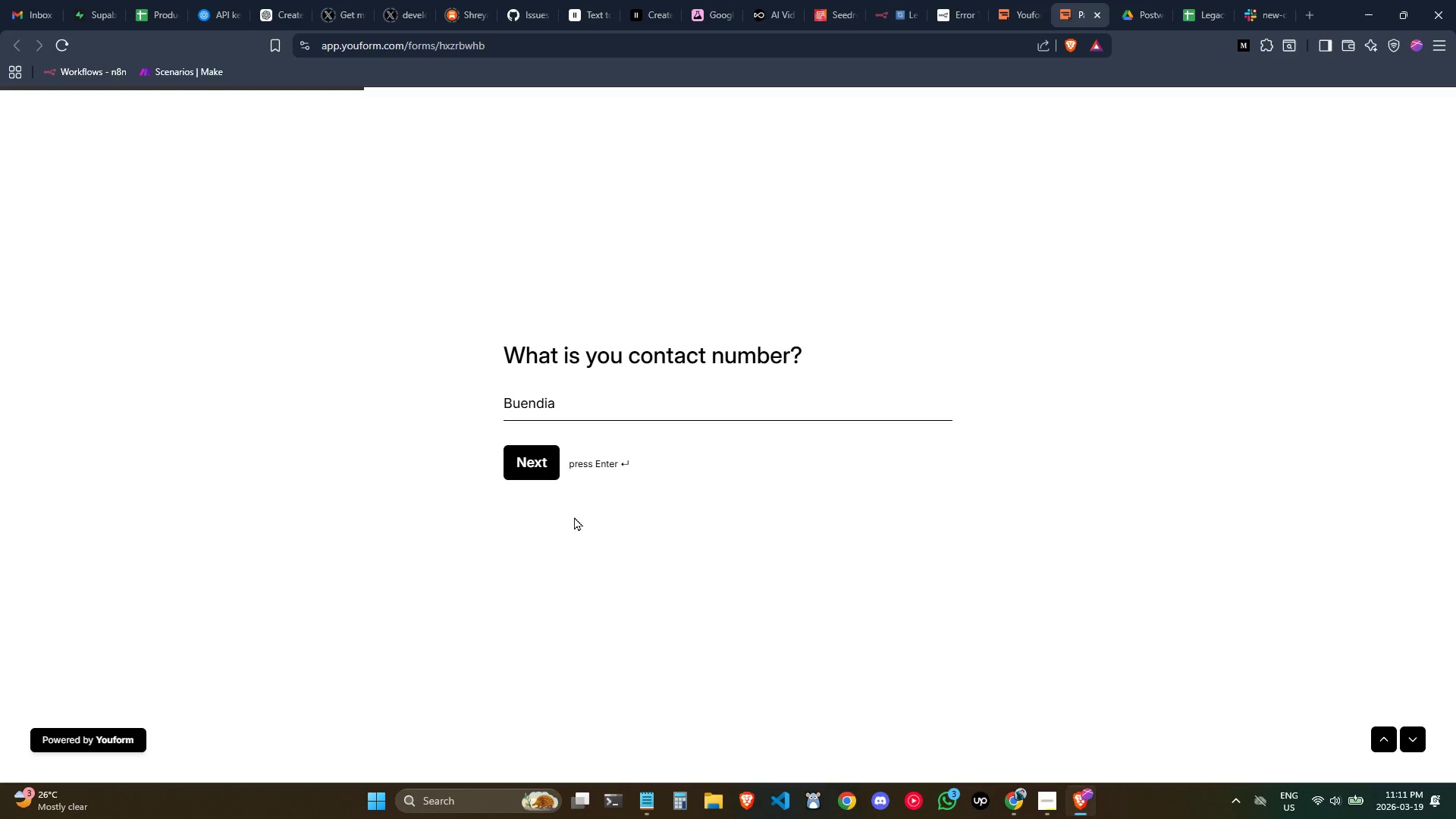 
left_click([525, 453])
 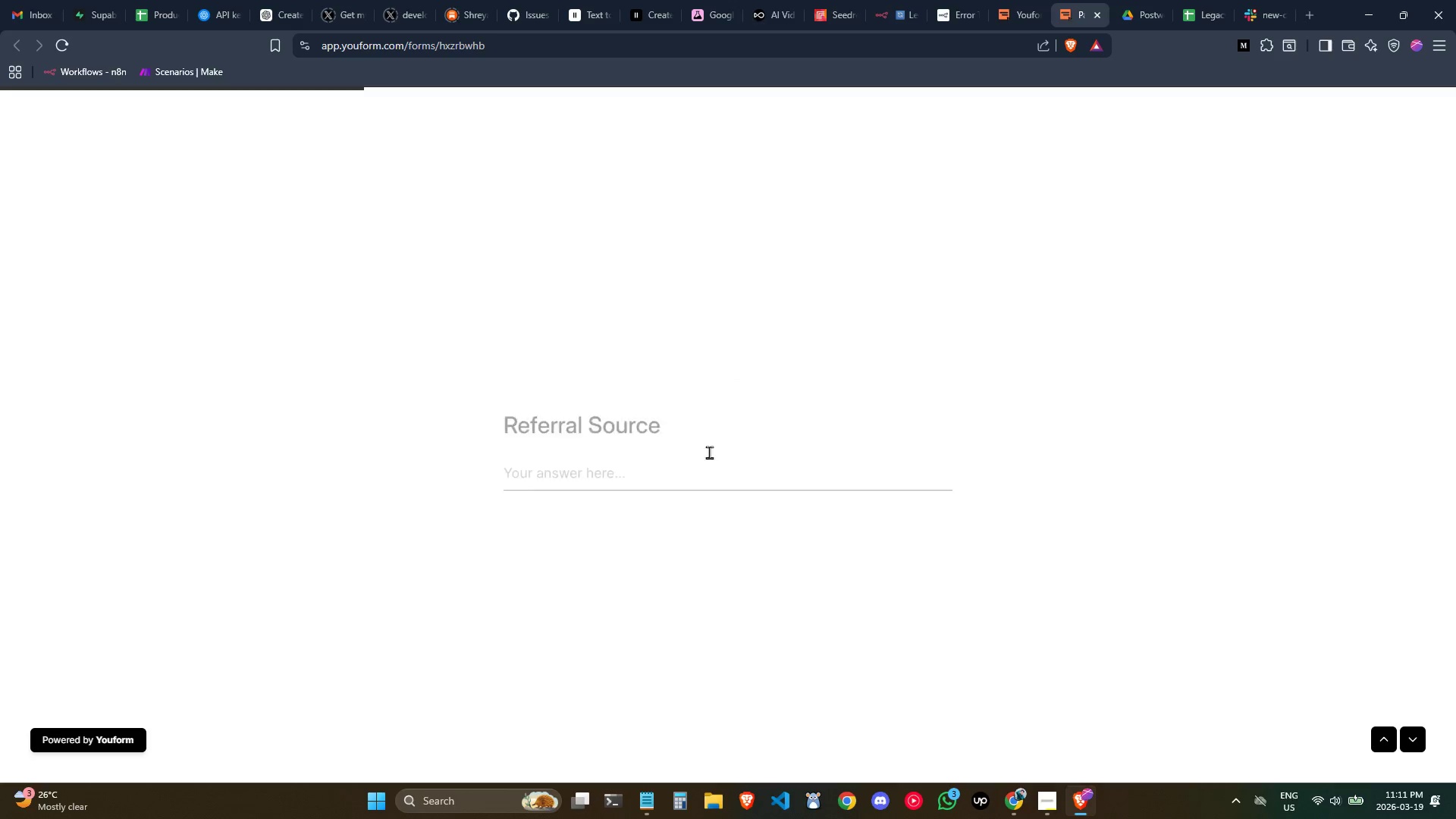 
mouse_move([581, 444])
 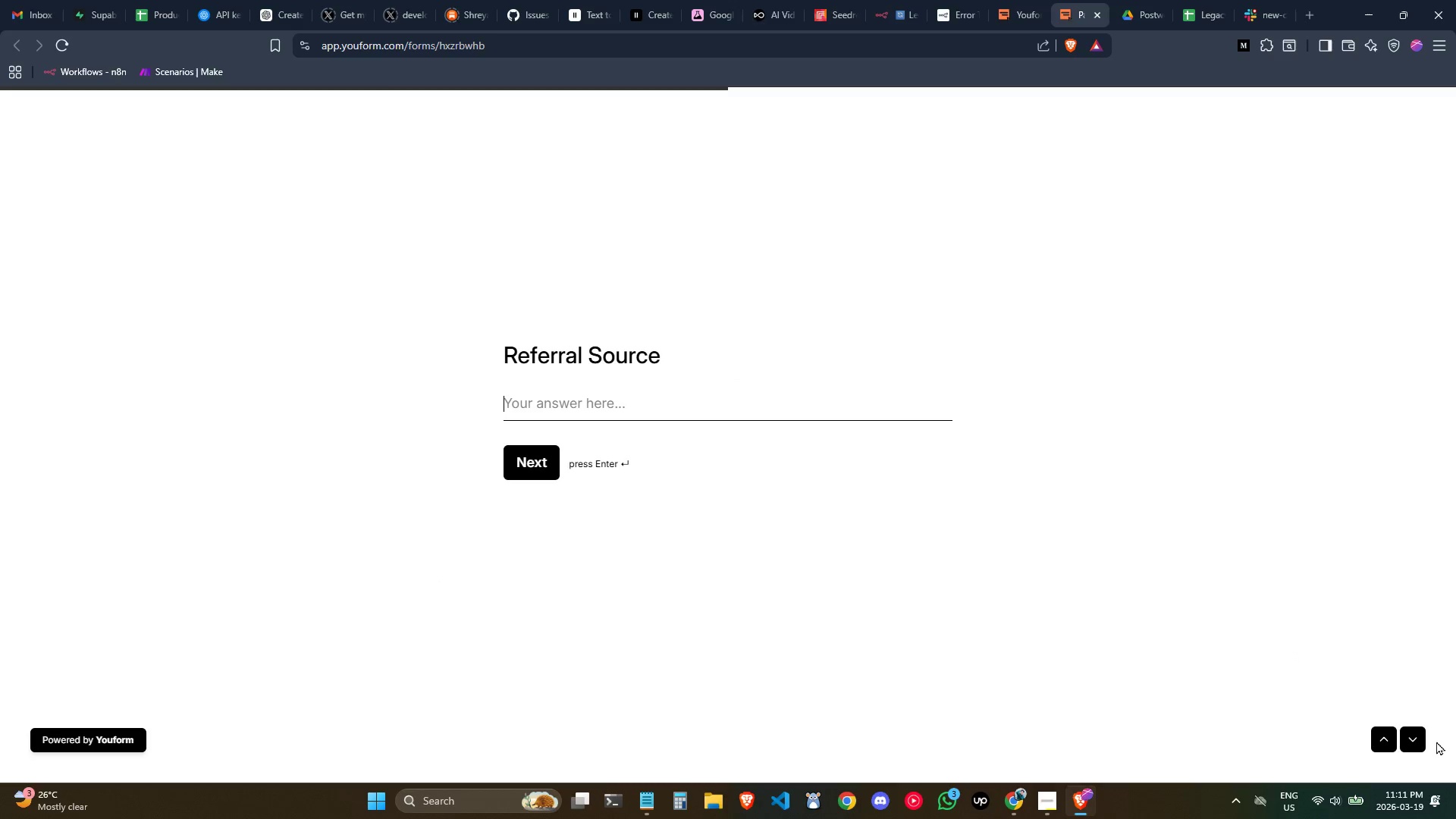 
left_click([1395, 736])
 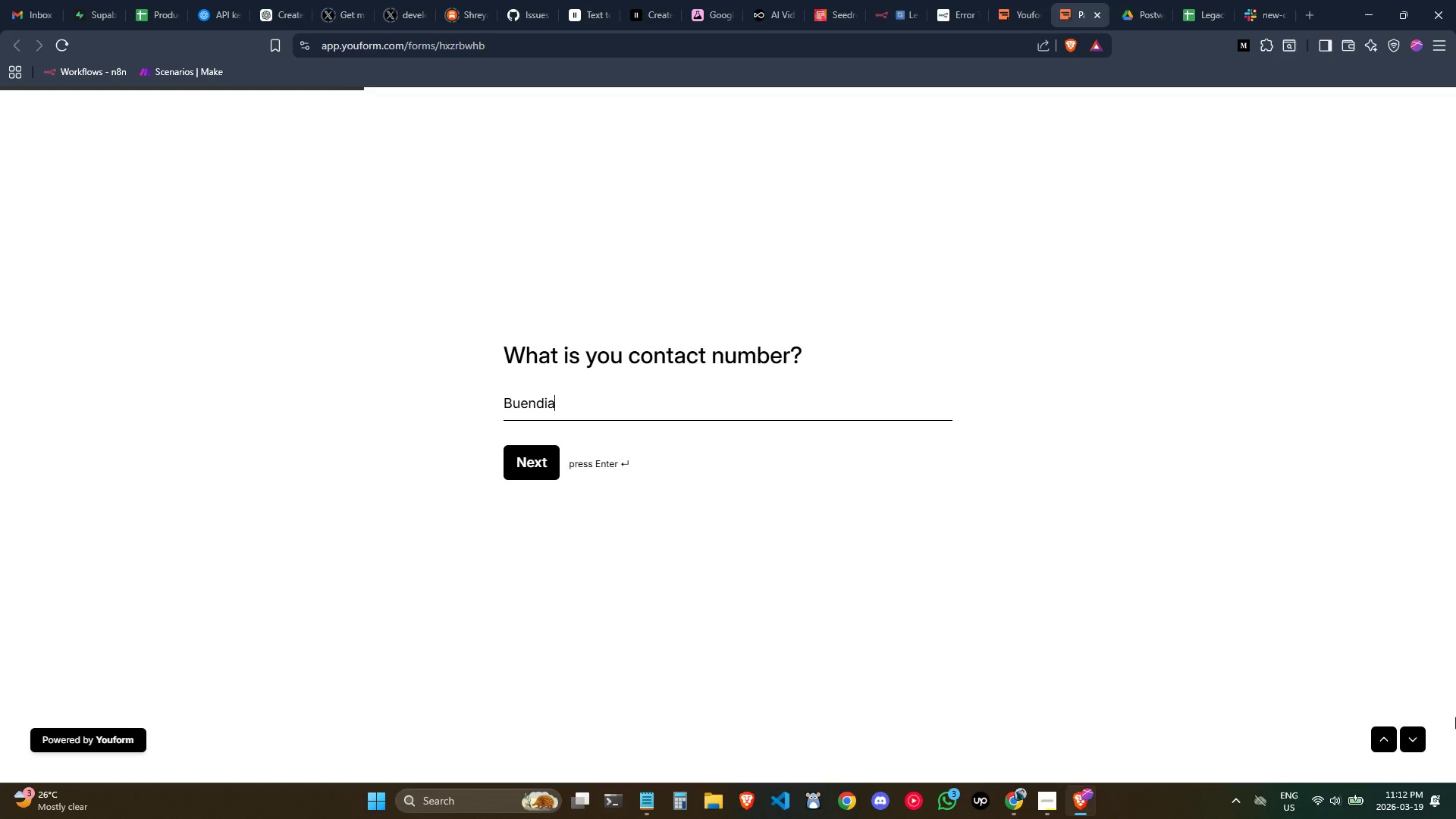 
left_click([1376, 734])
 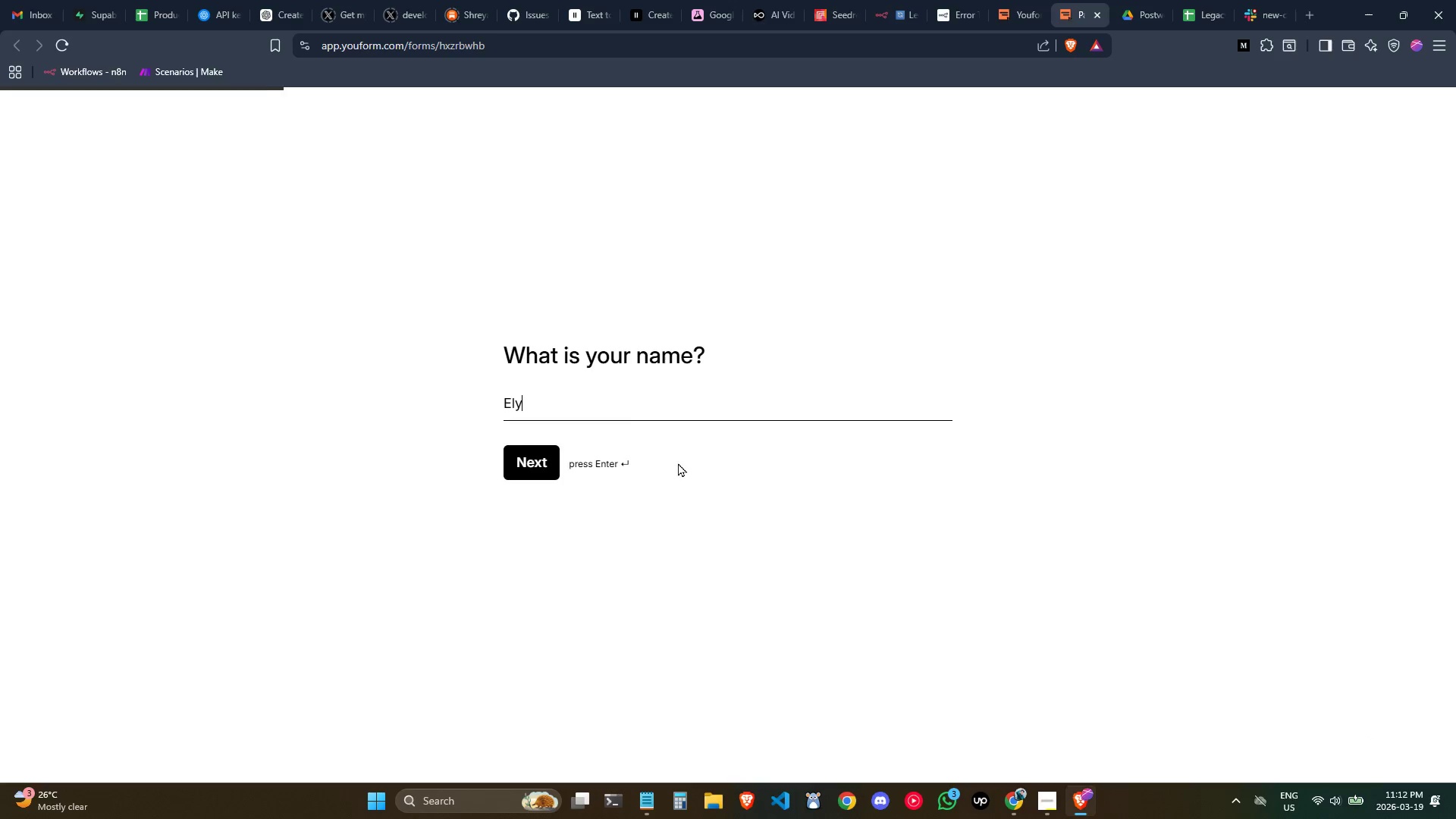 
type( Be)
key(Backspace)
type(uendia)
 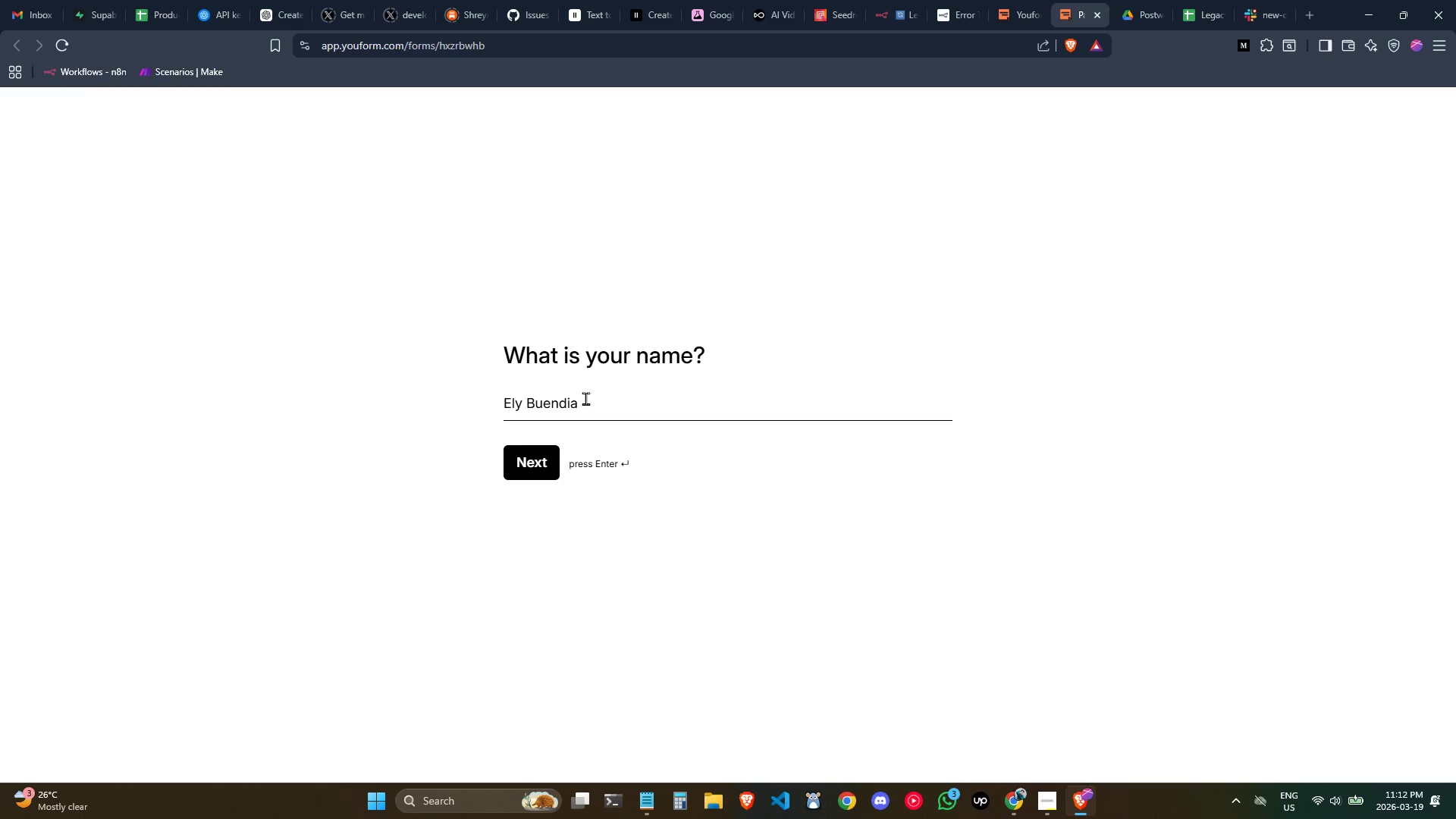 
left_click([541, 460])
 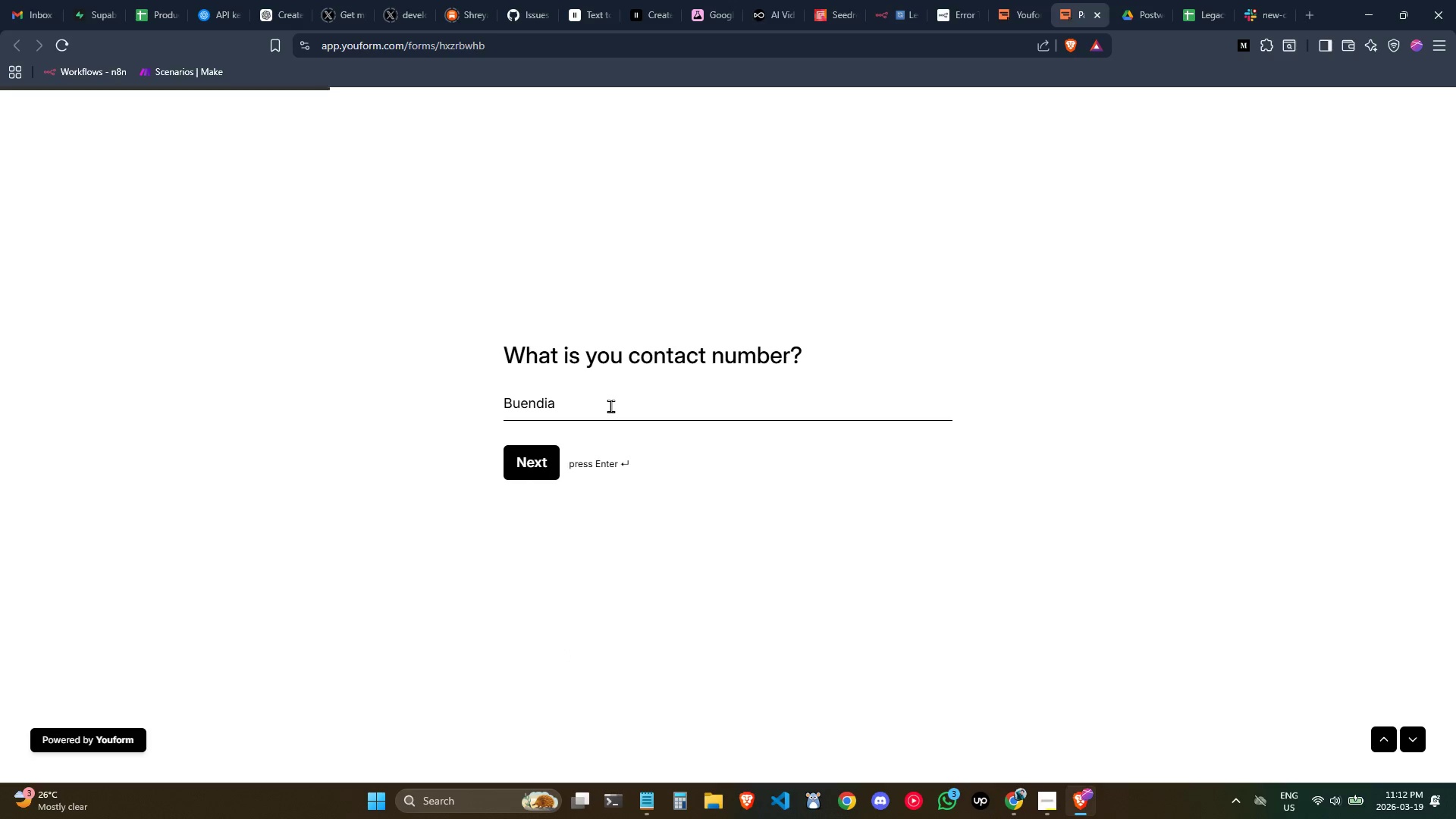 
hold_key(key=ShiftLeft, duration=0.38)
 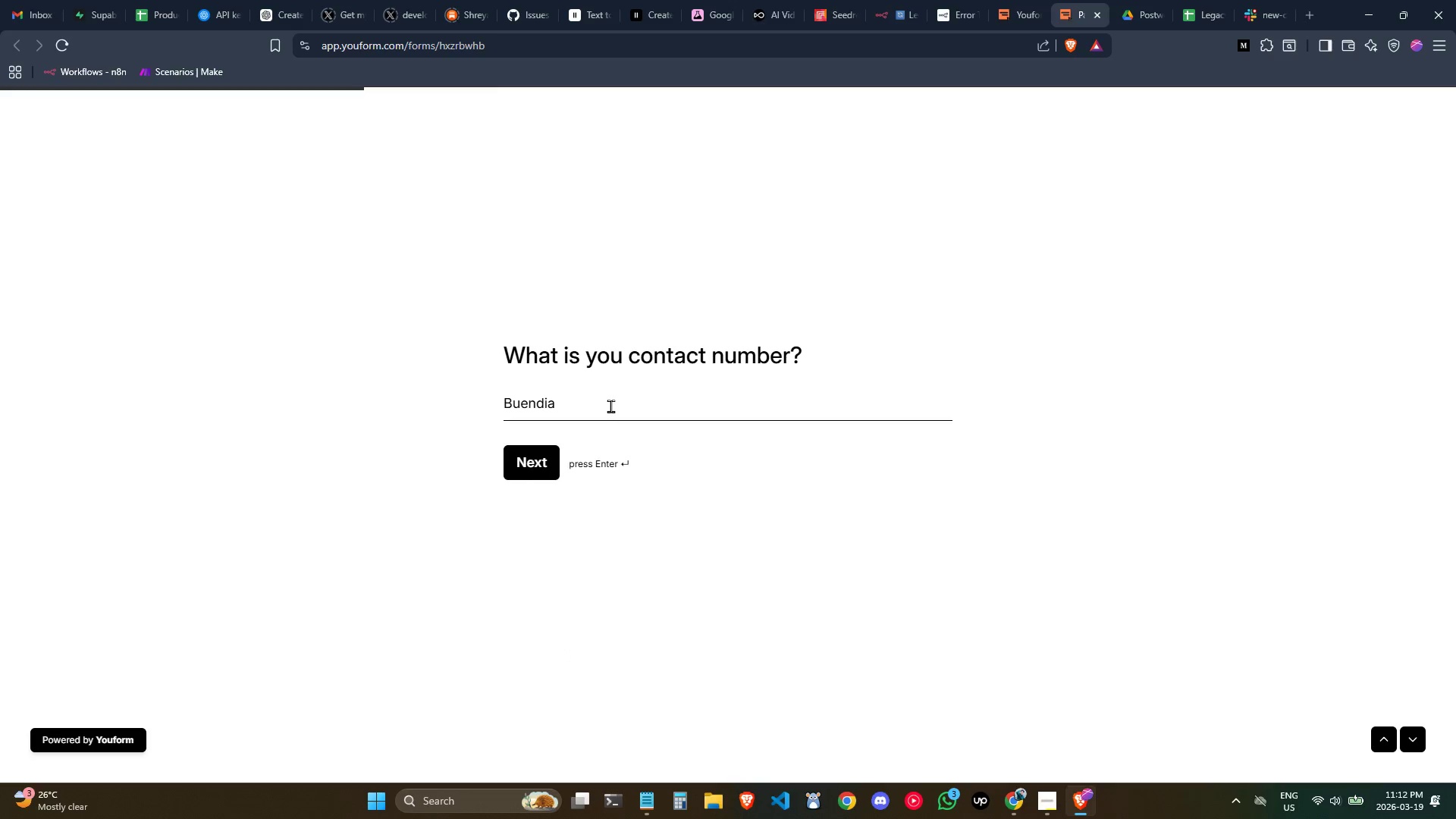 
key(Control+ControlLeft)
 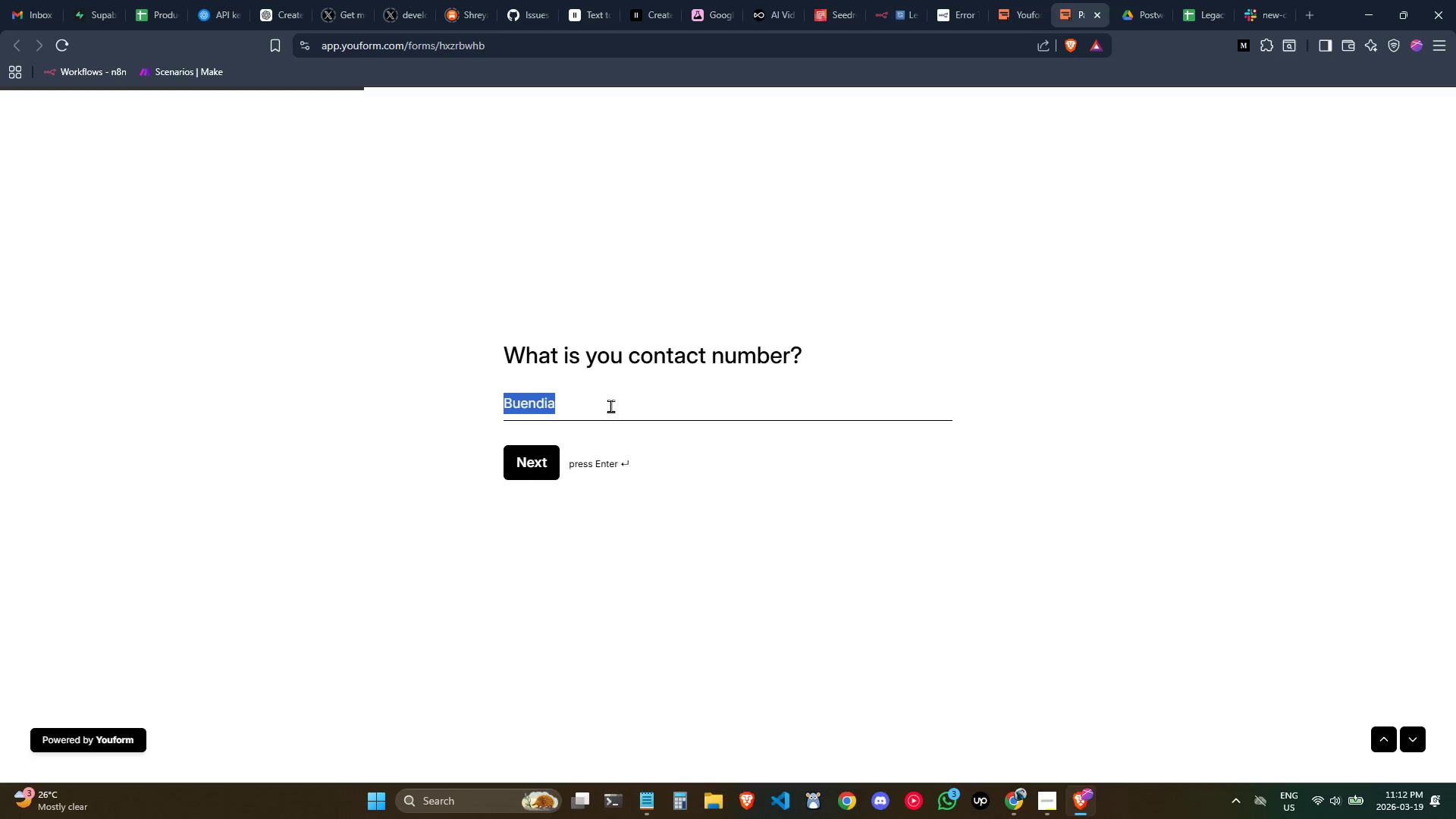 
key(Control+A)
 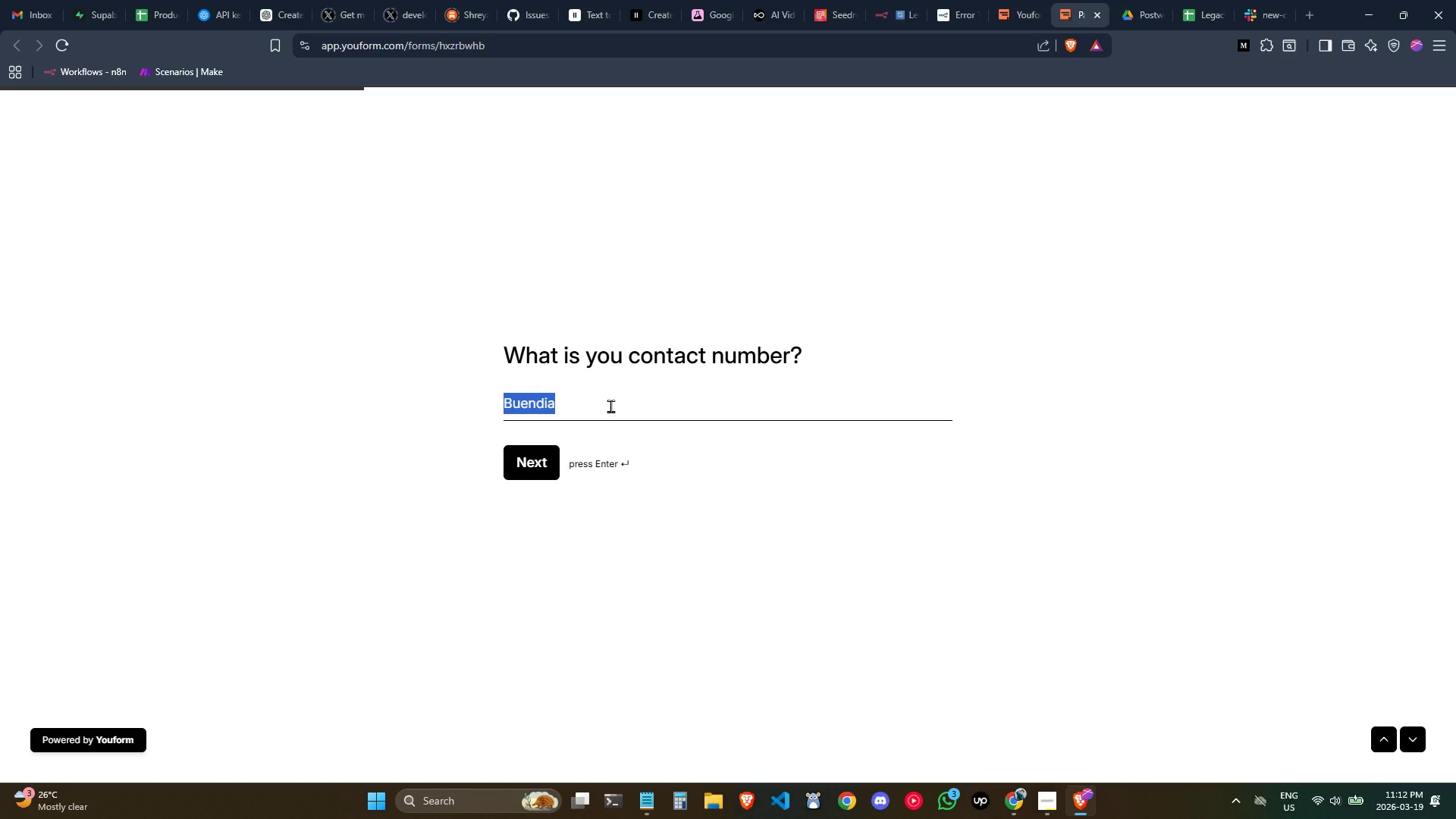 
type(+12)
key(Backspace)
key(Backspace)
key(Backspace)
type(+12345678)
 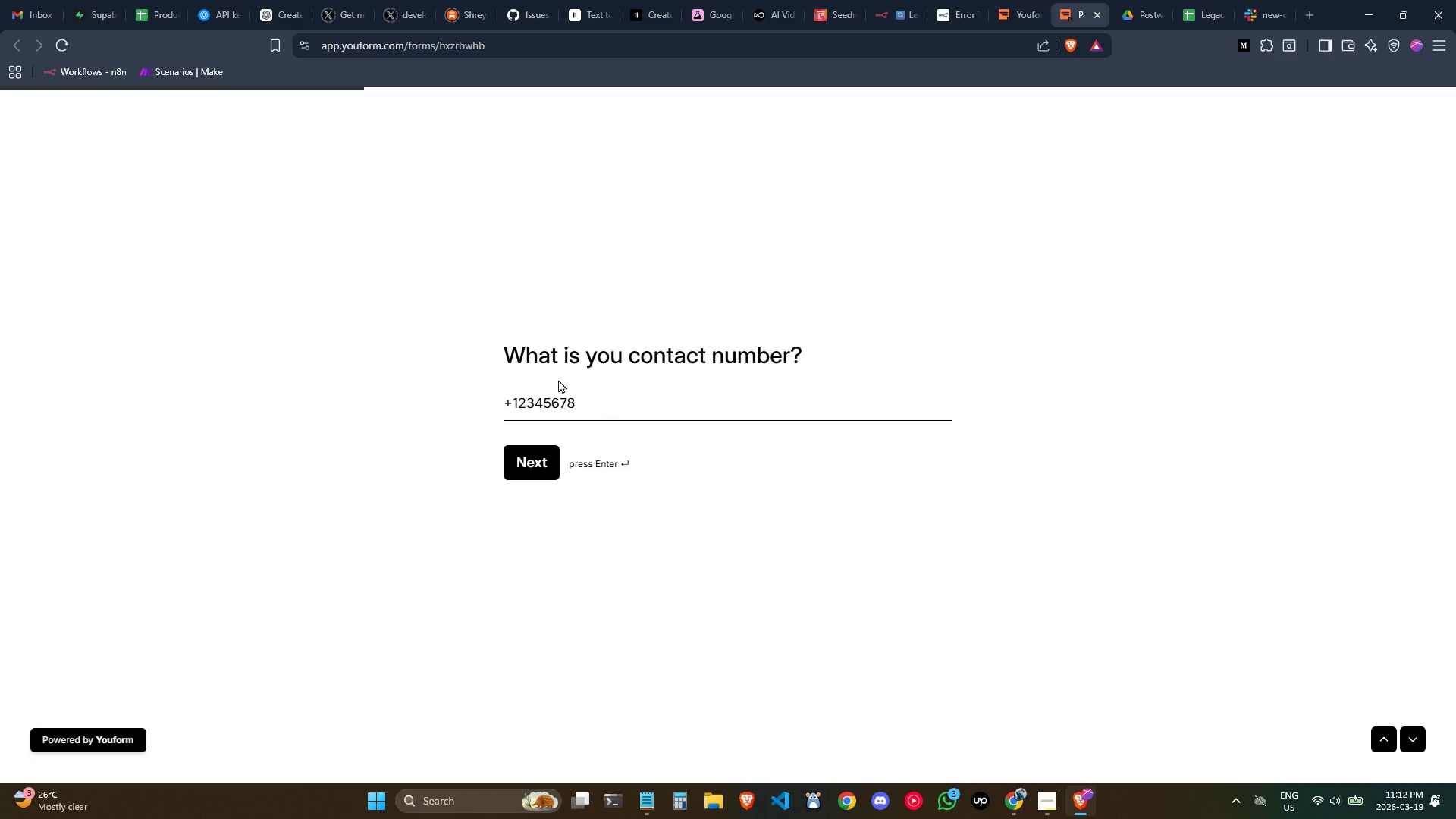 
left_click([544, 466])
 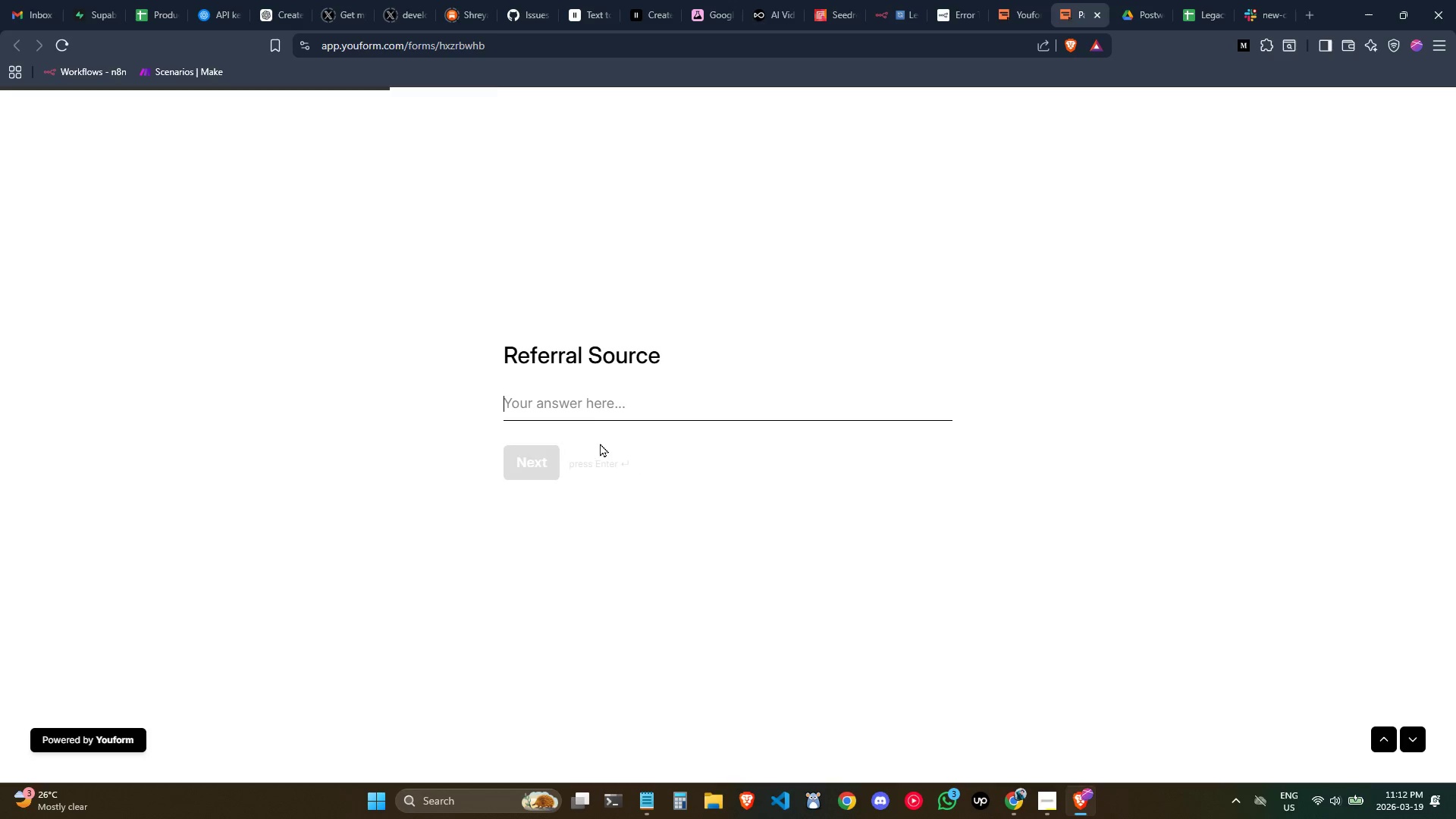 
left_click([587, 410])
 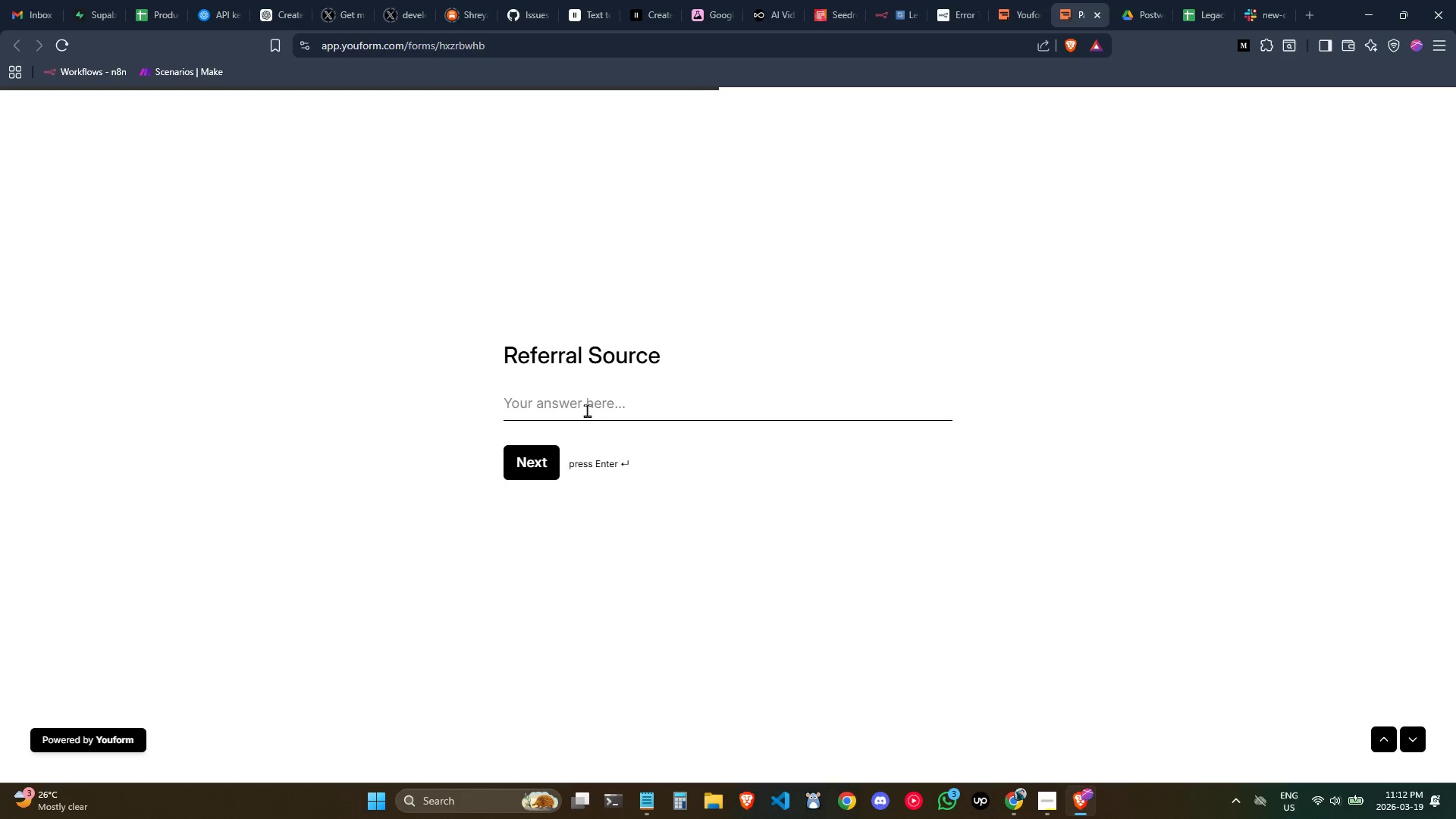 
type(Social Media)
 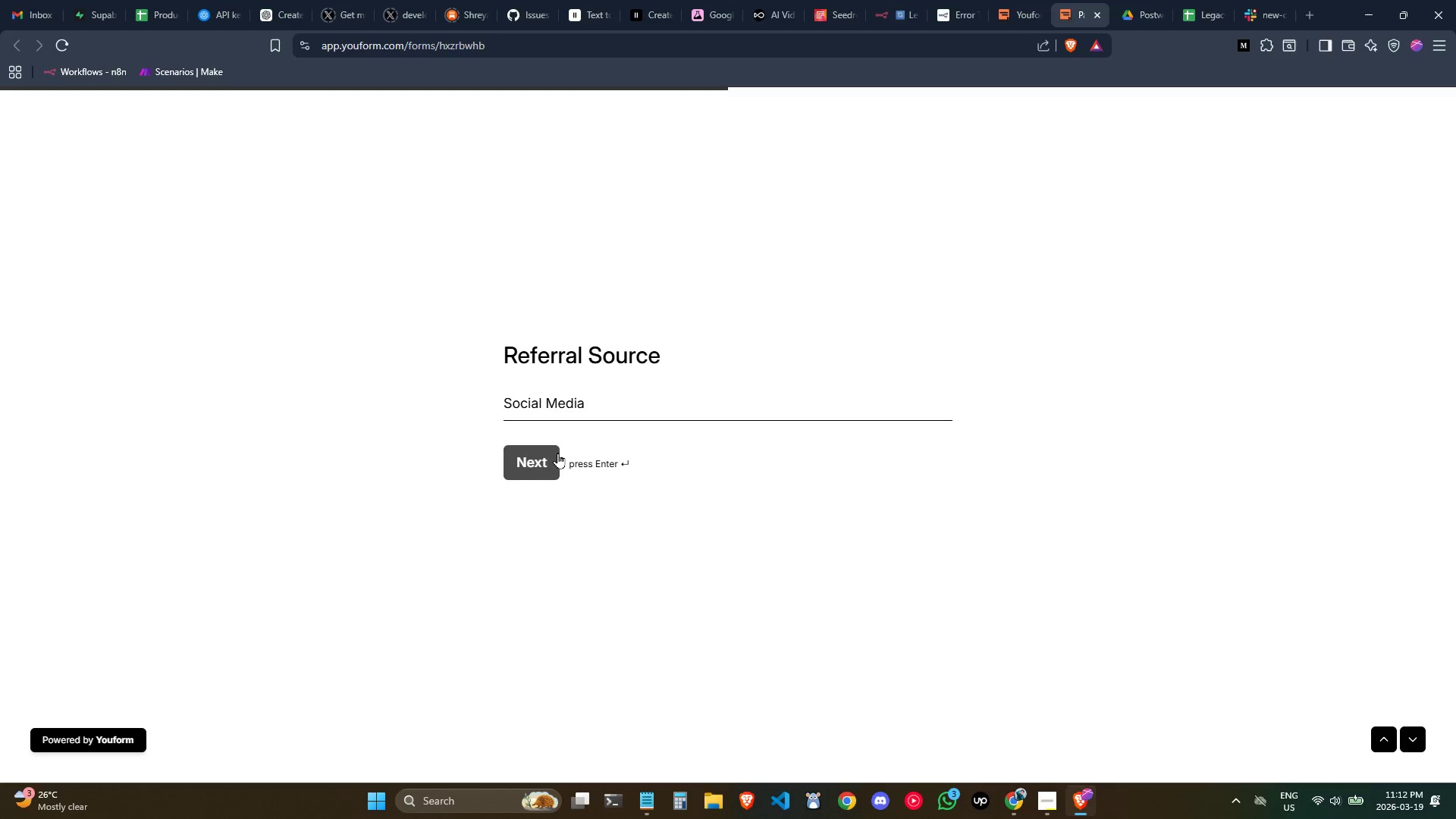 
left_click([545, 463])
 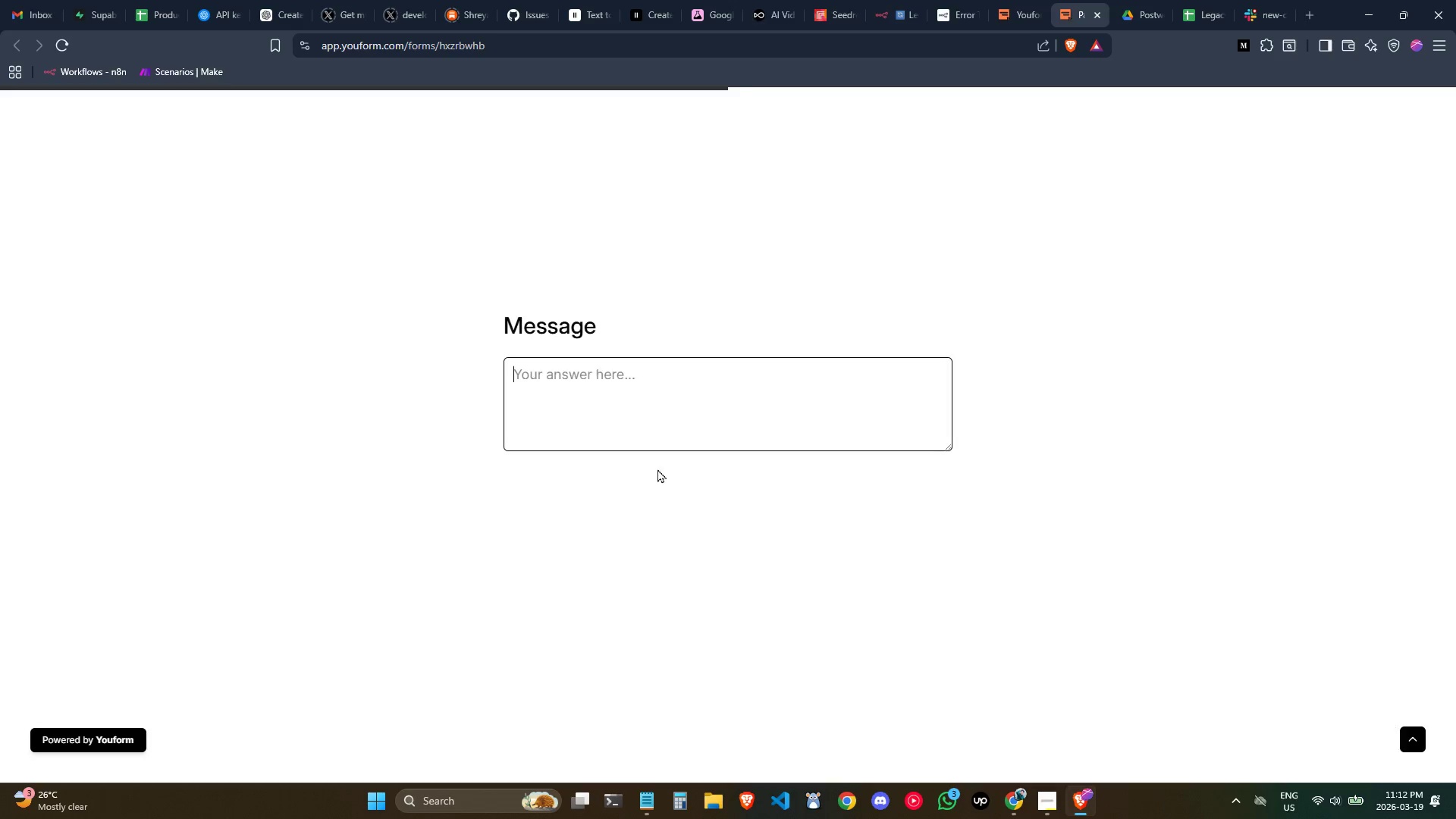 
left_click([620, 409])
 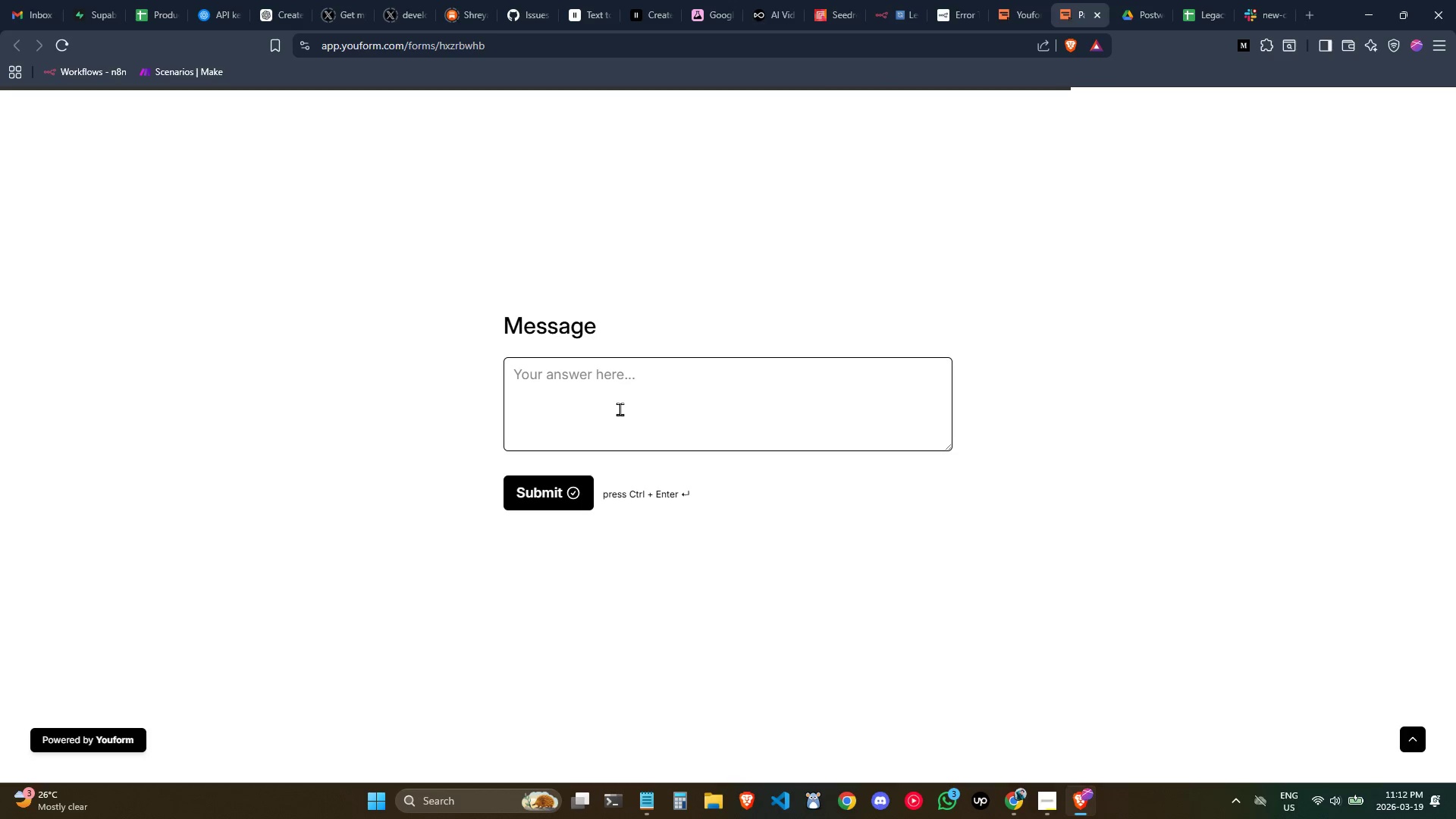 
type(Y)
key(Backspace)
type(Your)
key(Backspace)
key(Backspace)
key(Backspace)
key(Backspace)
key(Backspace)
type(I need imm)
key(Backspace)
key(Backspace)
key(Backspace)
type(and)
key(Backspace)
type( urgent medical care)
 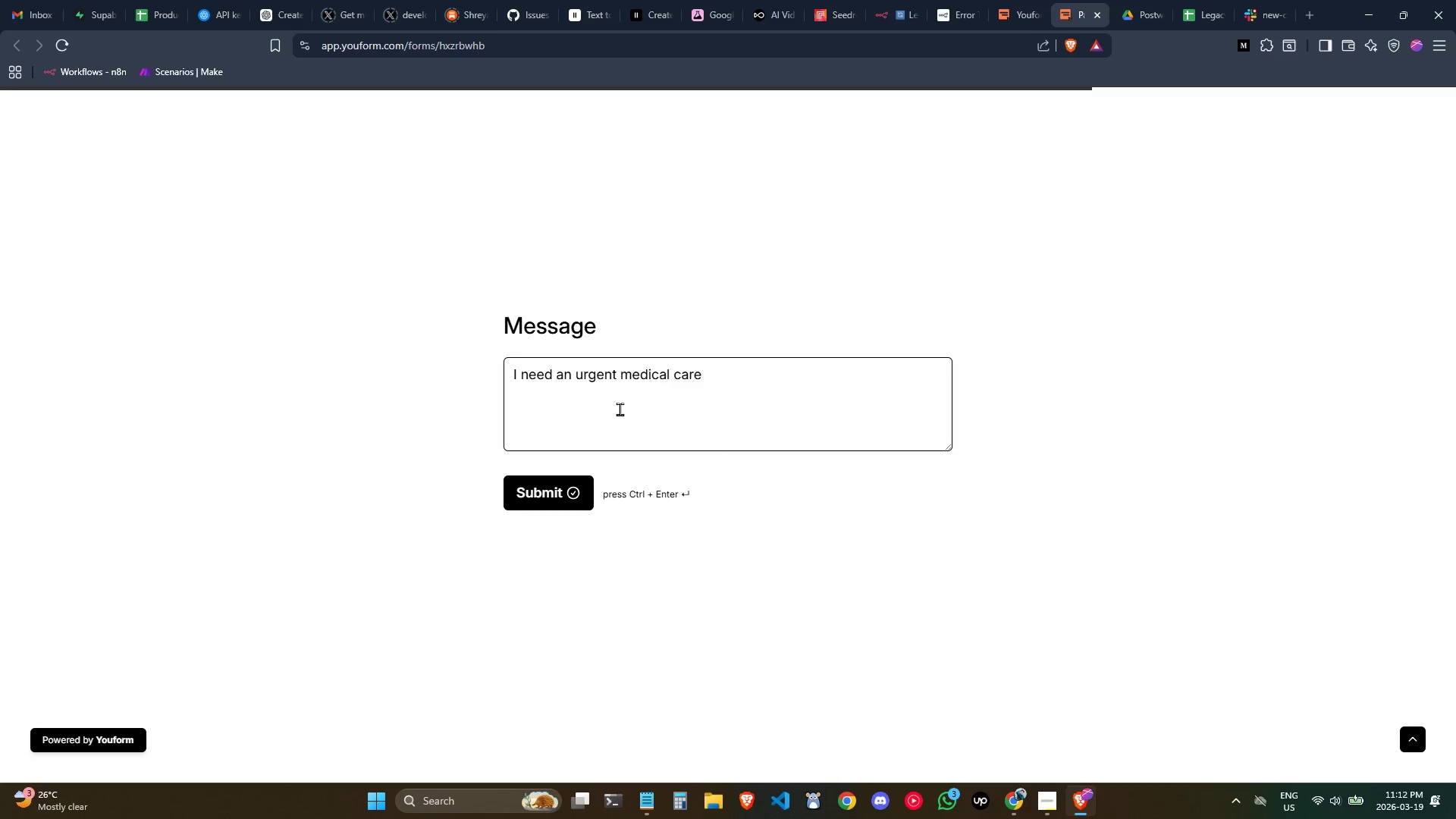 
left_click([560, 495])
 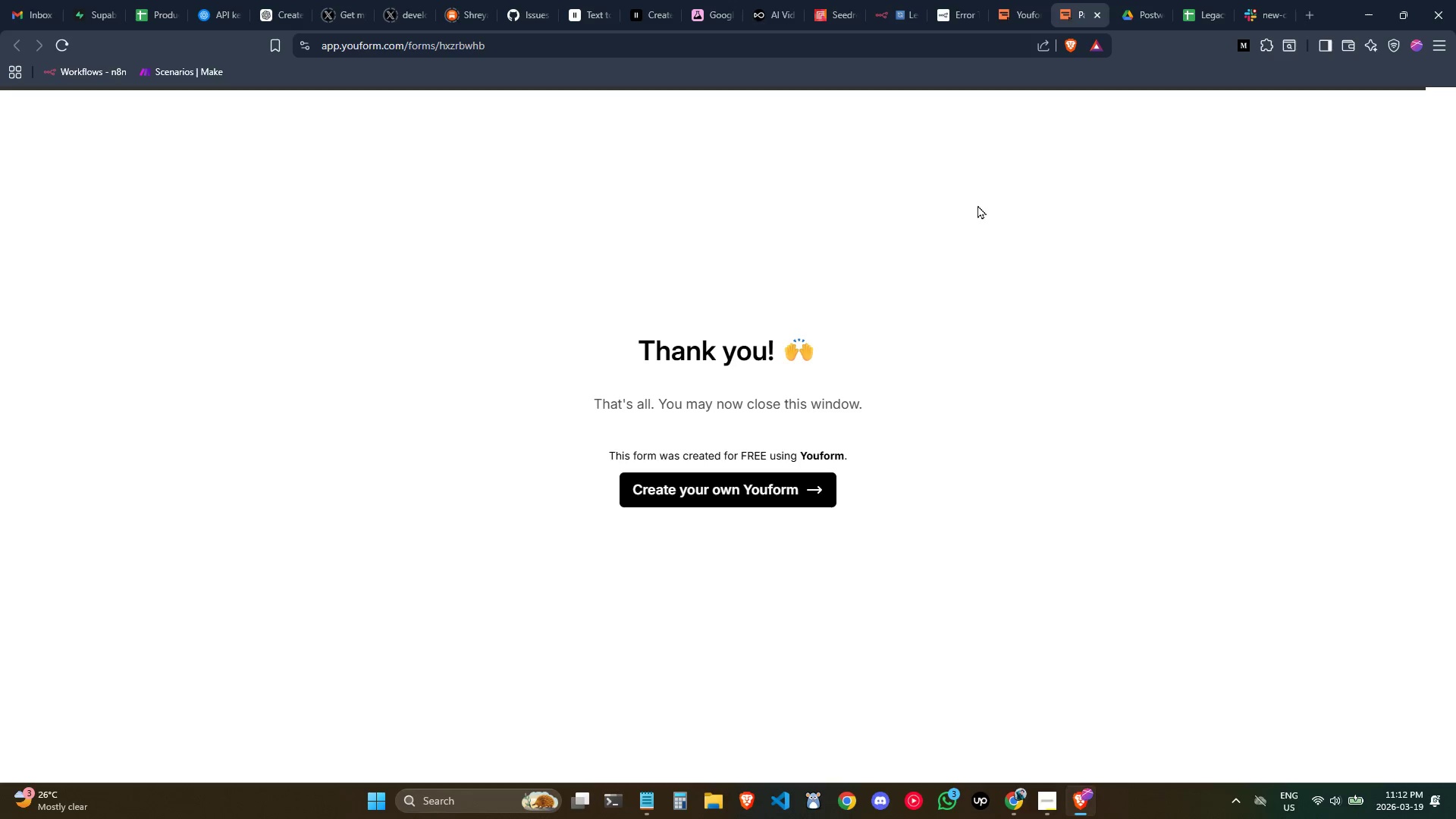 
left_click([891, 3])
 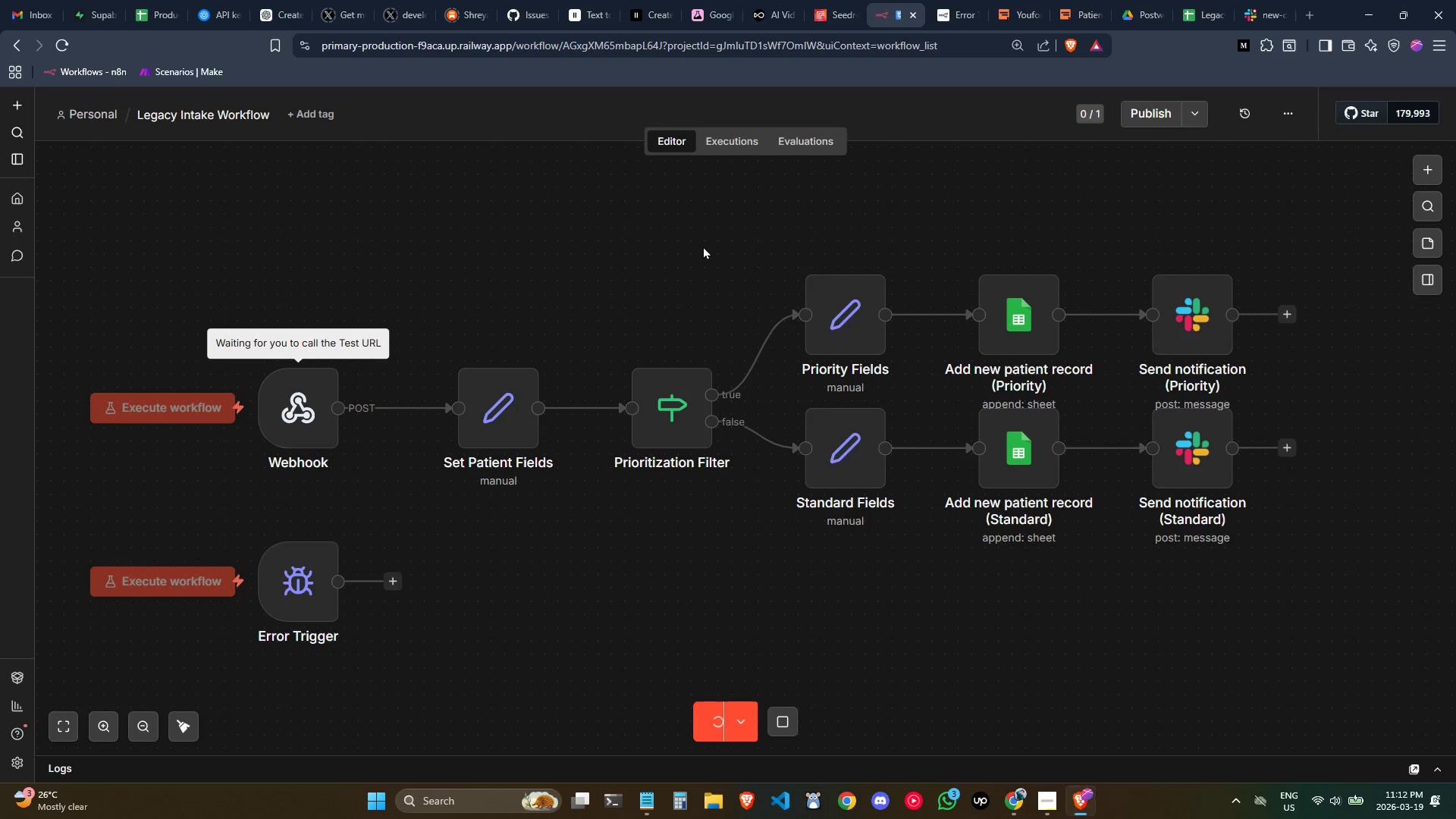 
wait(8.95)
 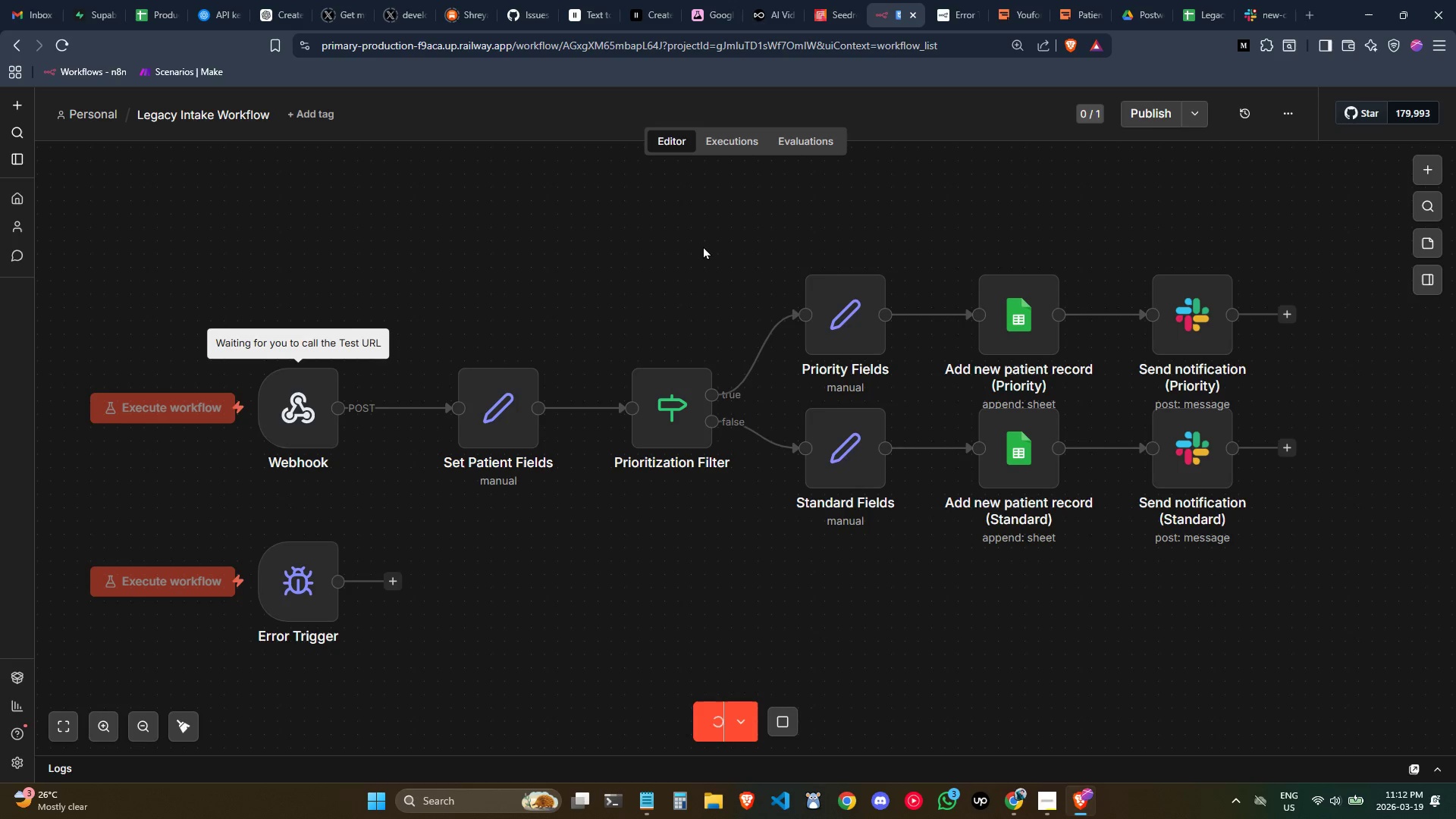 
scroll: coordinate [993, 670], scroll_direction: none, amount: 0.0
 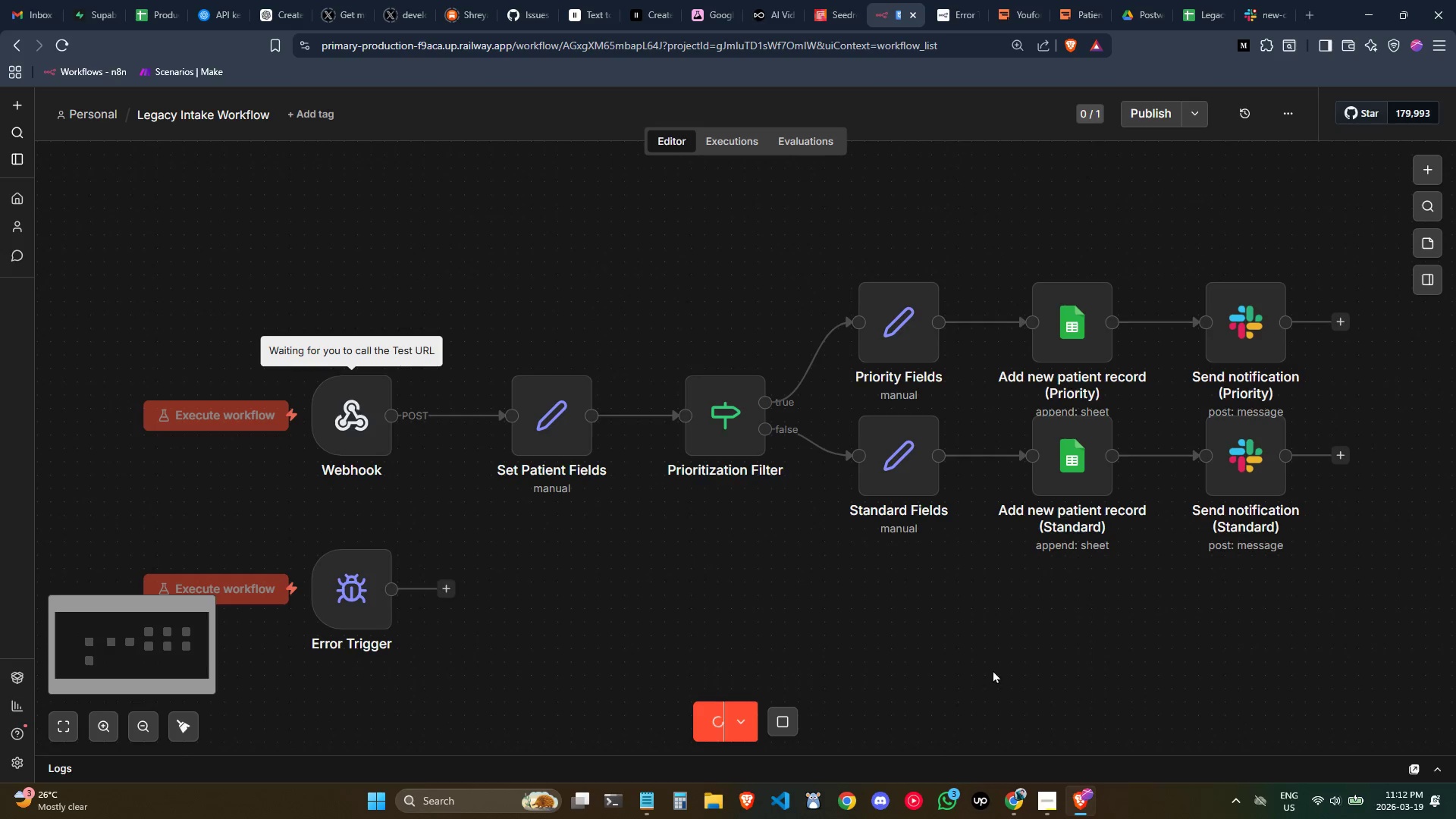 
key(Control+ControlLeft)
 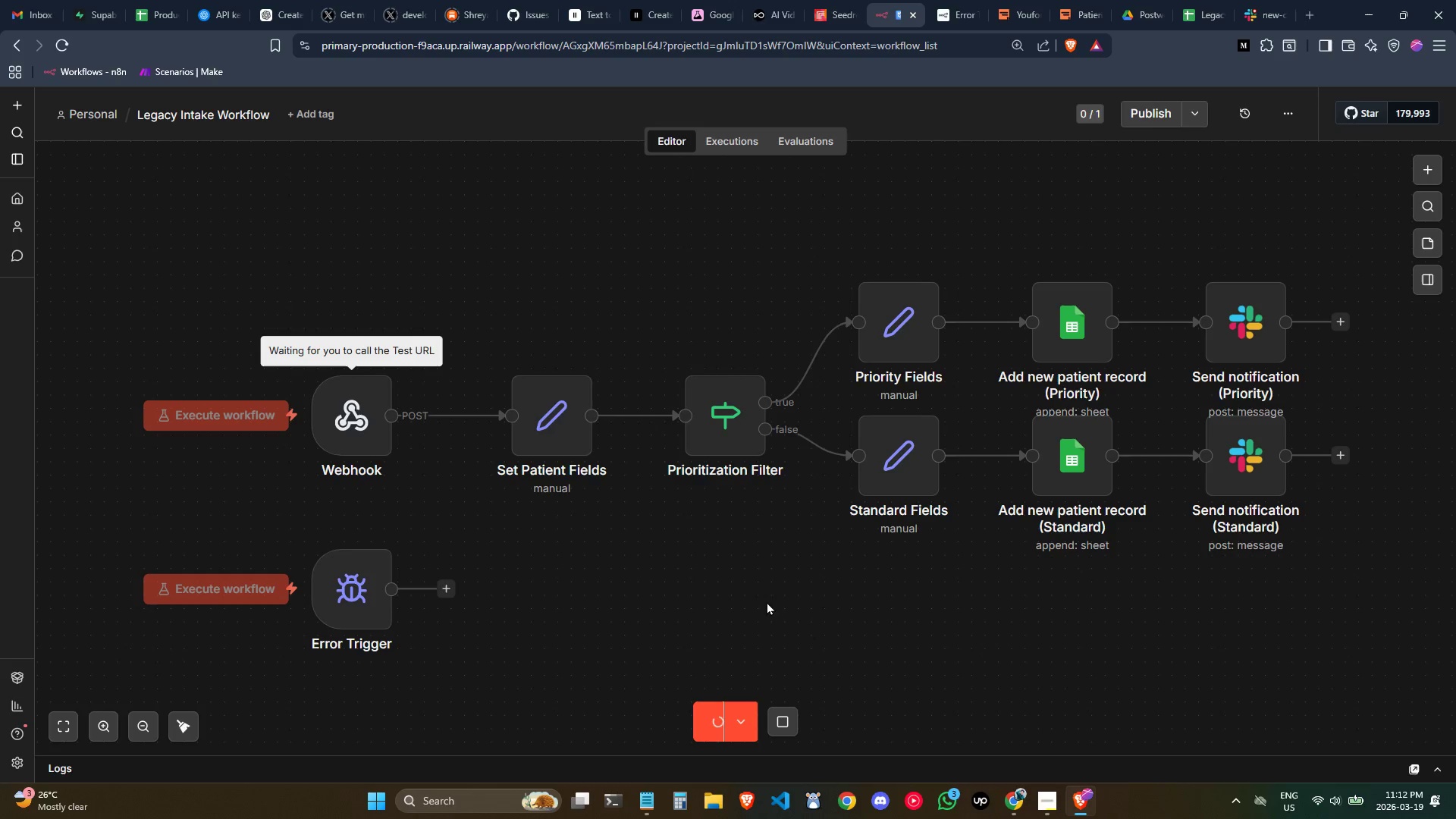 
hold_key(key=ControlLeft, duration=0.7)
scroll: coordinate [767, 601], scroll_direction: none, amount: 0.0
 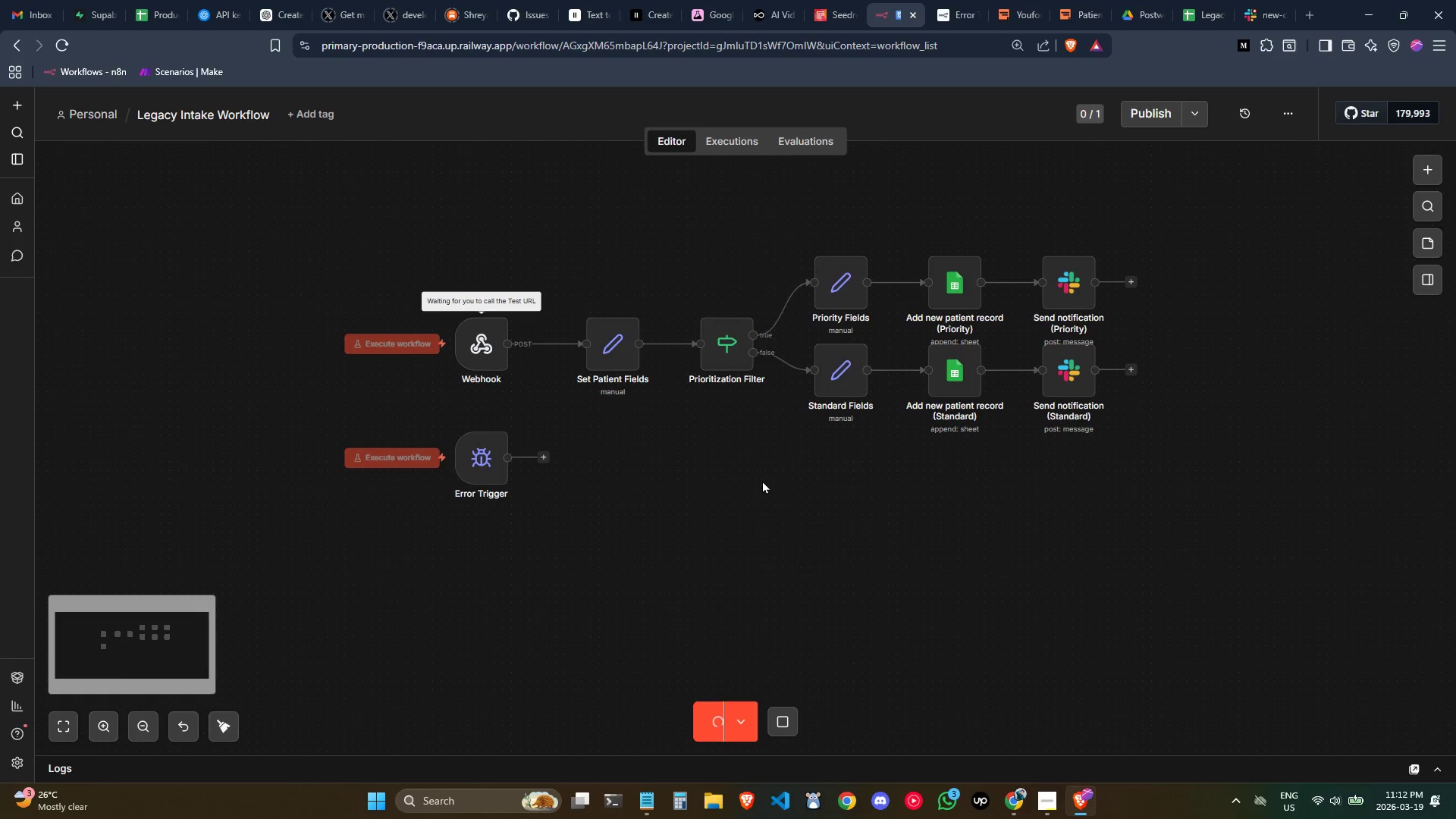 
hold_key(key=ControlLeft, duration=0.45)
scroll: coordinate [703, 510], scroll_direction: none, amount: 0.0
 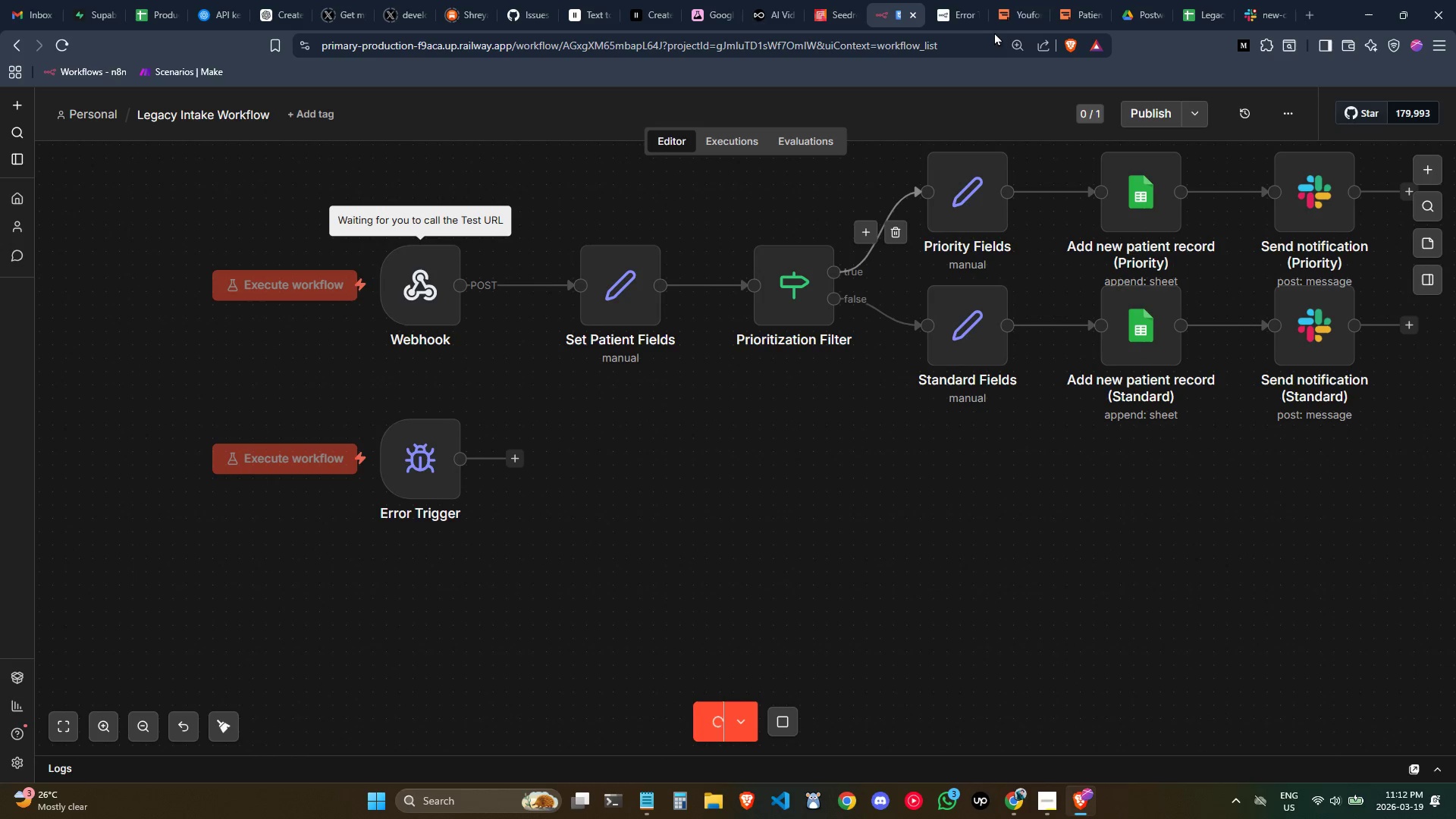 
left_click([1062, 1])
 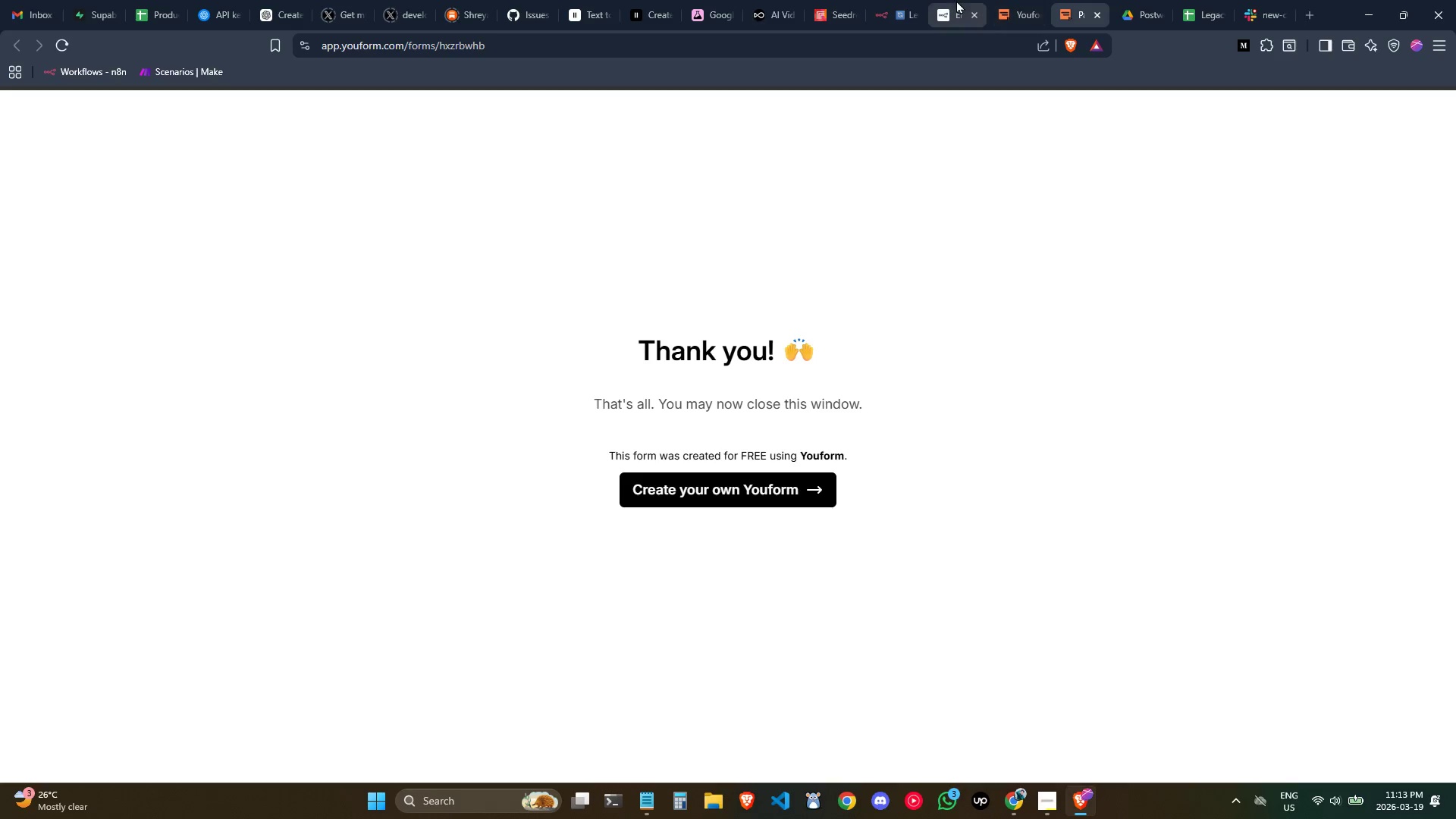 
left_click([874, 0])
 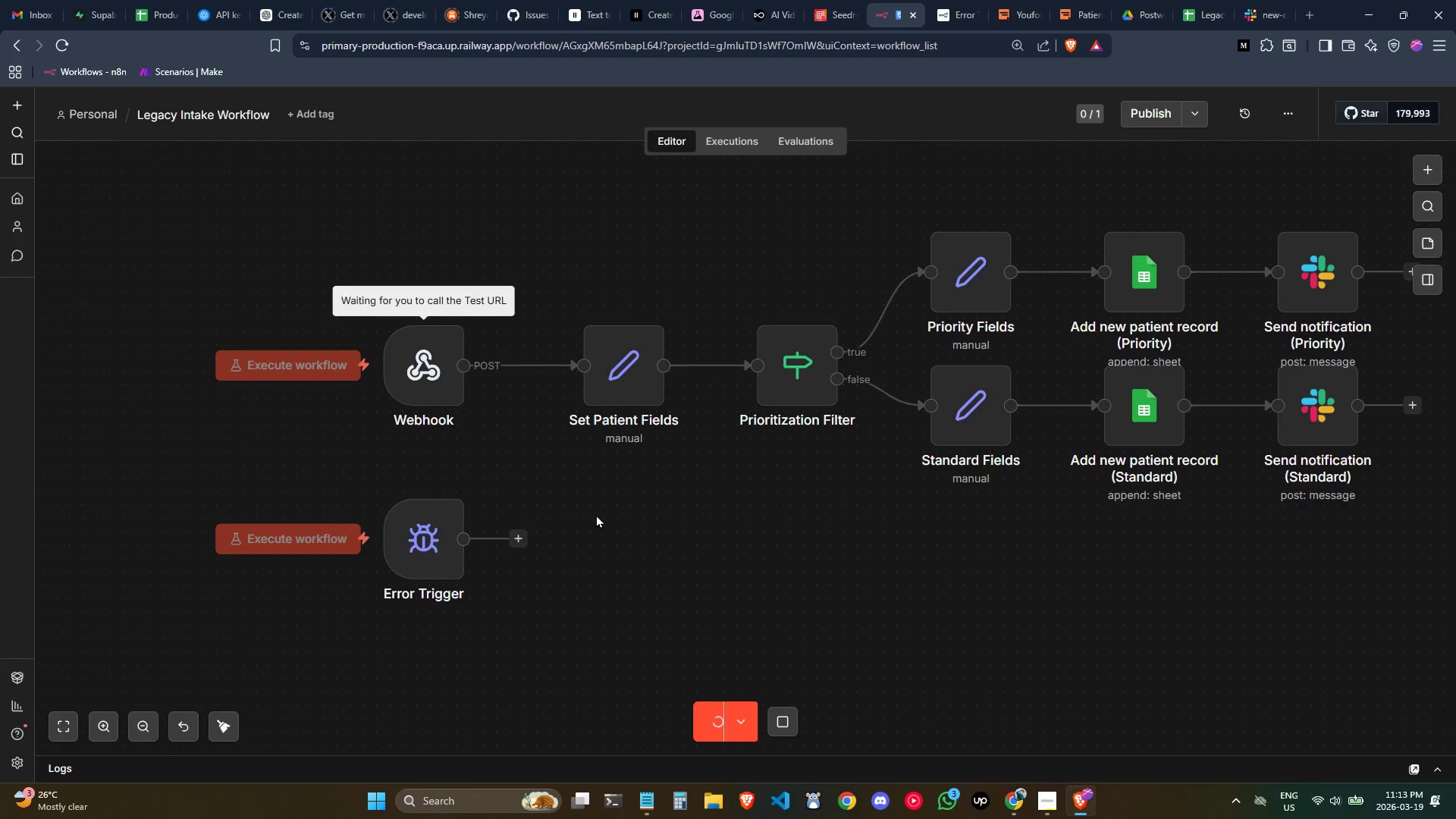 
left_click([450, 369])
 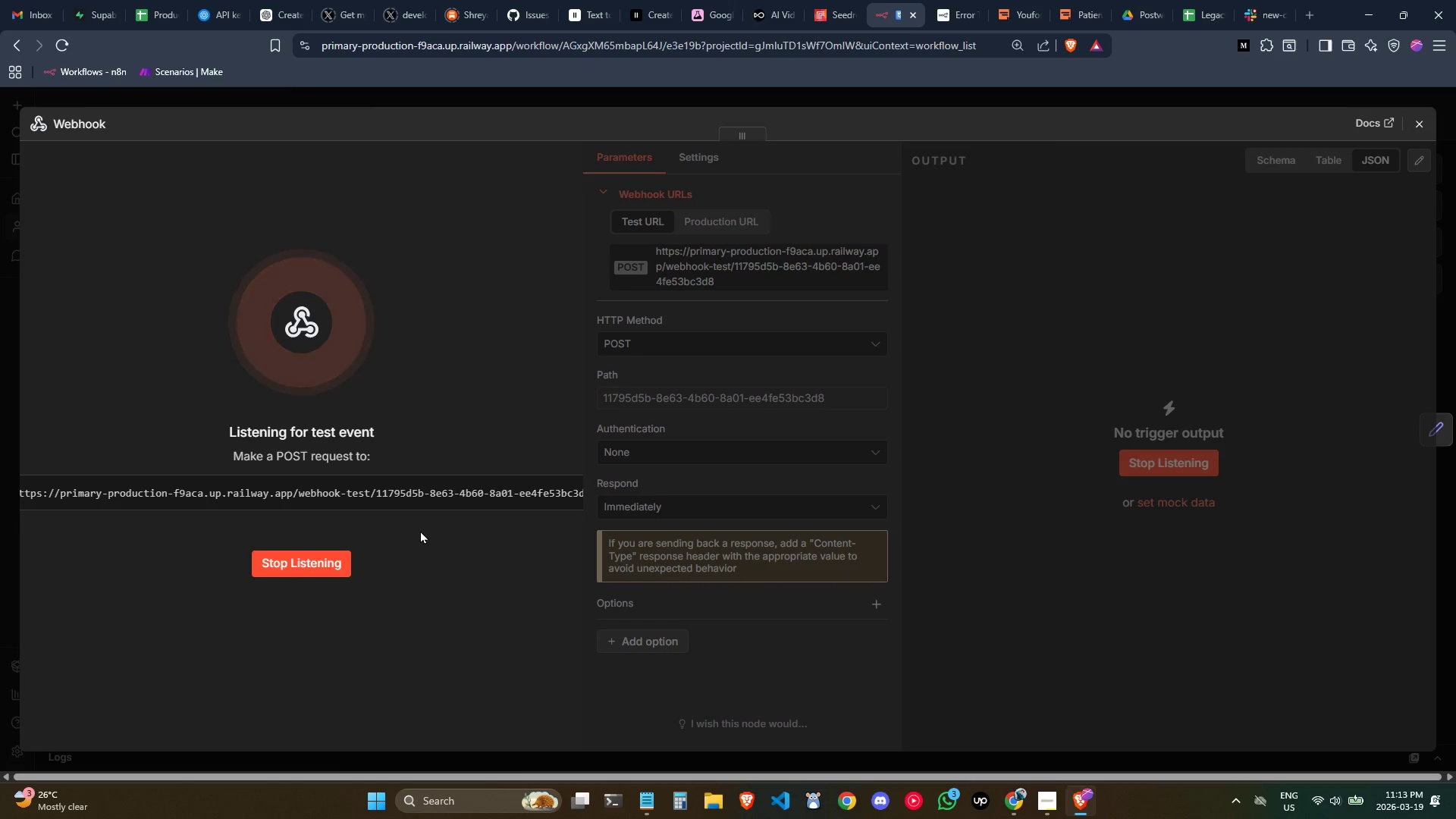 
left_click([331, 564])
 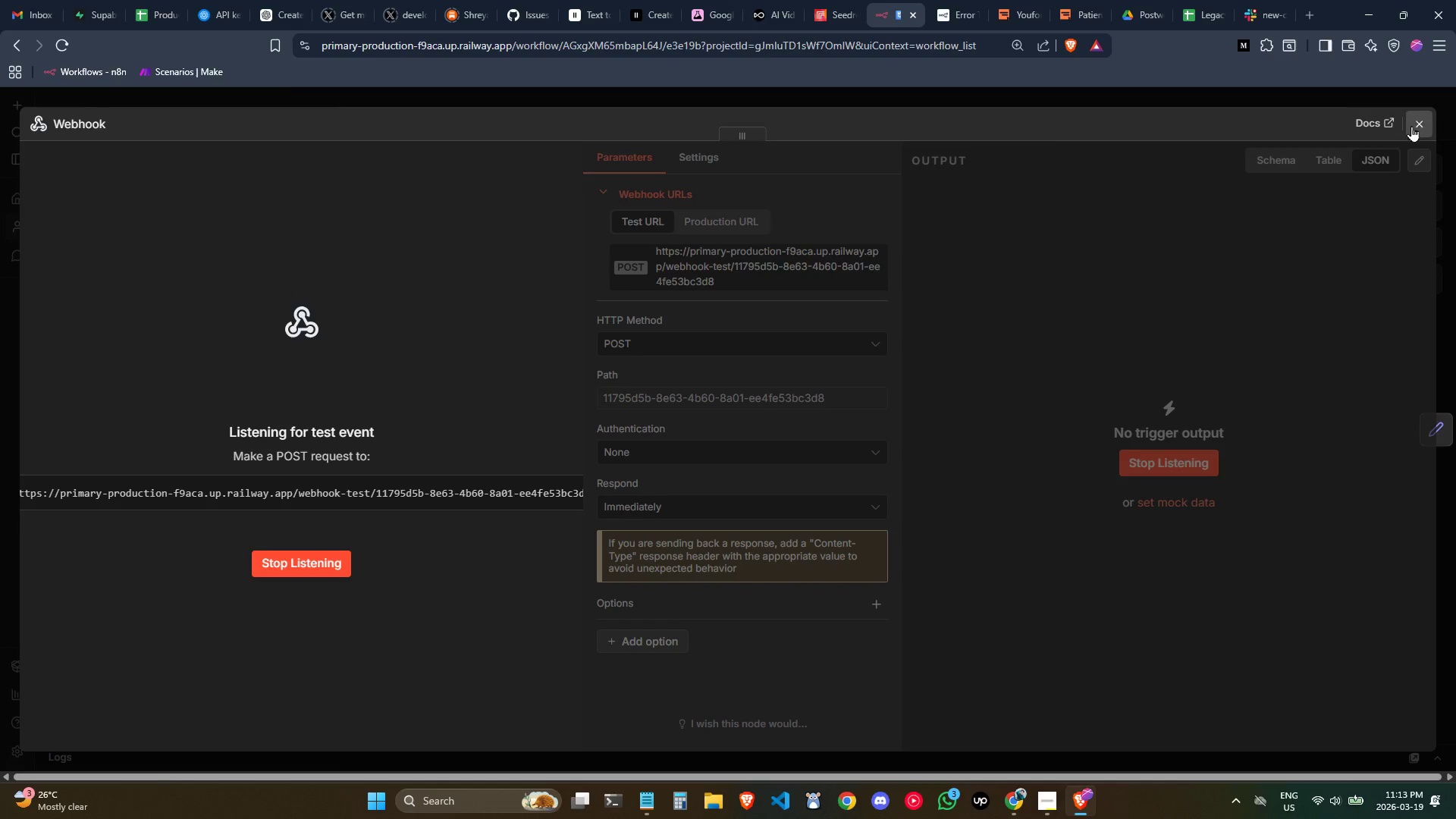 
left_click([1413, 126])
 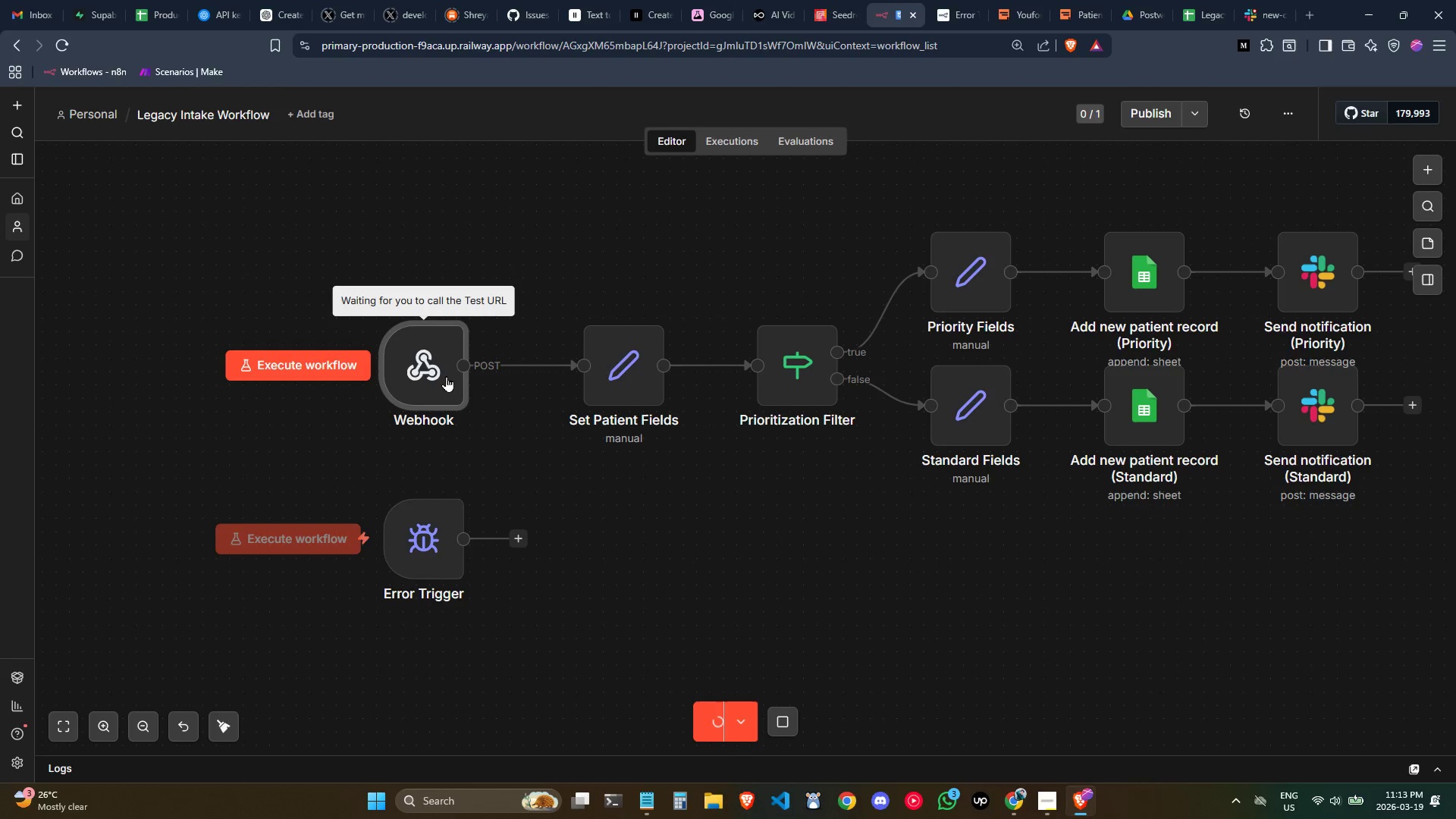 
mouse_move([788, 662])
 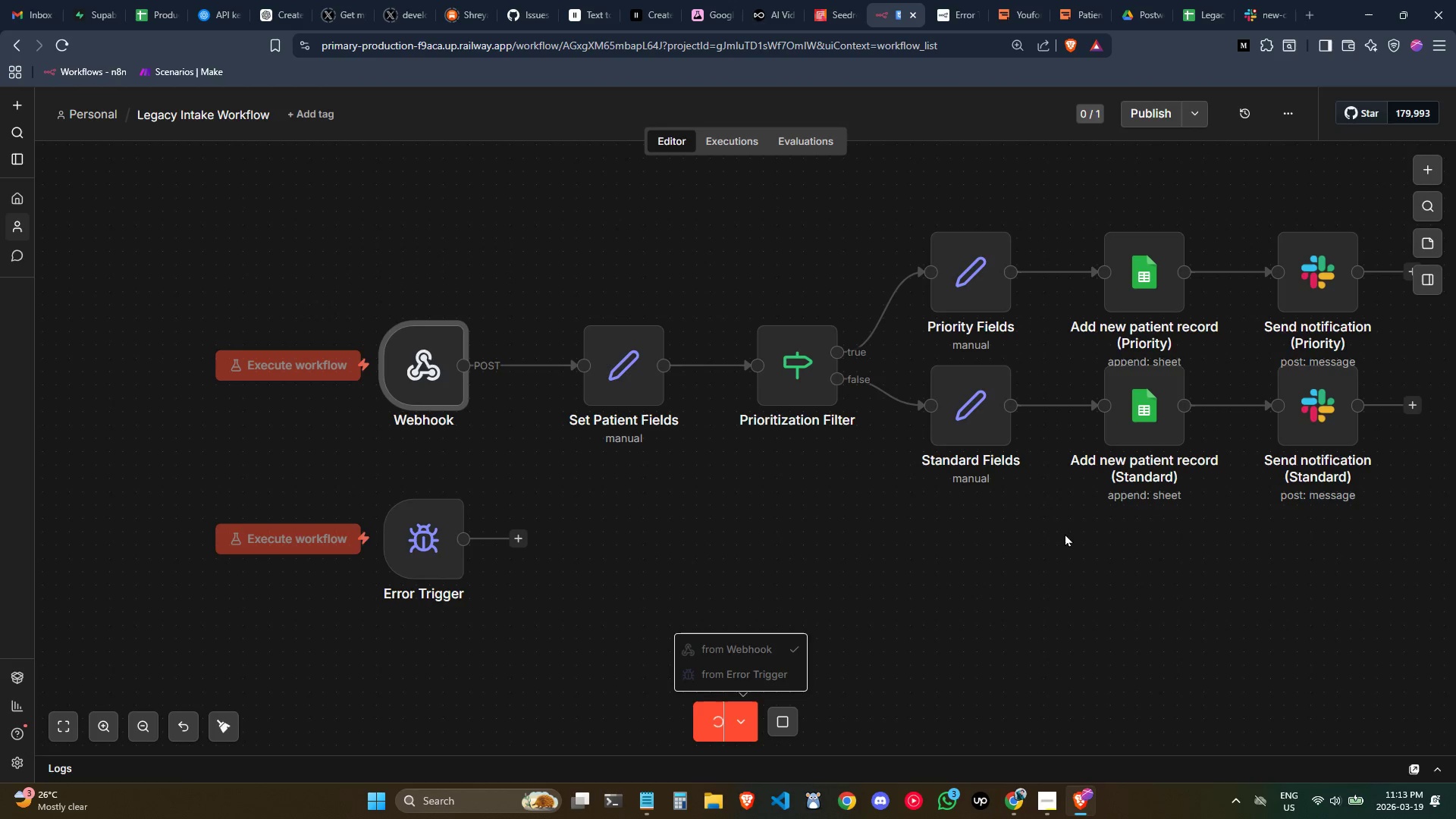 
hold_key(key=ControlLeft, duration=1.31)
scroll: coordinate [1065, 532], scroll_direction: none, amount: 0.0
 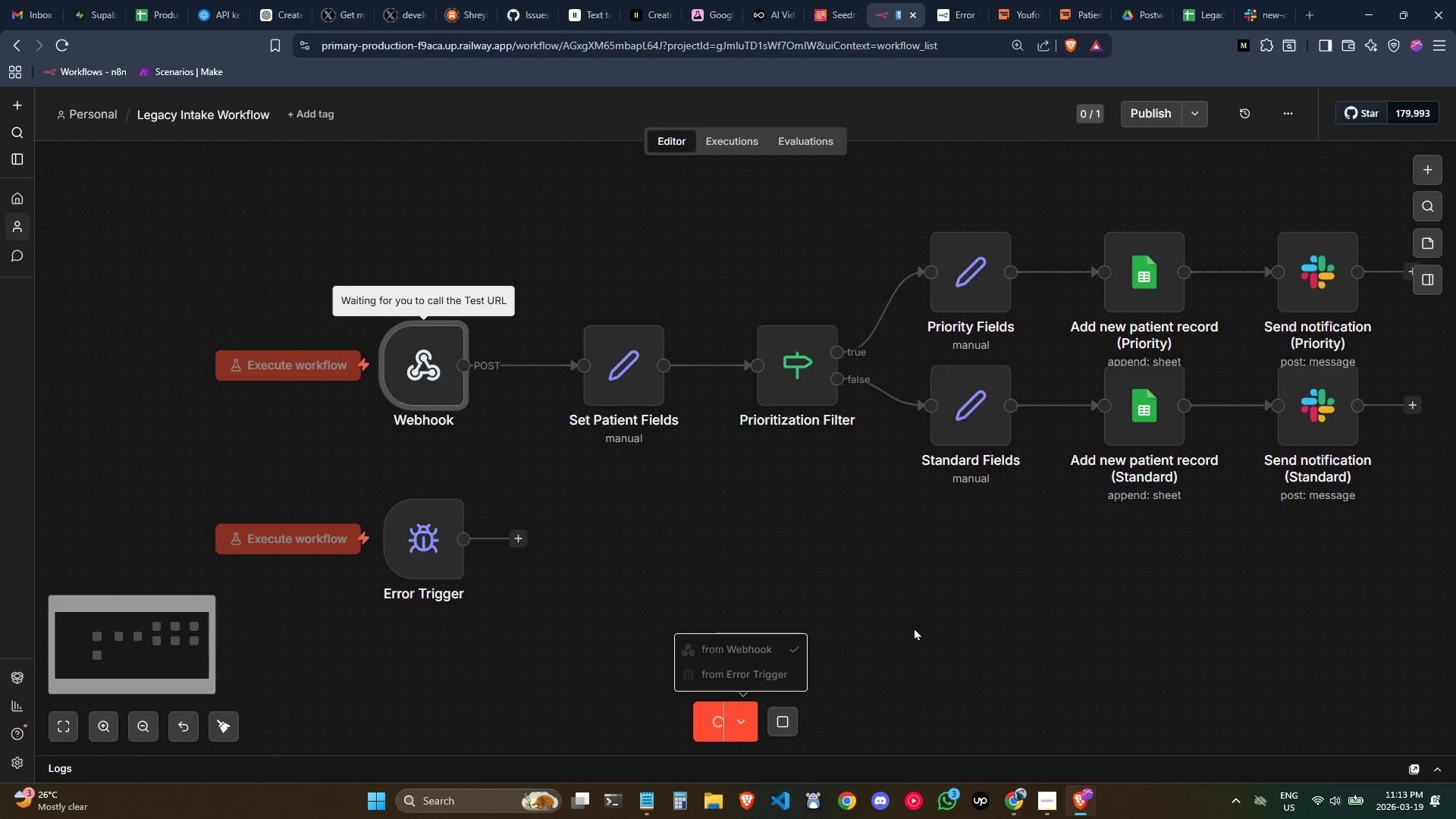 
left_click([874, 653])
 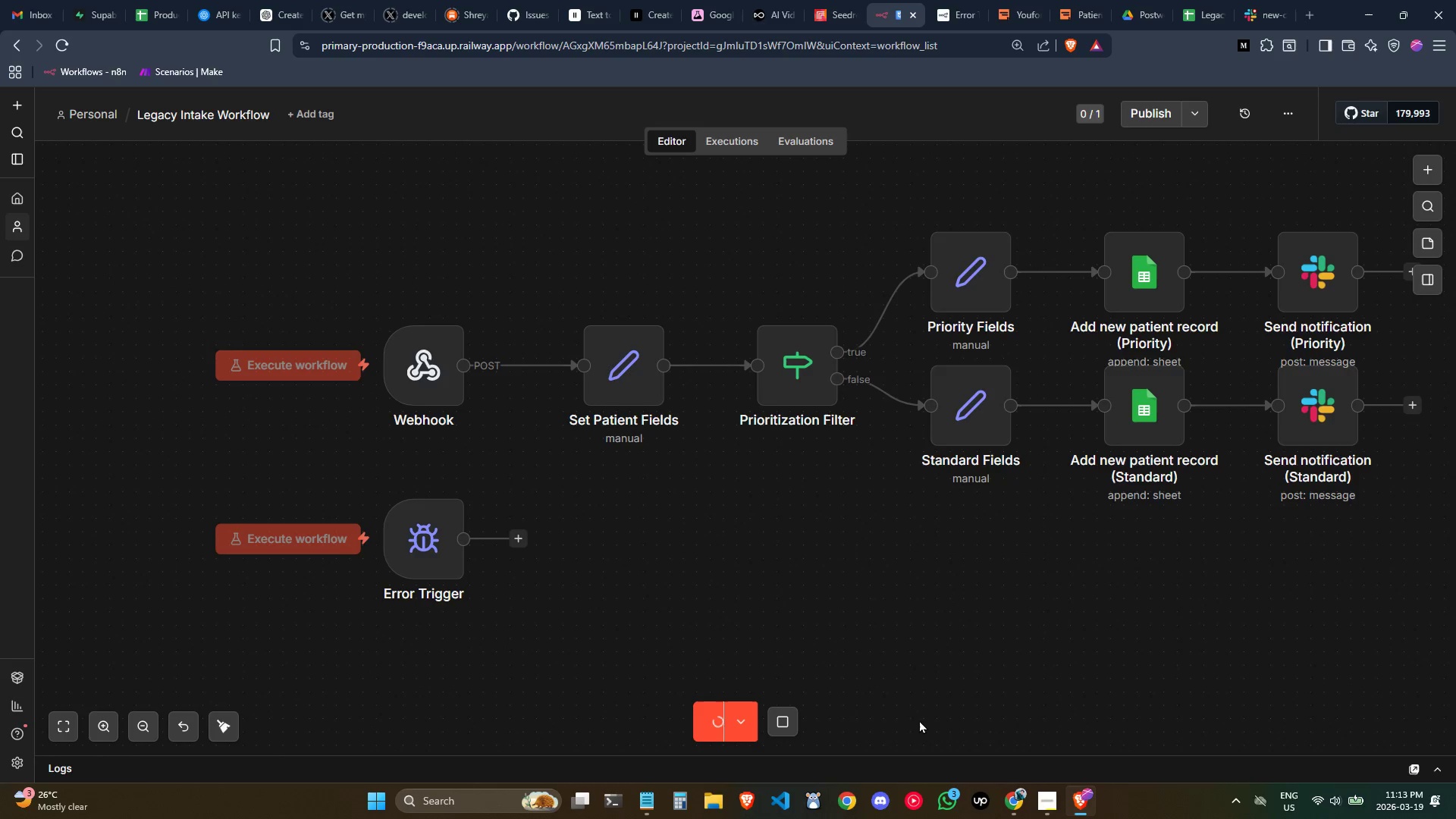 
wait(5.7)
 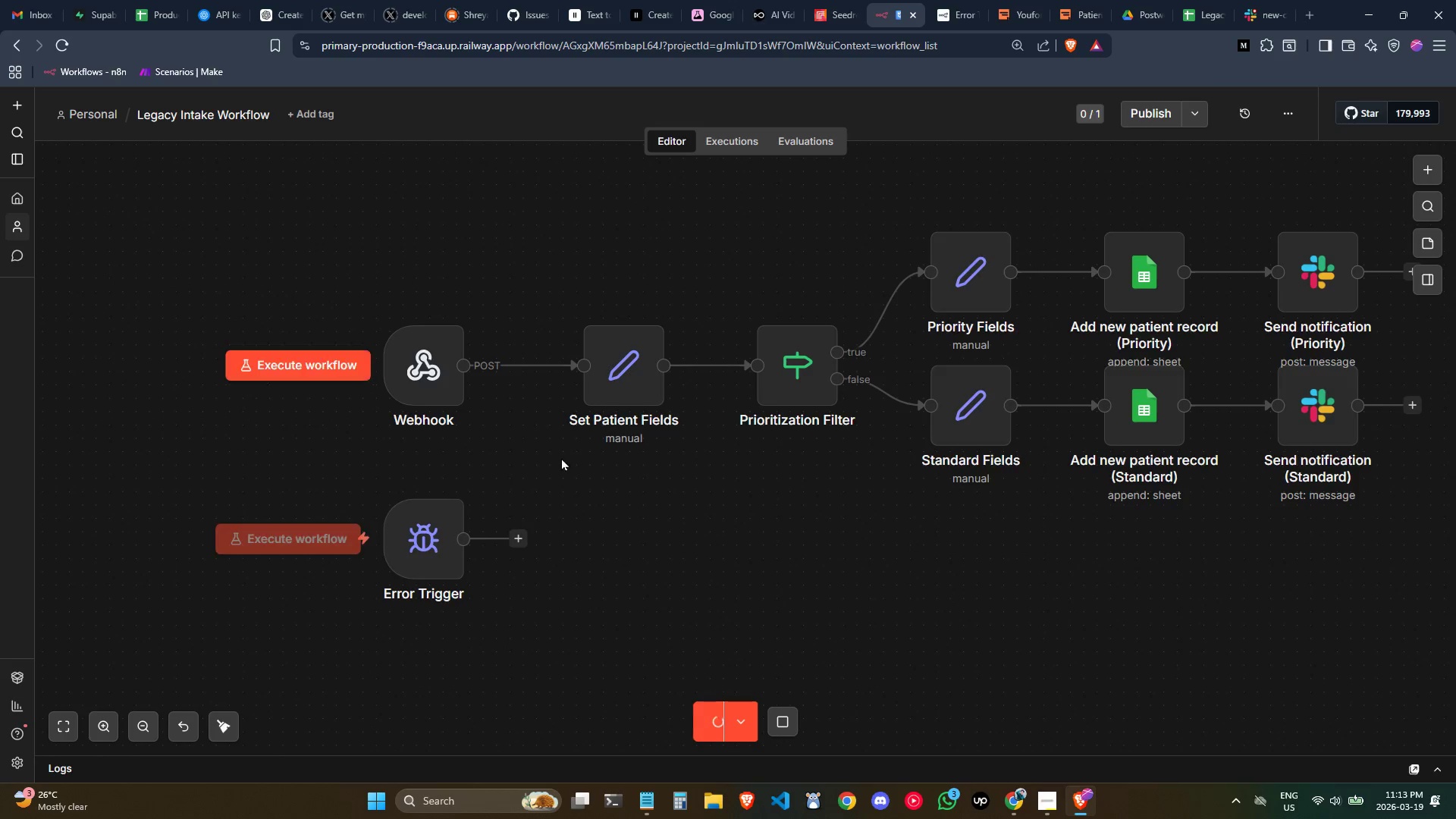 
double_click([793, 717])
 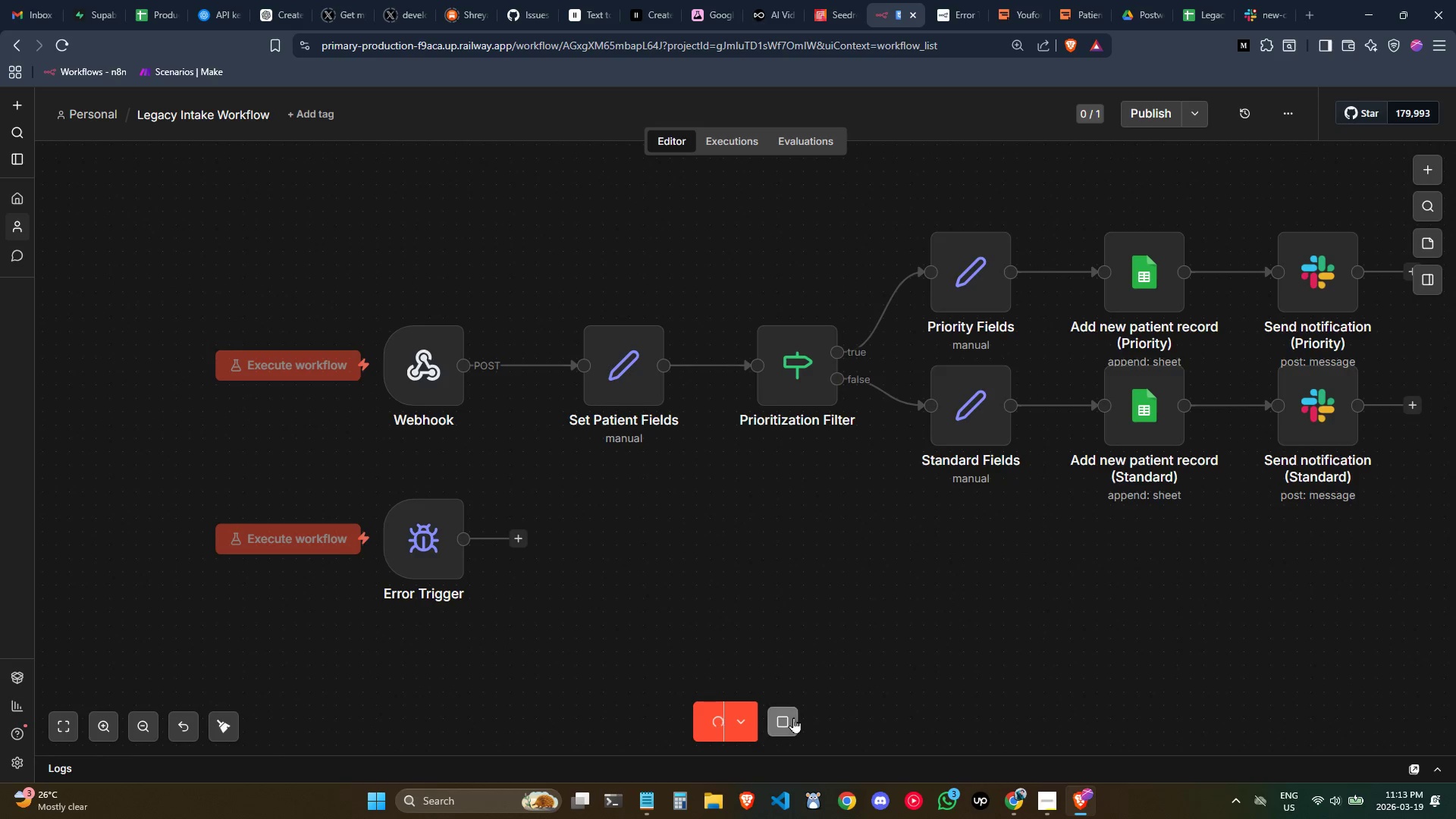 
triple_click([793, 717])
 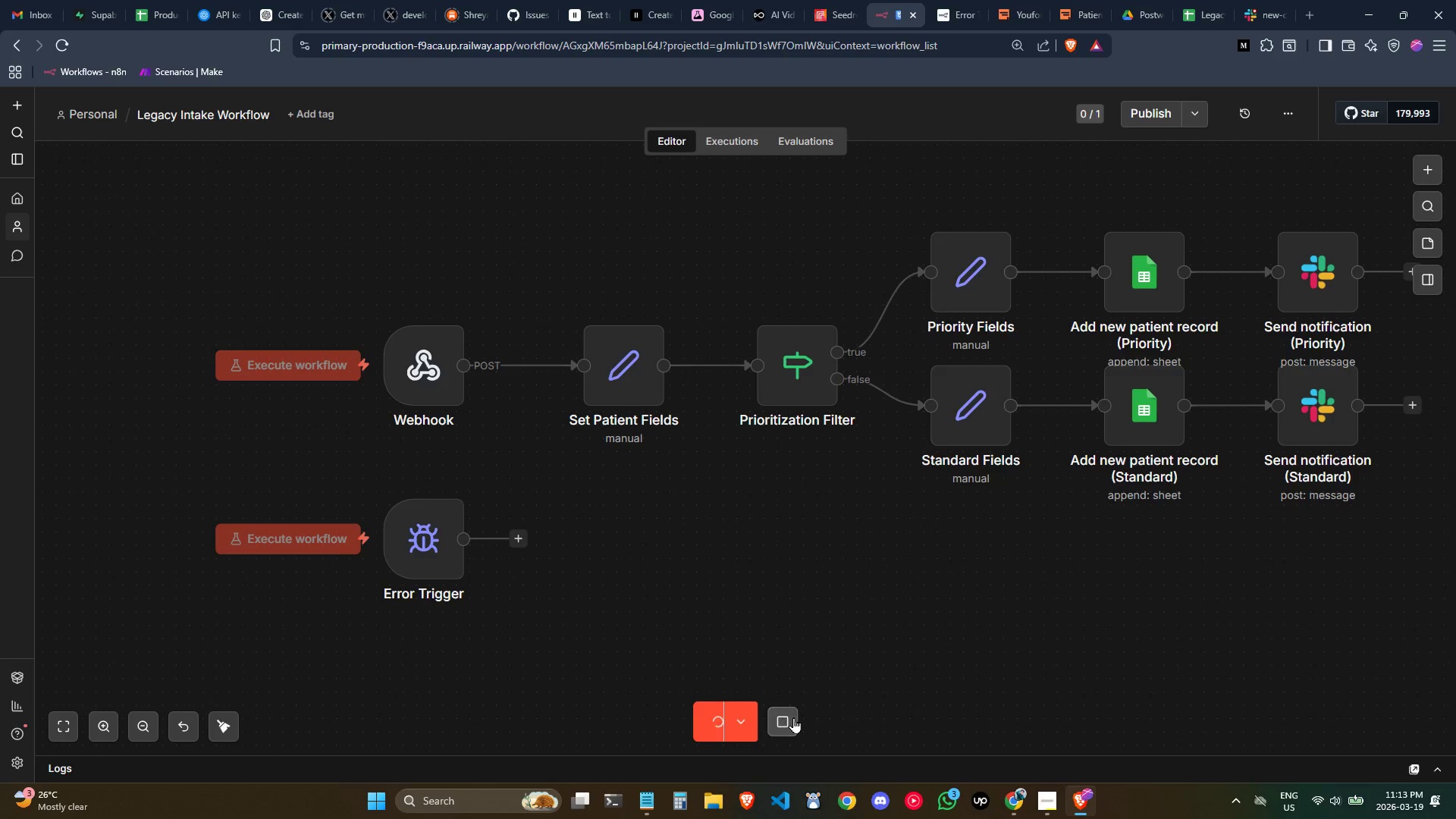 
triple_click([793, 717])
 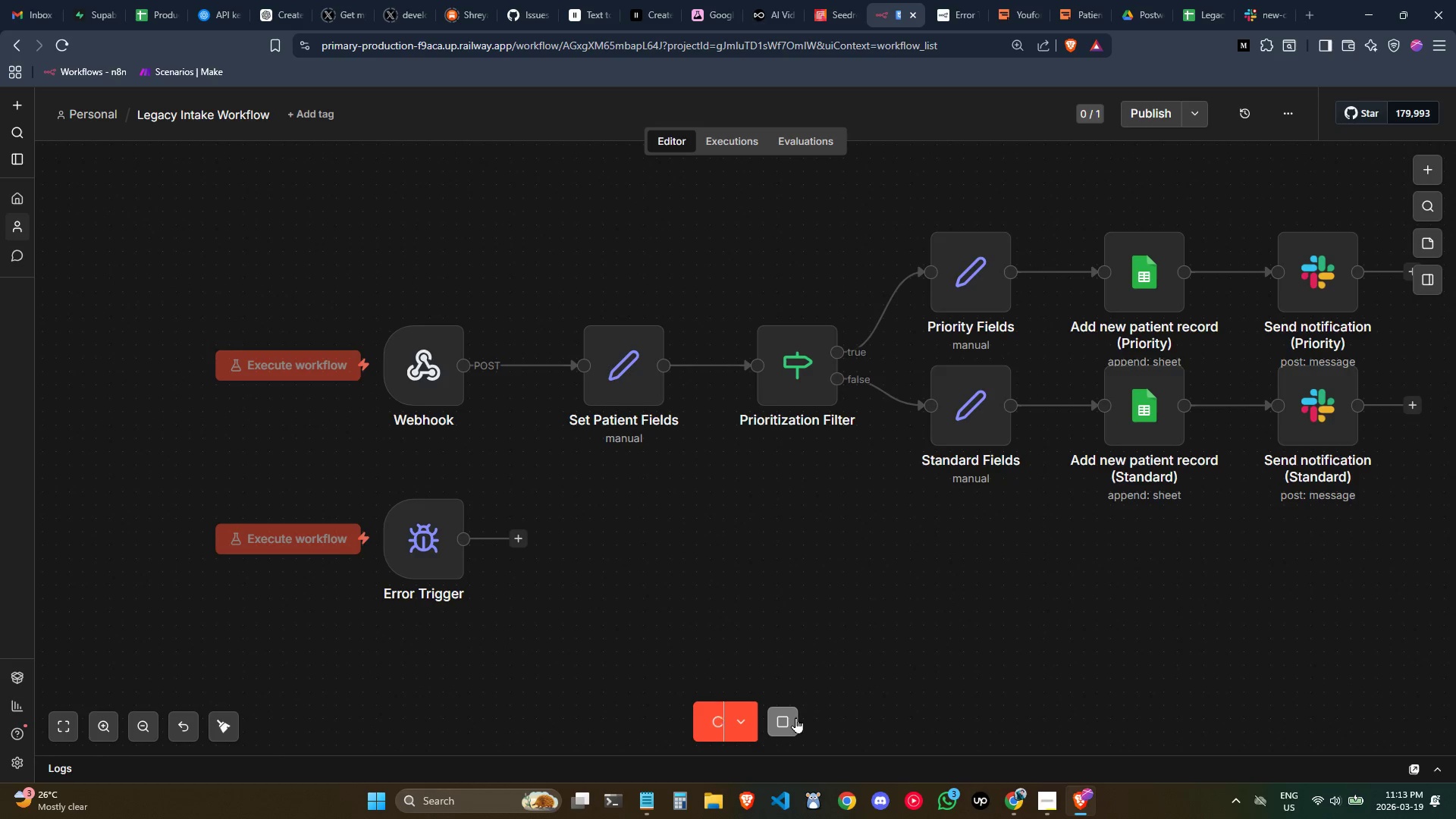 
triple_click([796, 717])
 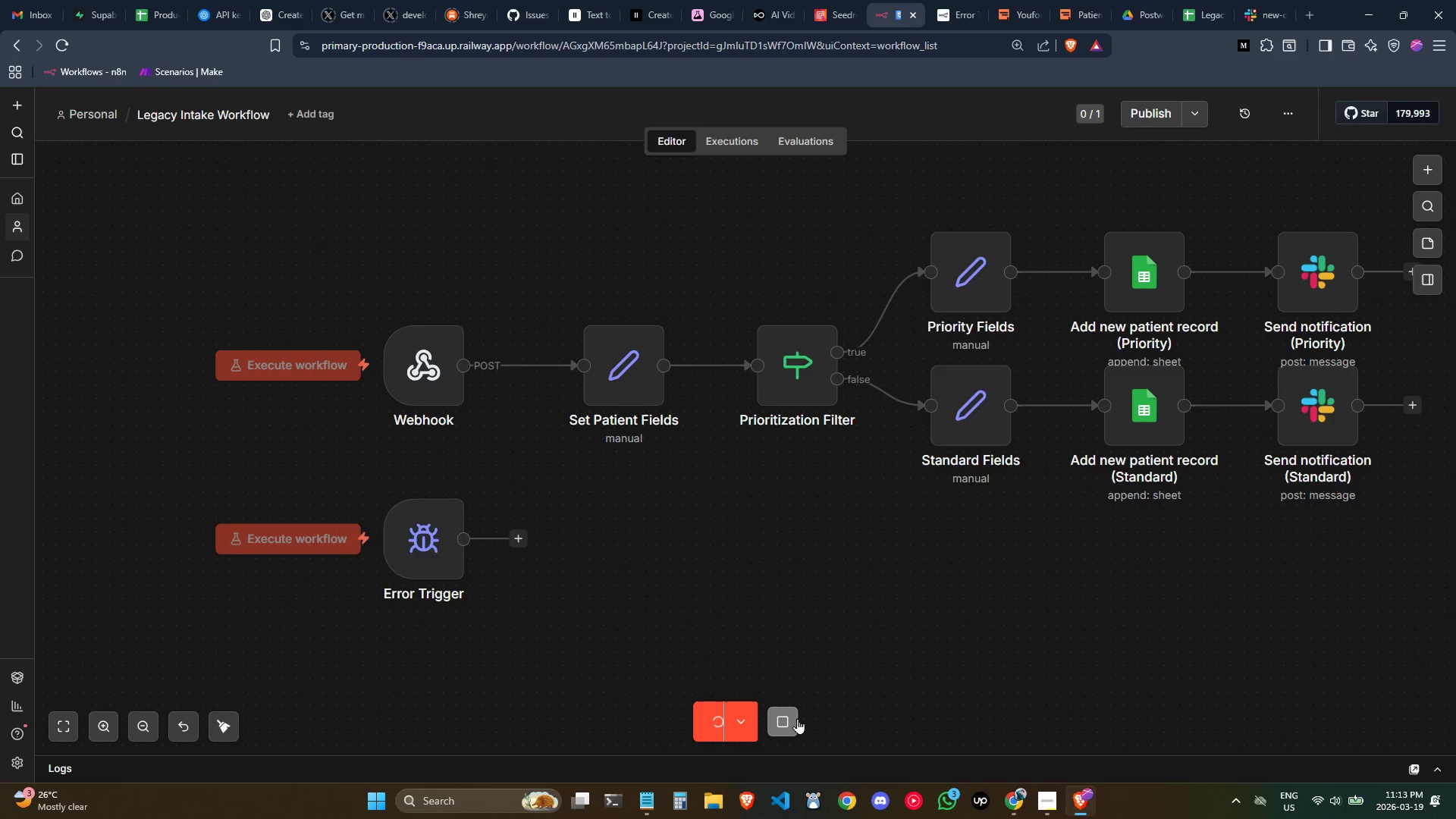 
triple_click([797, 718])
 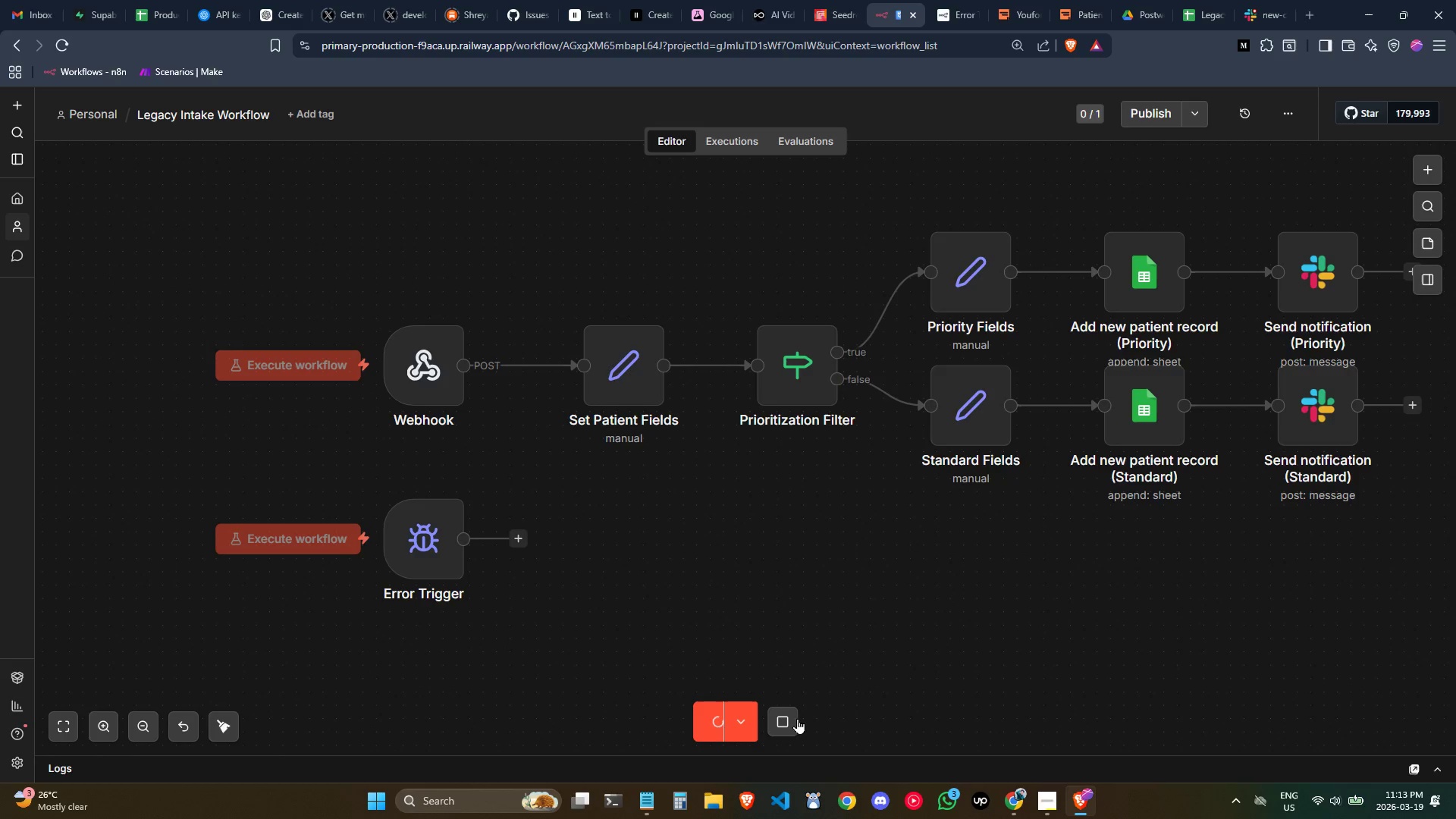 
left_click_drag(start_coordinate=[799, 720], to_coordinate=[802, 720])
 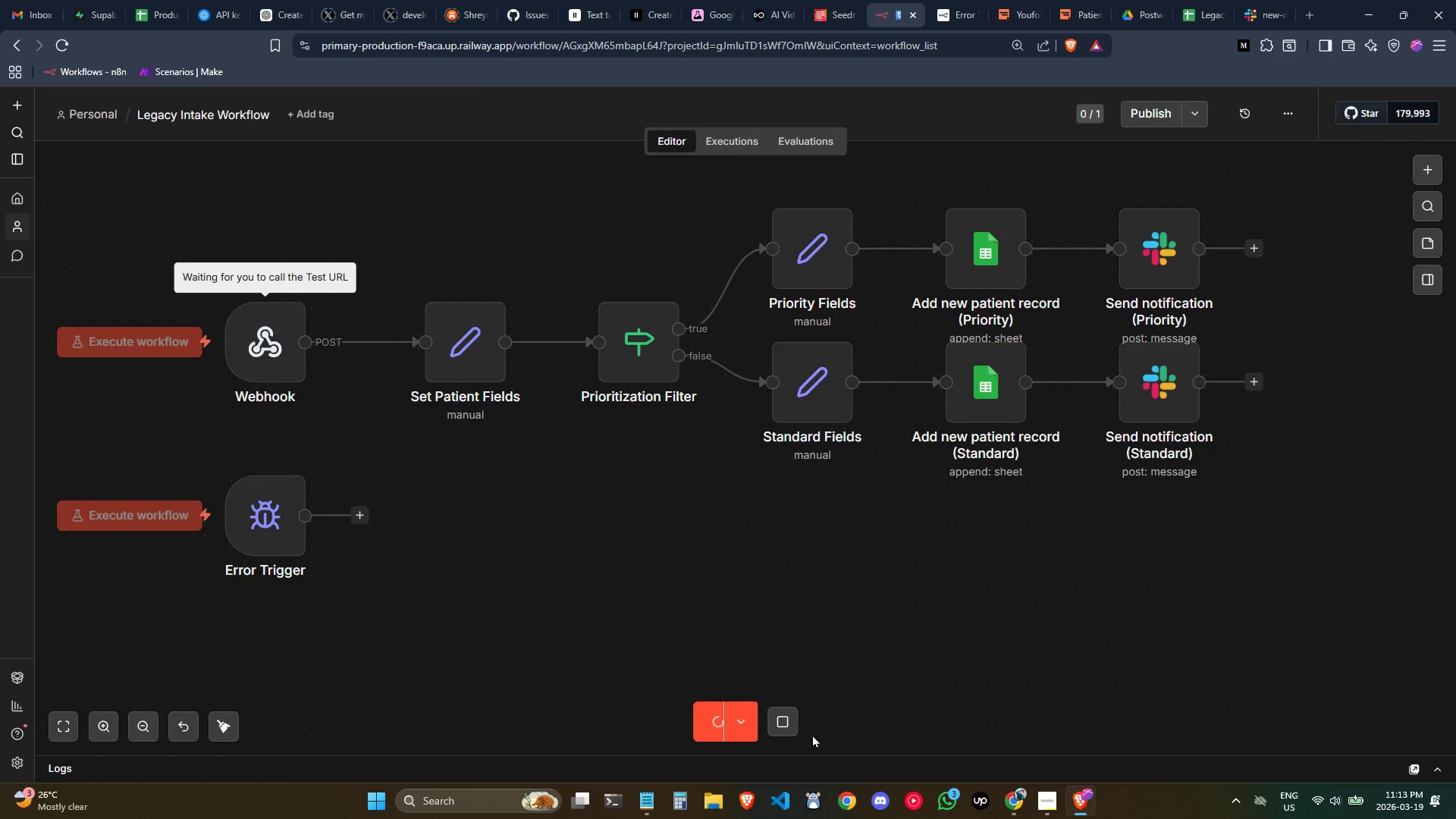 
double_click([786, 726])
 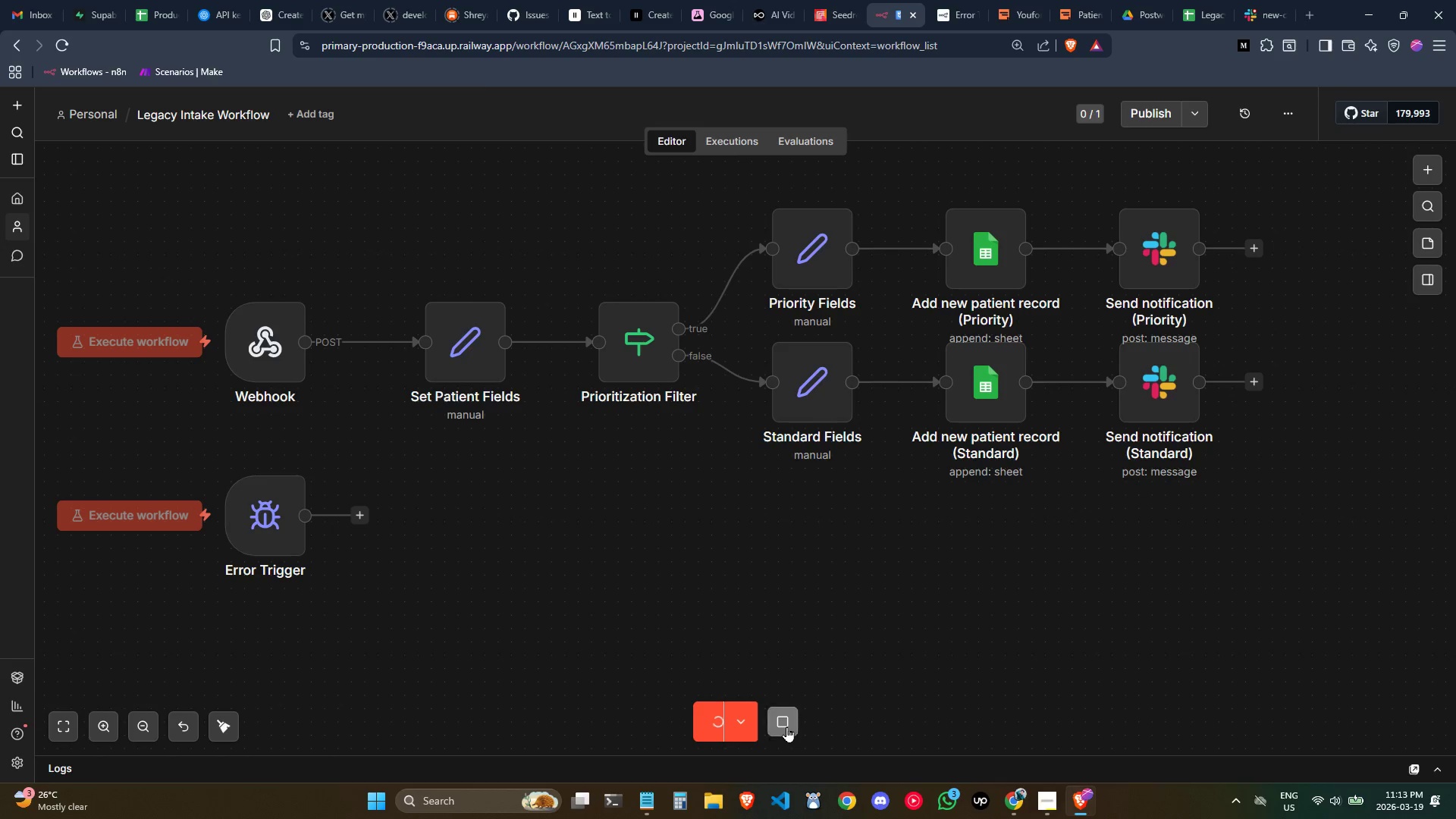 
triple_click([786, 726])
 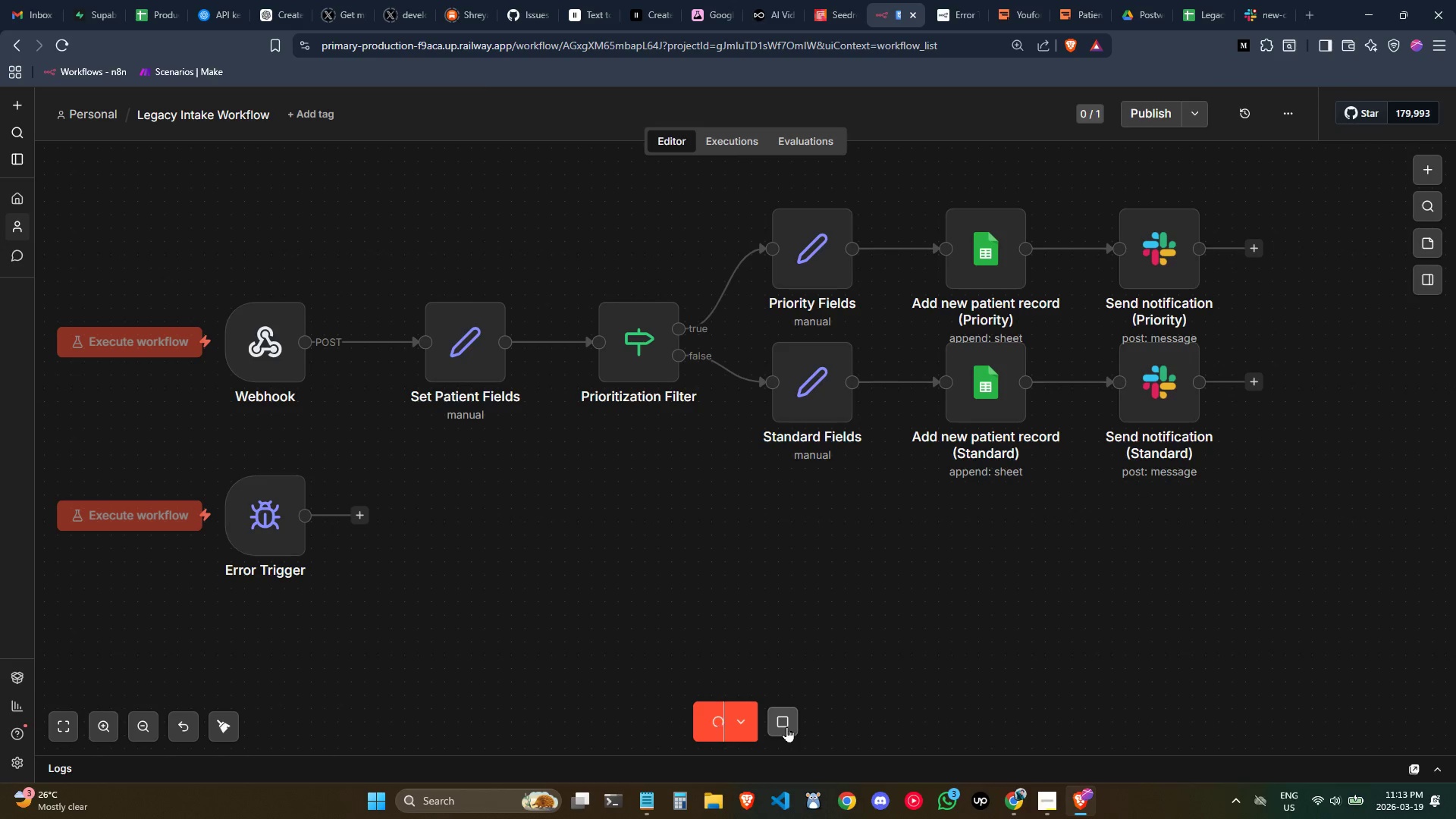 
double_click([786, 726])
 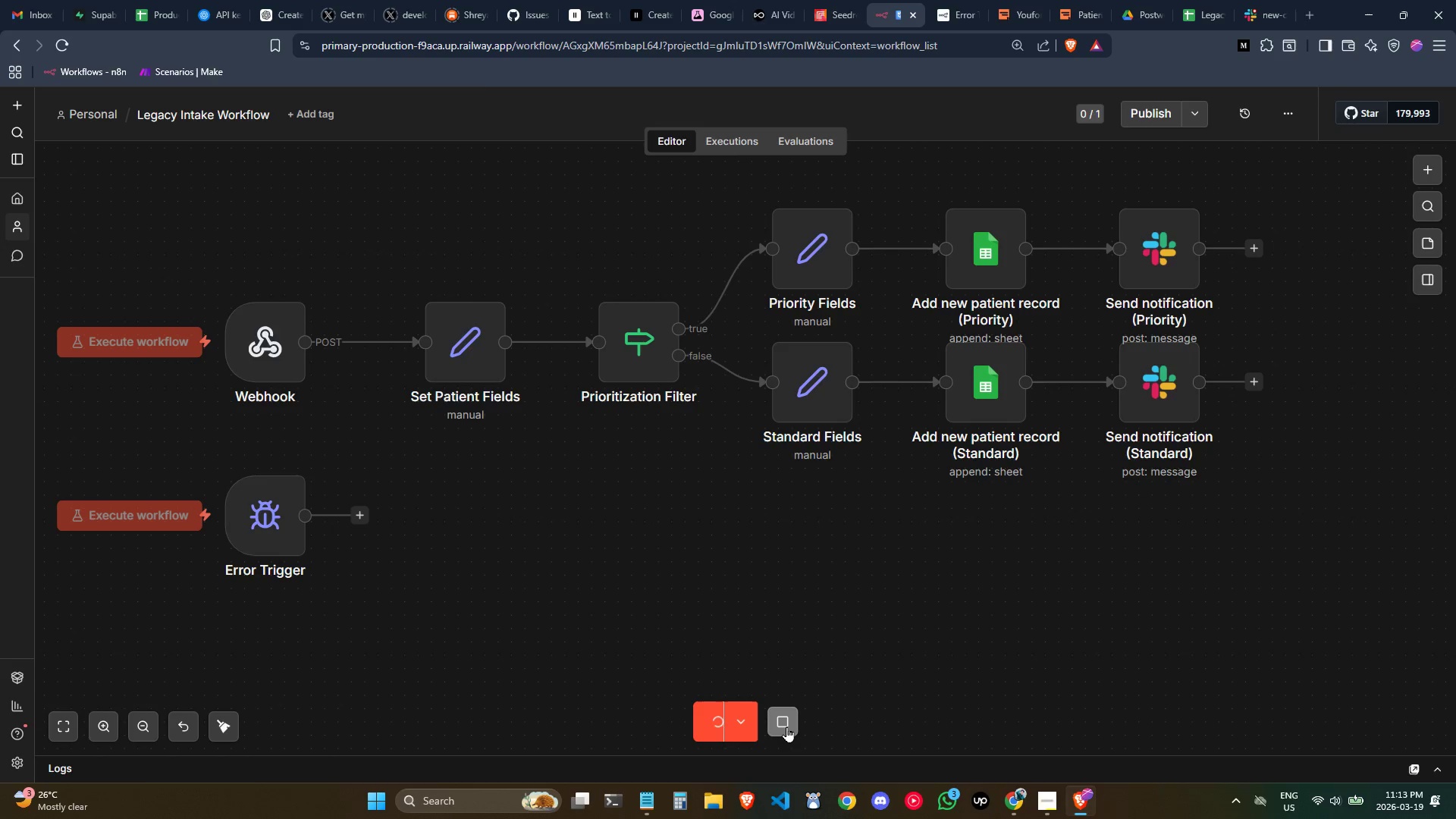 
triple_click([786, 726])
 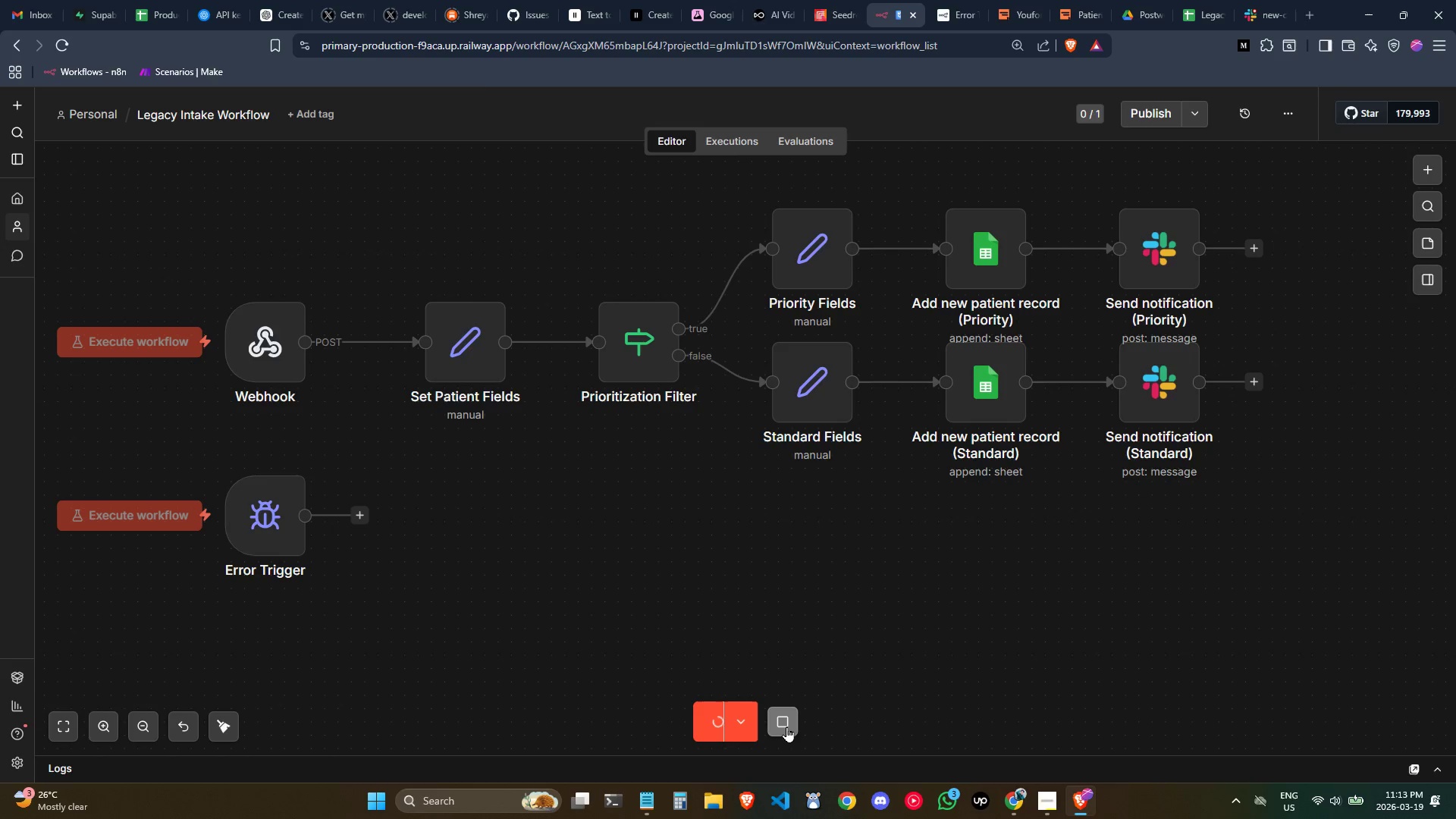 
triple_click([786, 726])
 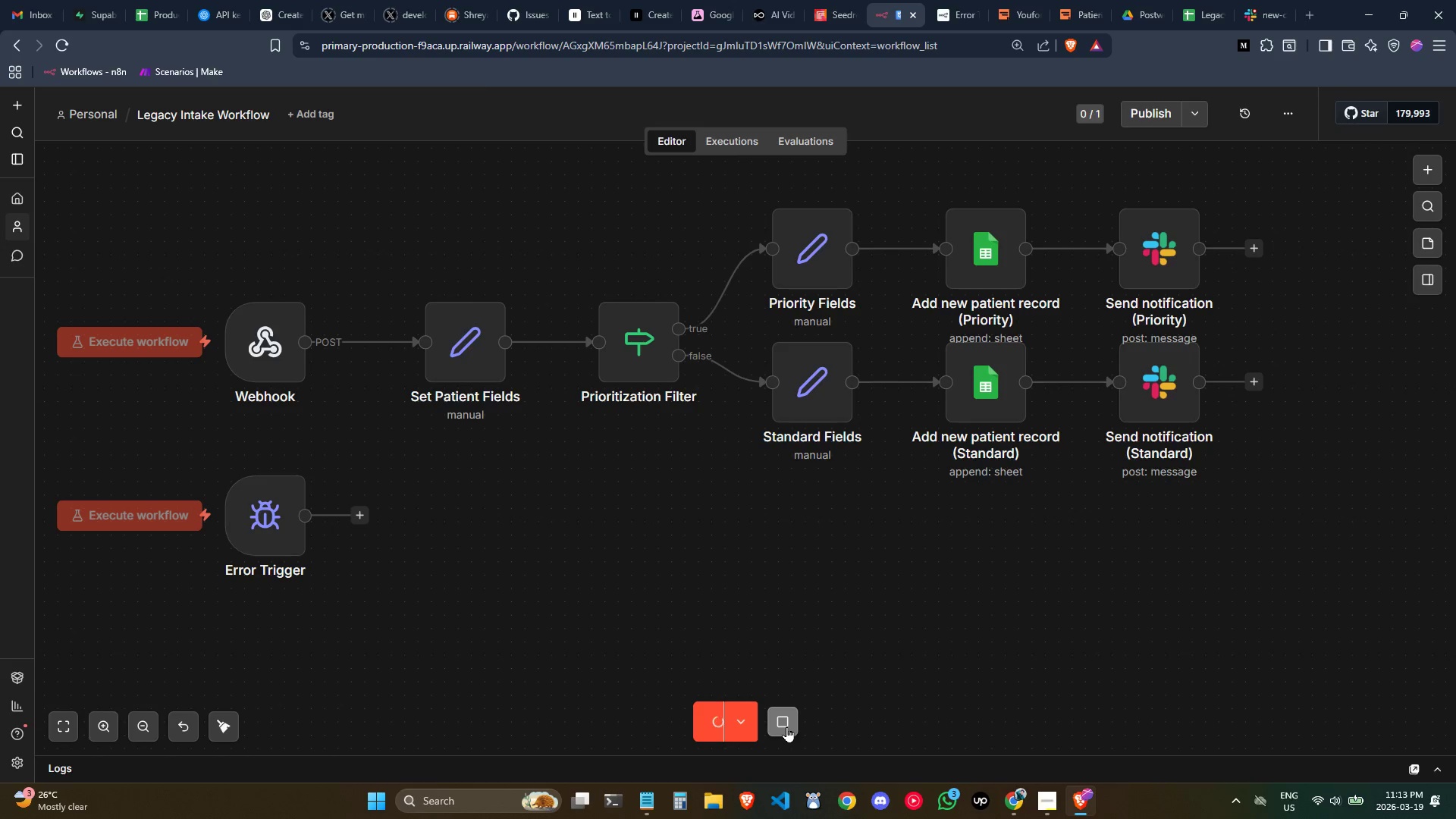 
triple_click([786, 726])
 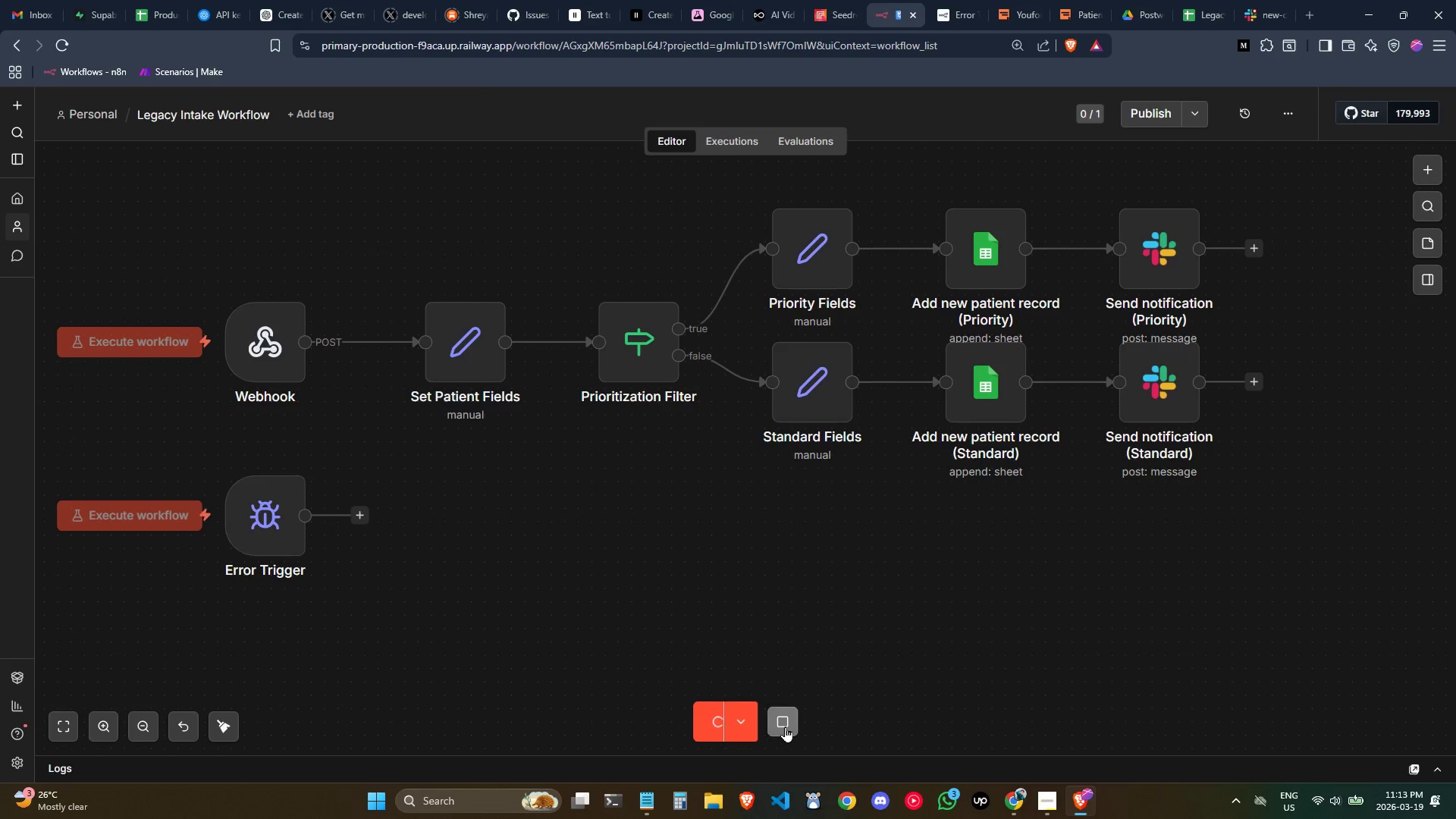 
triple_click([785, 726])
 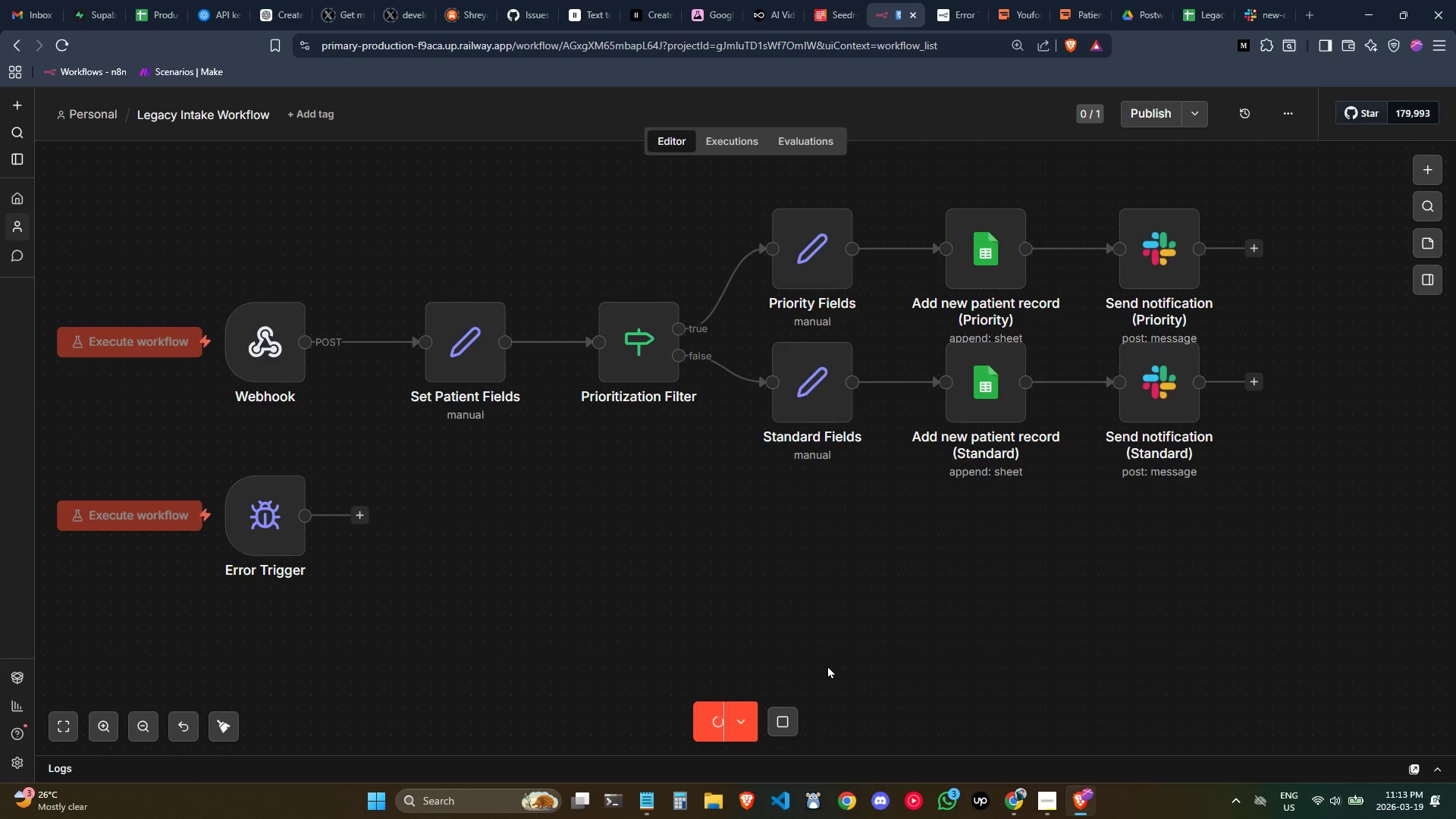 
key(Control+R)
 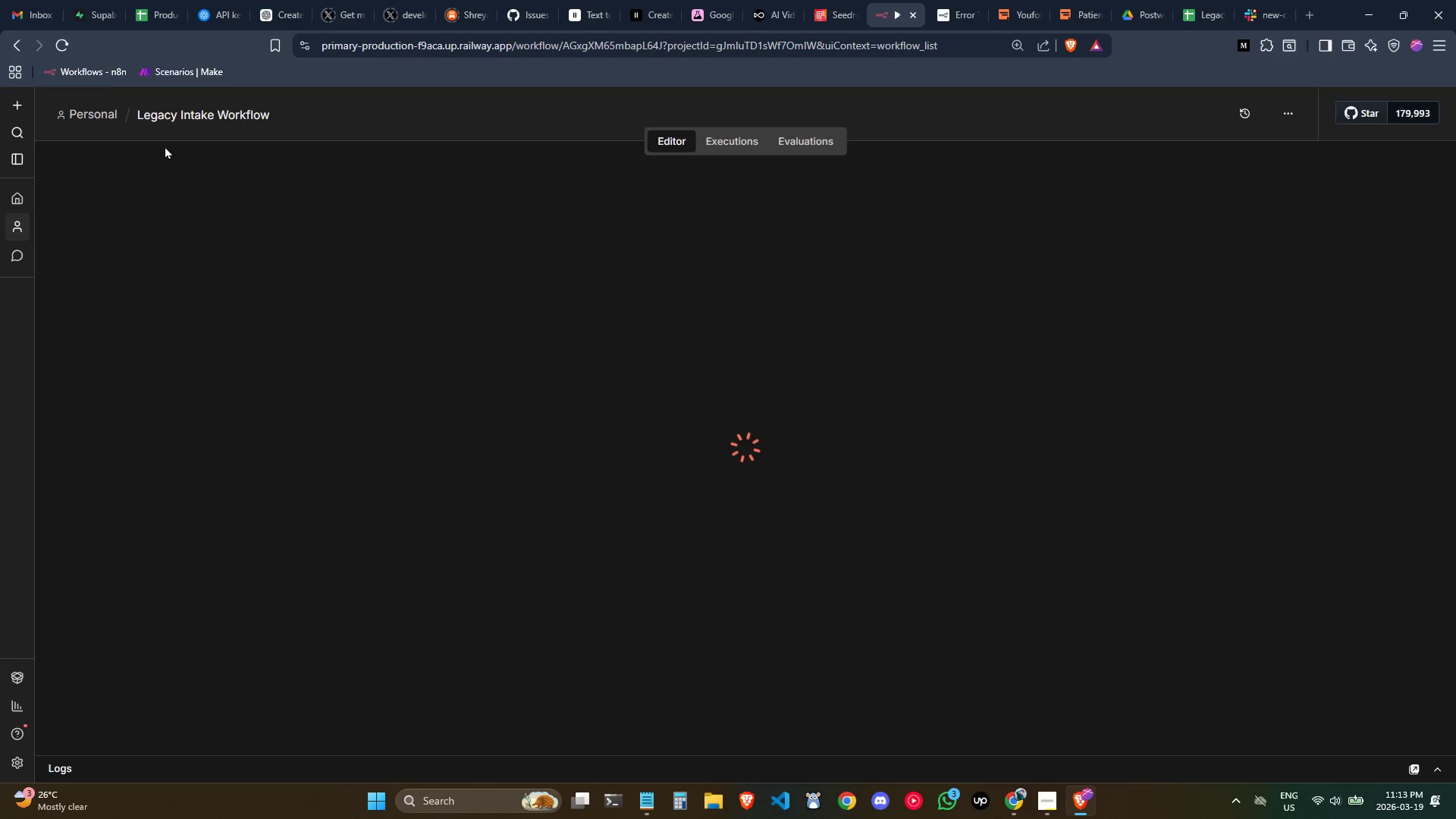 
wait(5.25)
 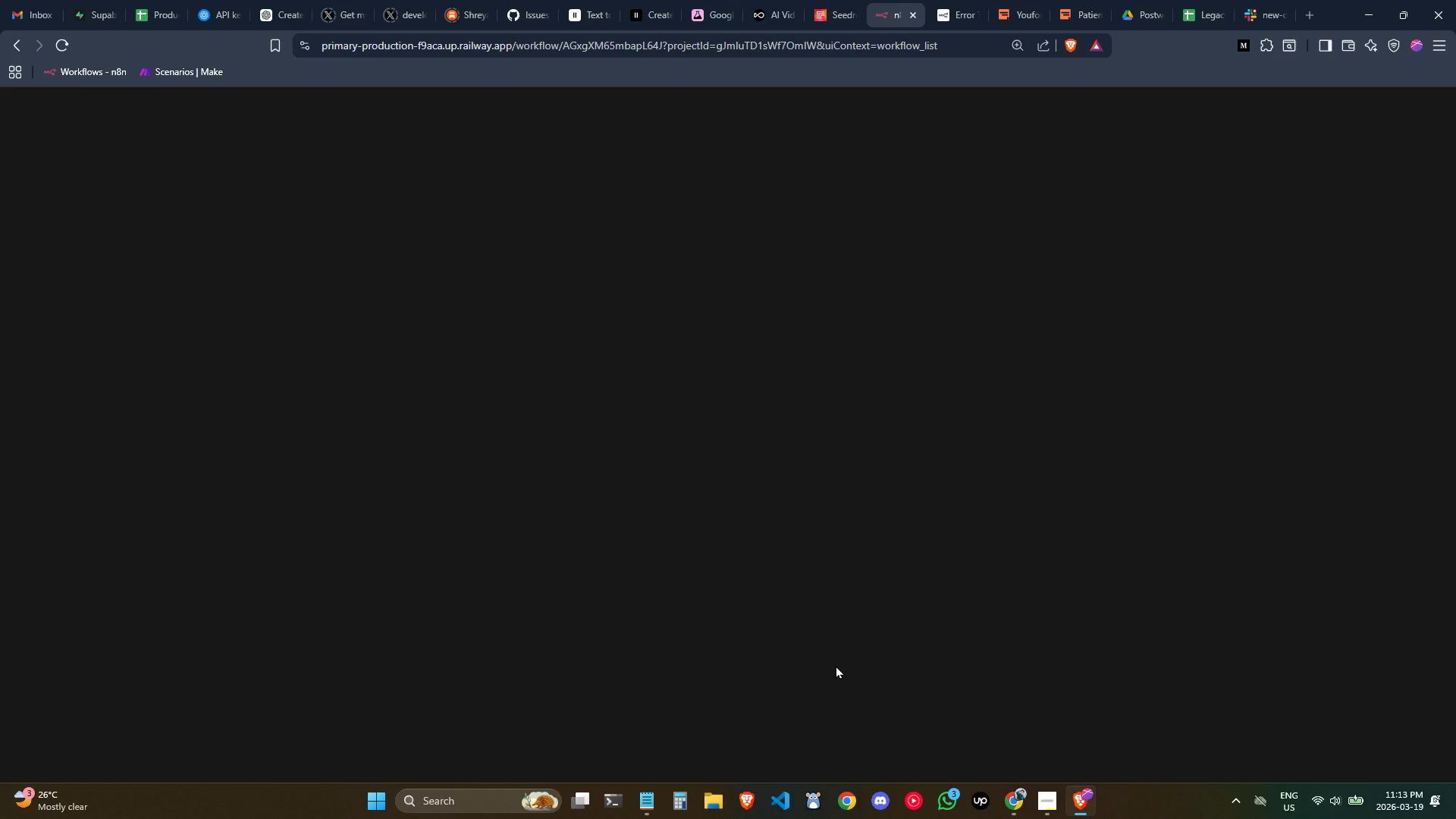 
left_click([99, 116])
 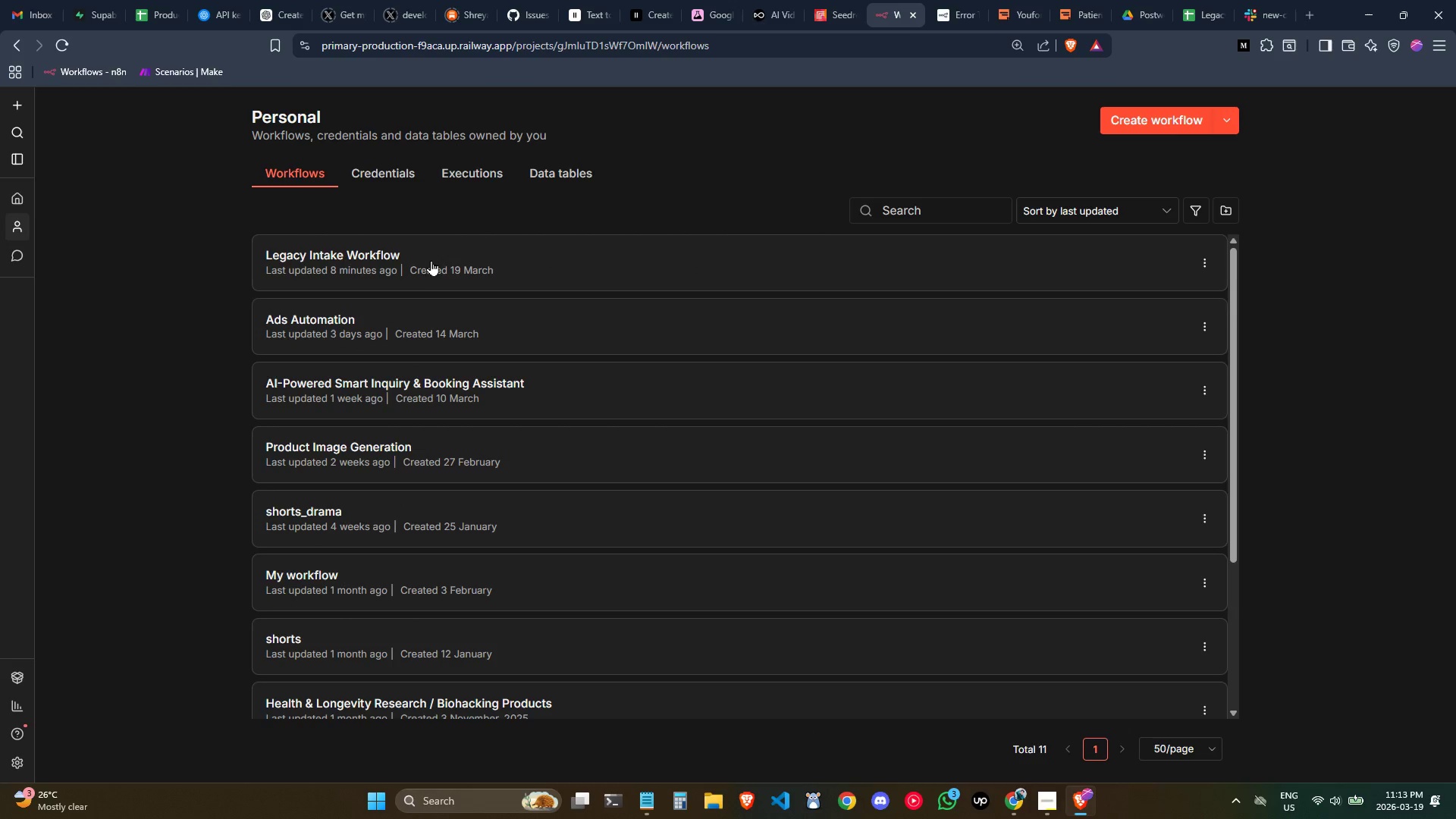 
double_click([399, 260])
 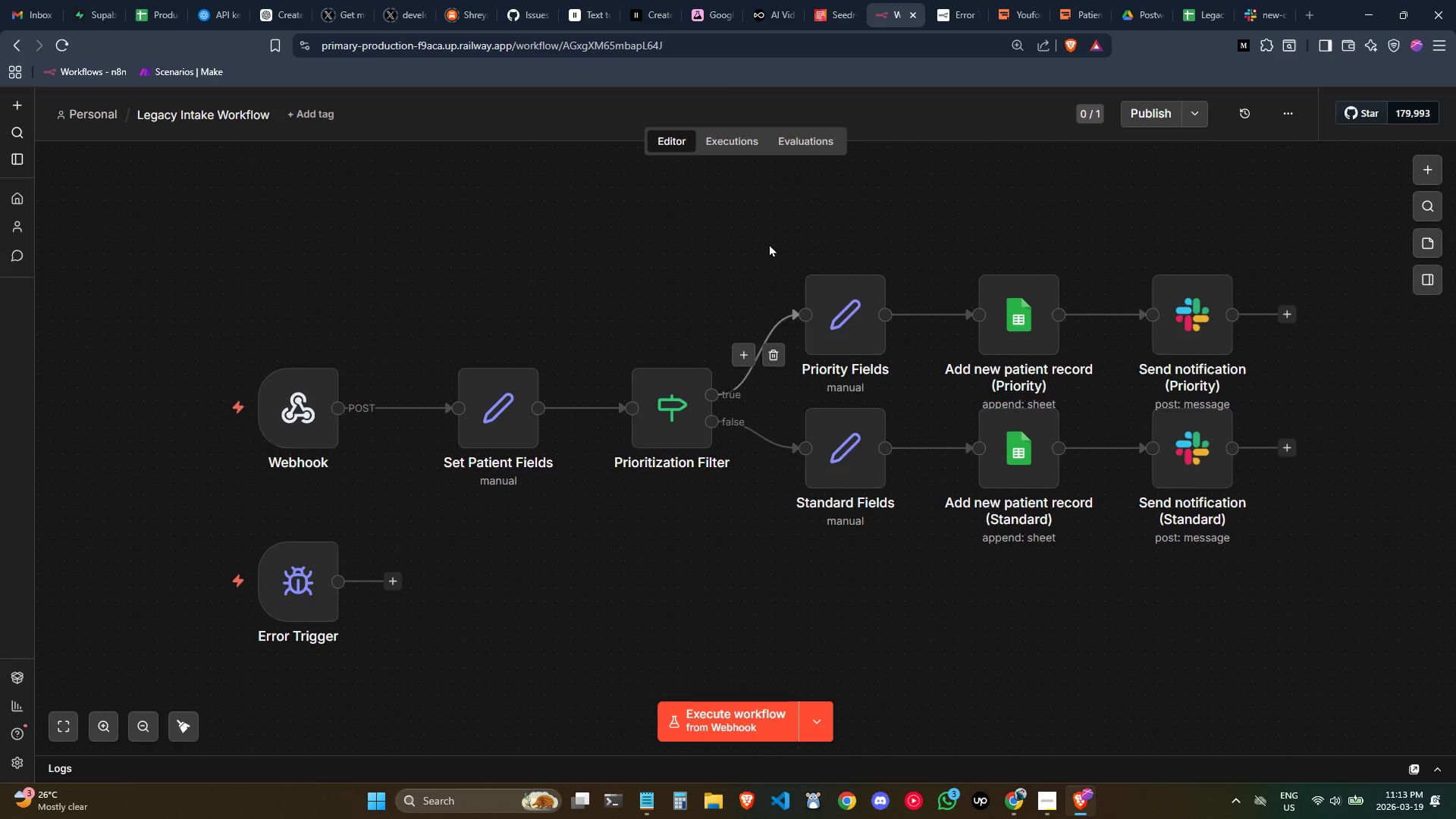 
left_click([755, 133])
 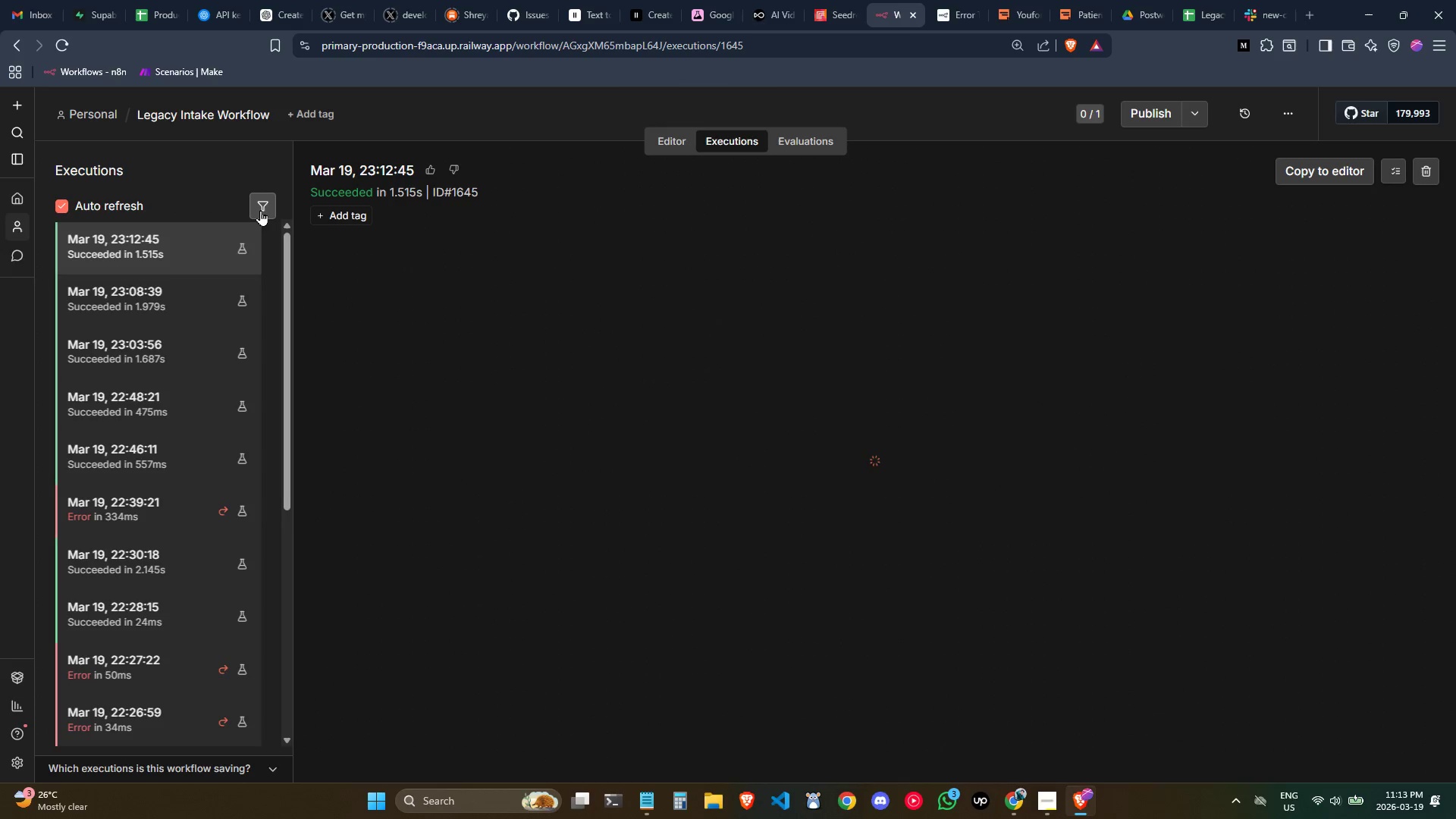 
left_click([258, 204])
 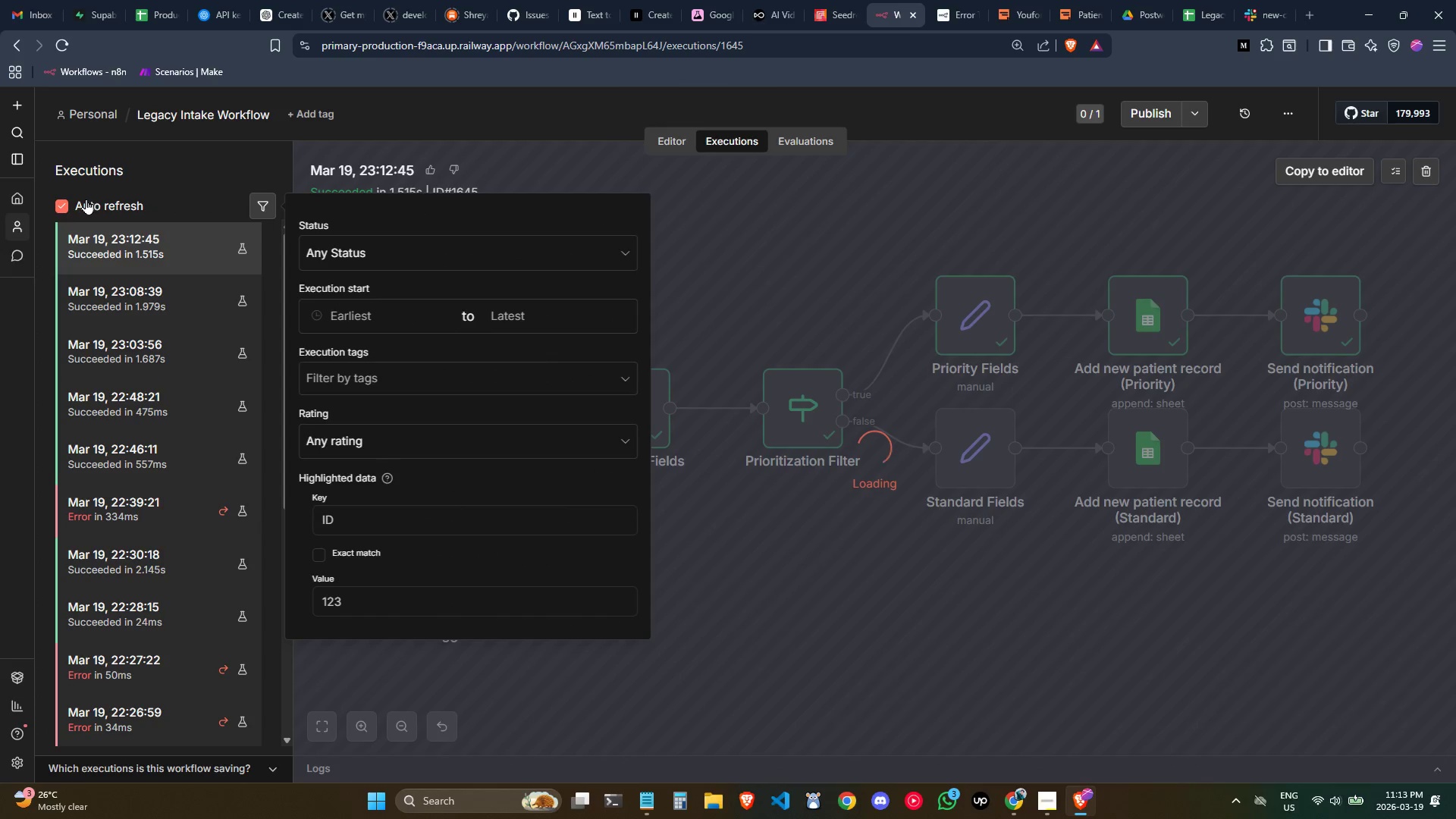 
left_click([701, 177])
 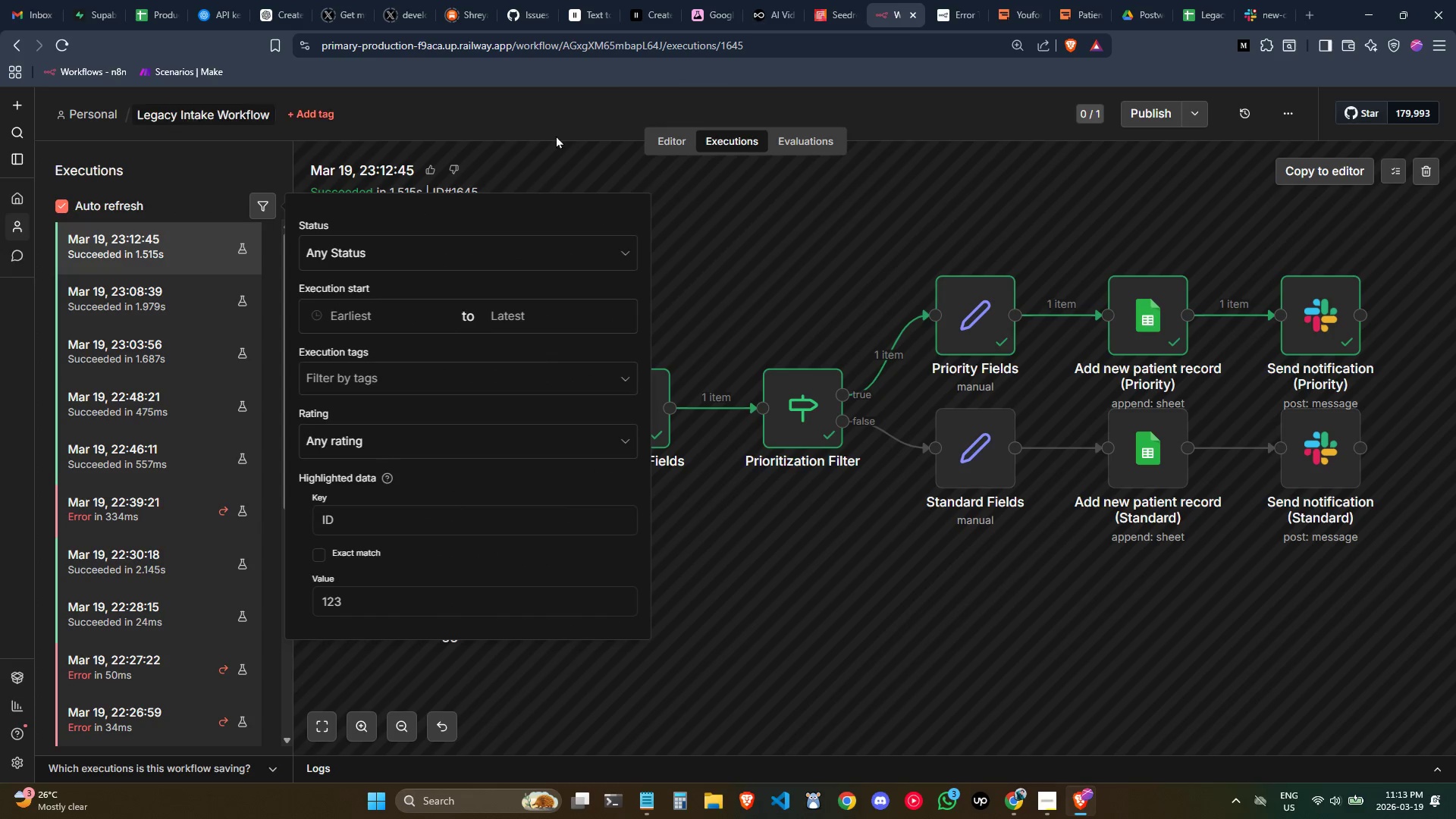 
left_click([670, 149])
 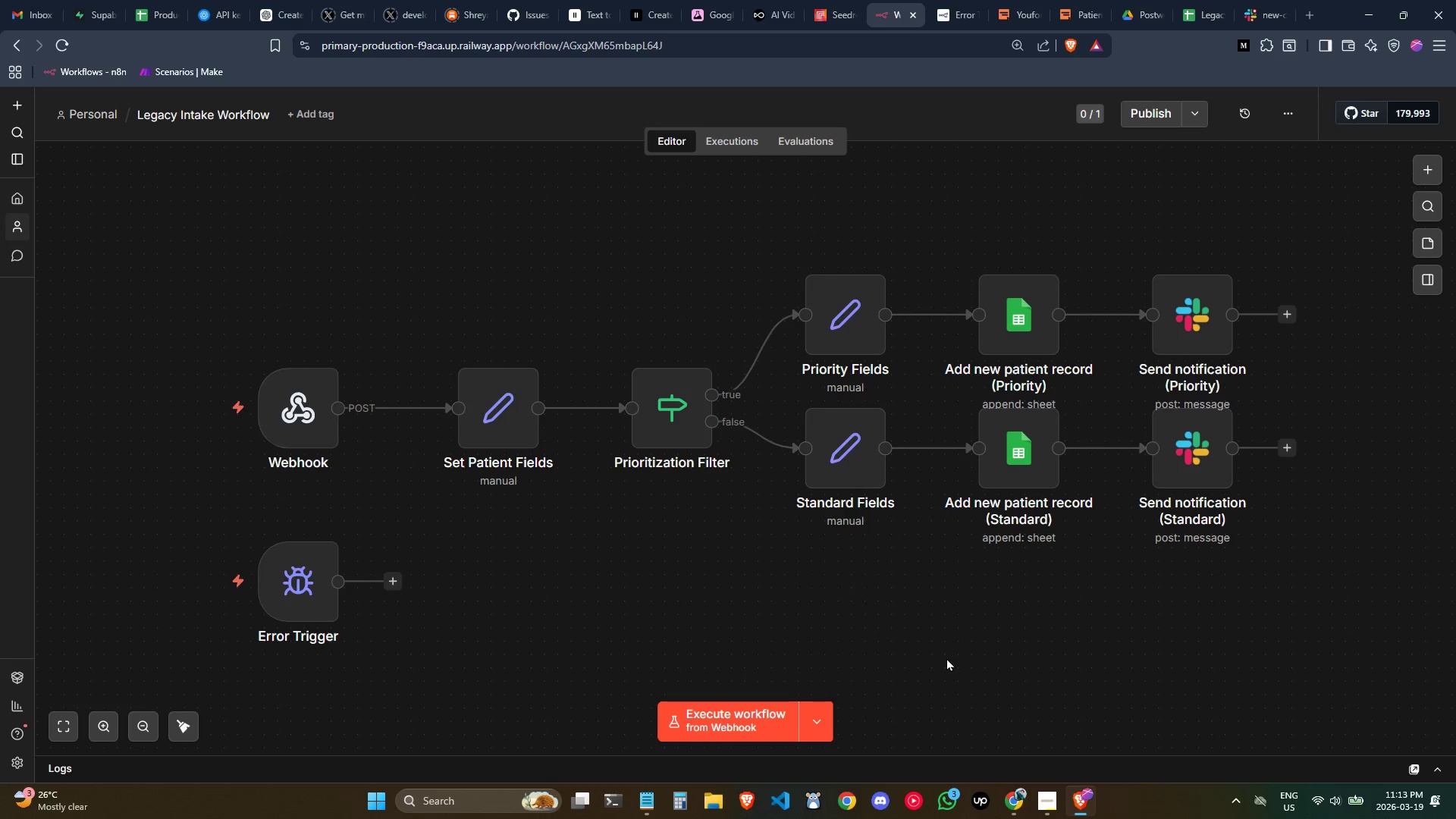 
wait(7.89)
 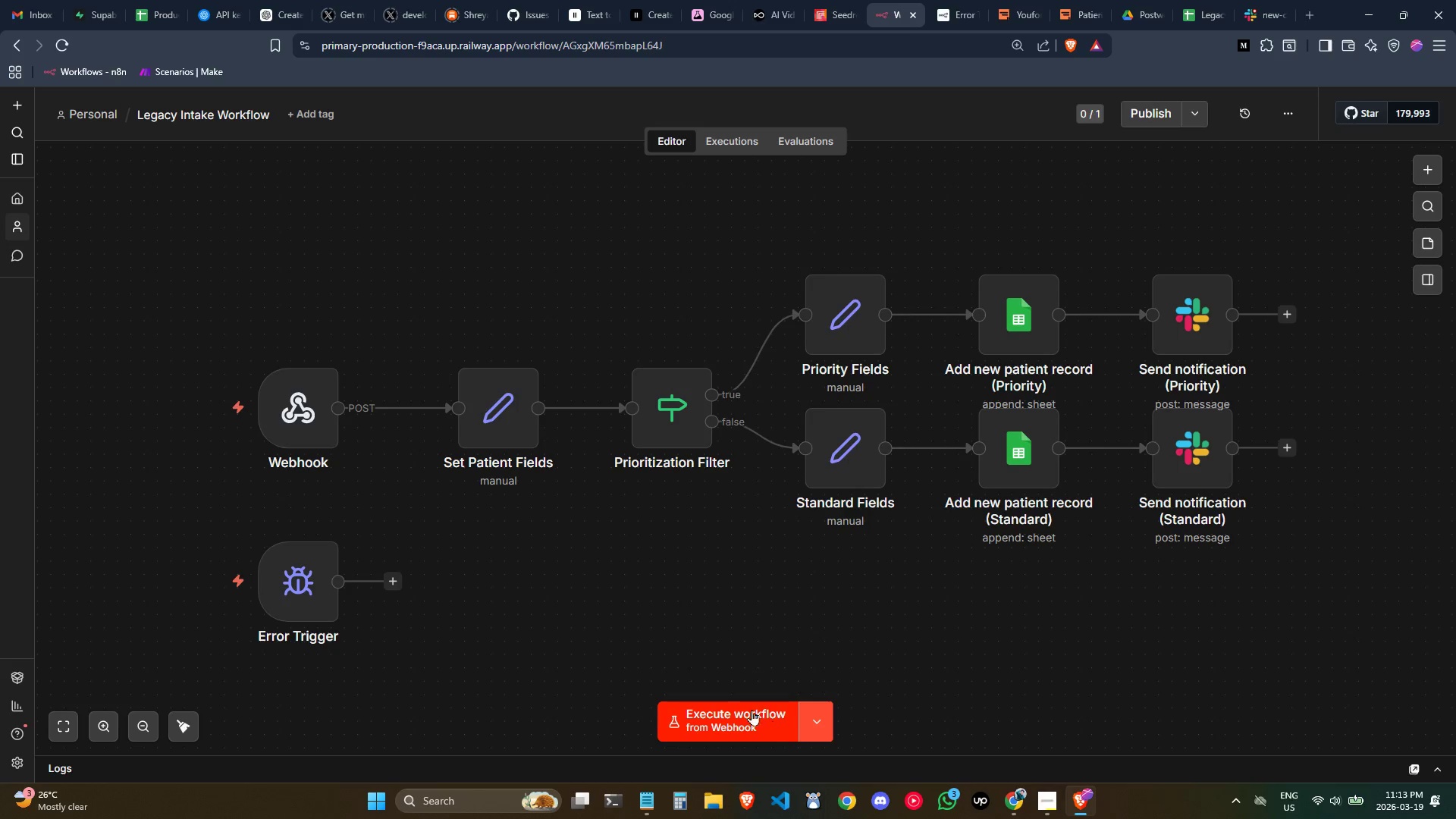 
left_click([1087, 5])
 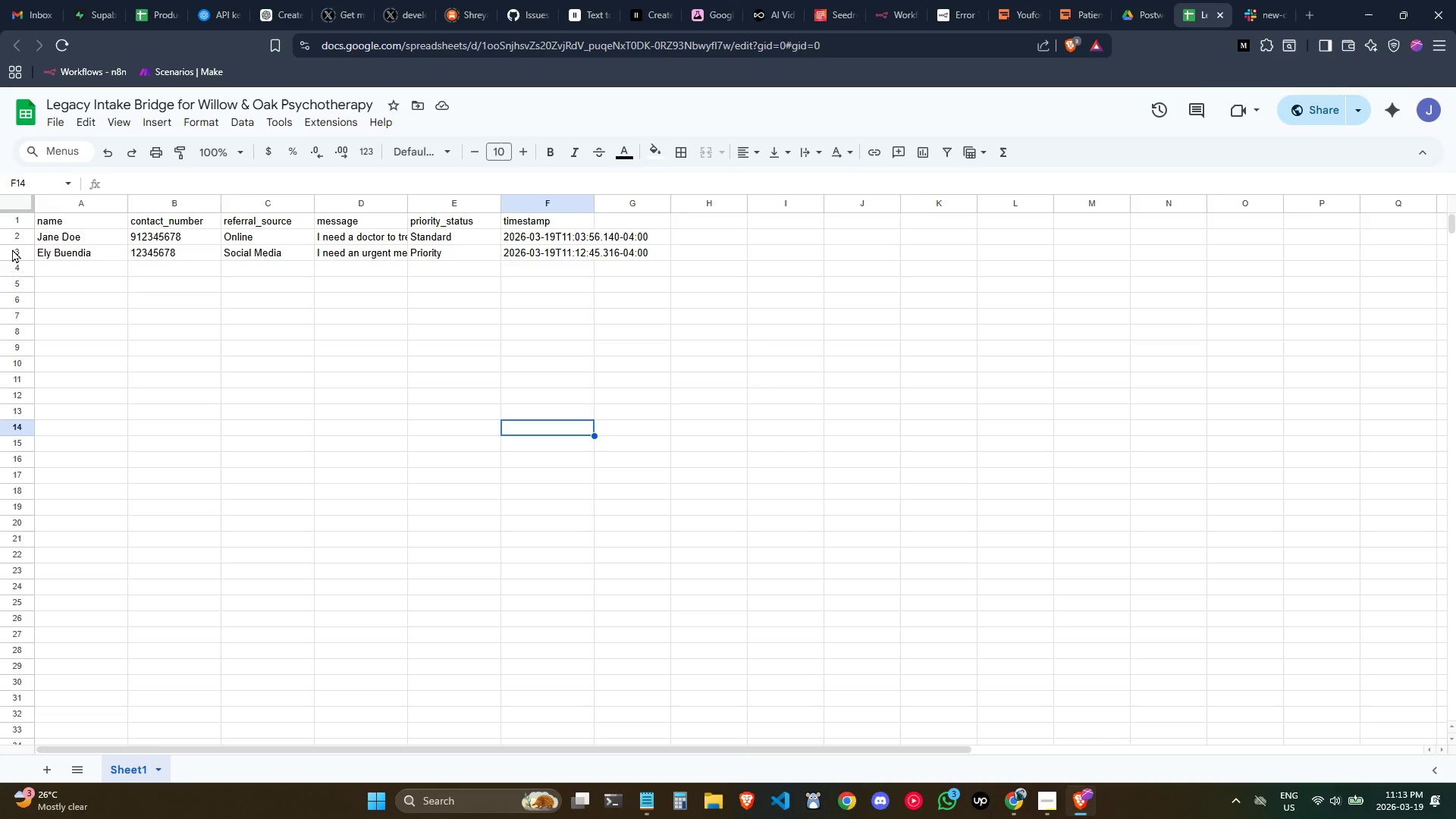 
key(Control+ControlLeft)
 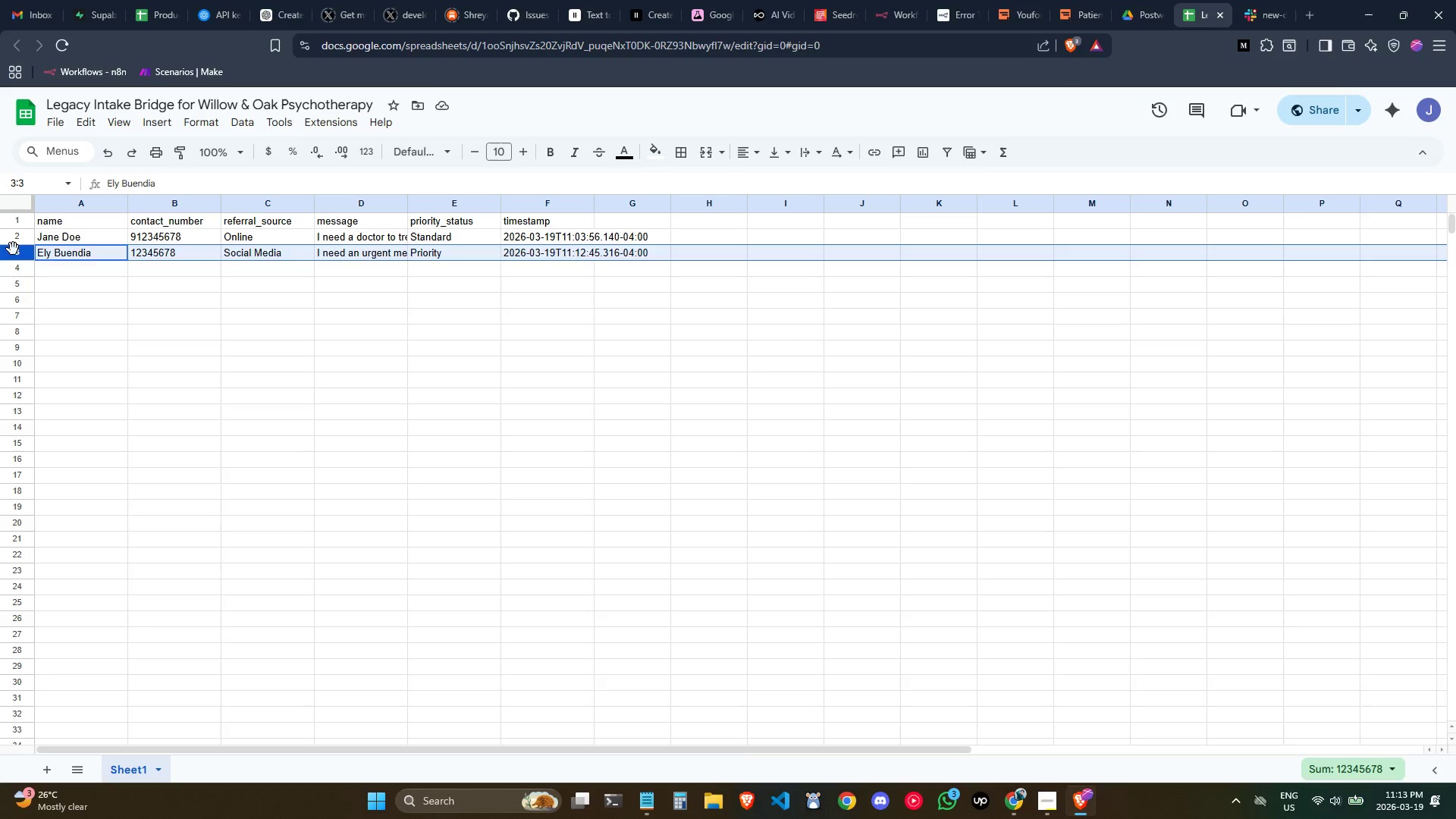 
key(Delete)
 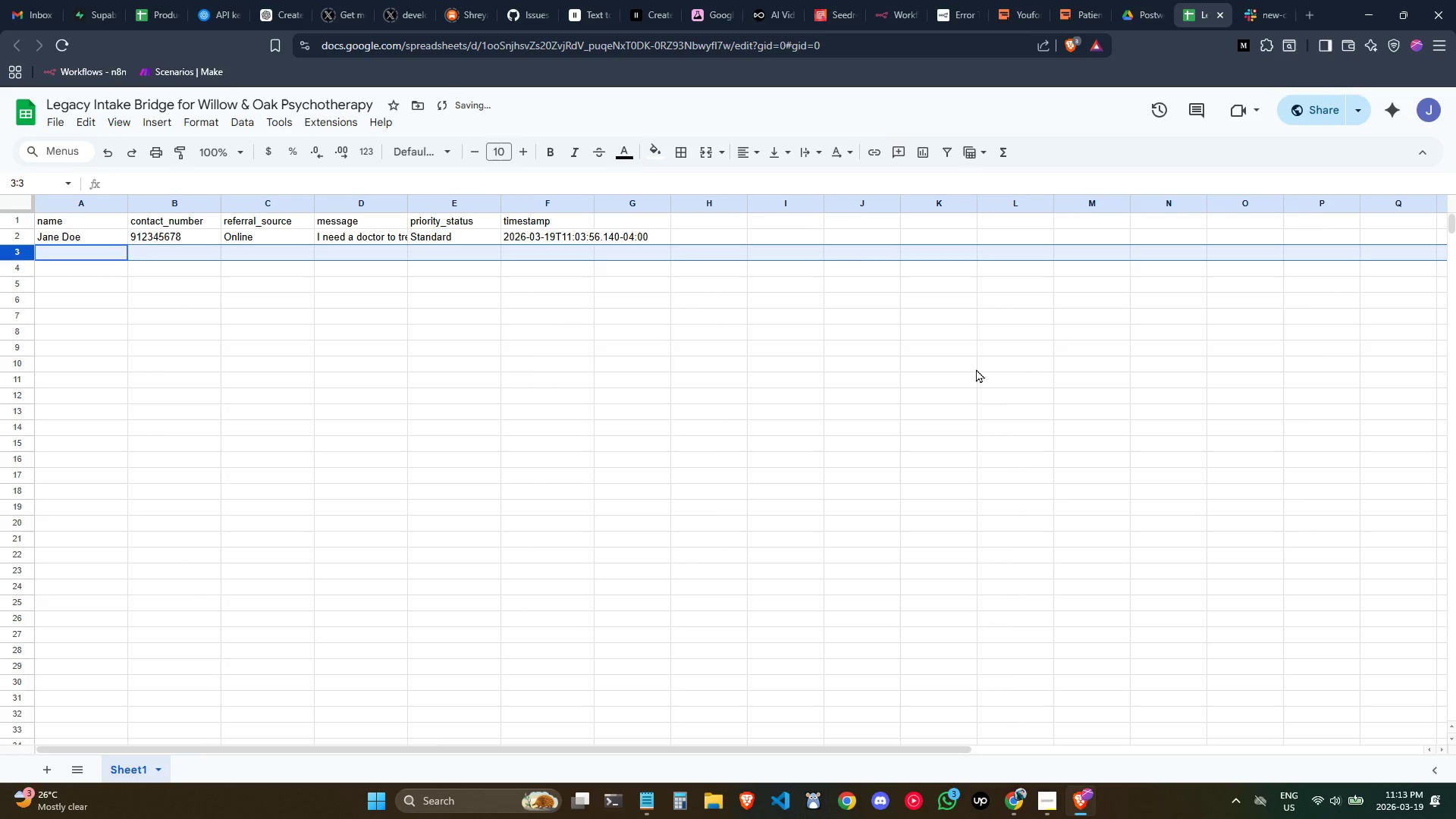 
left_click([1013, 350])
 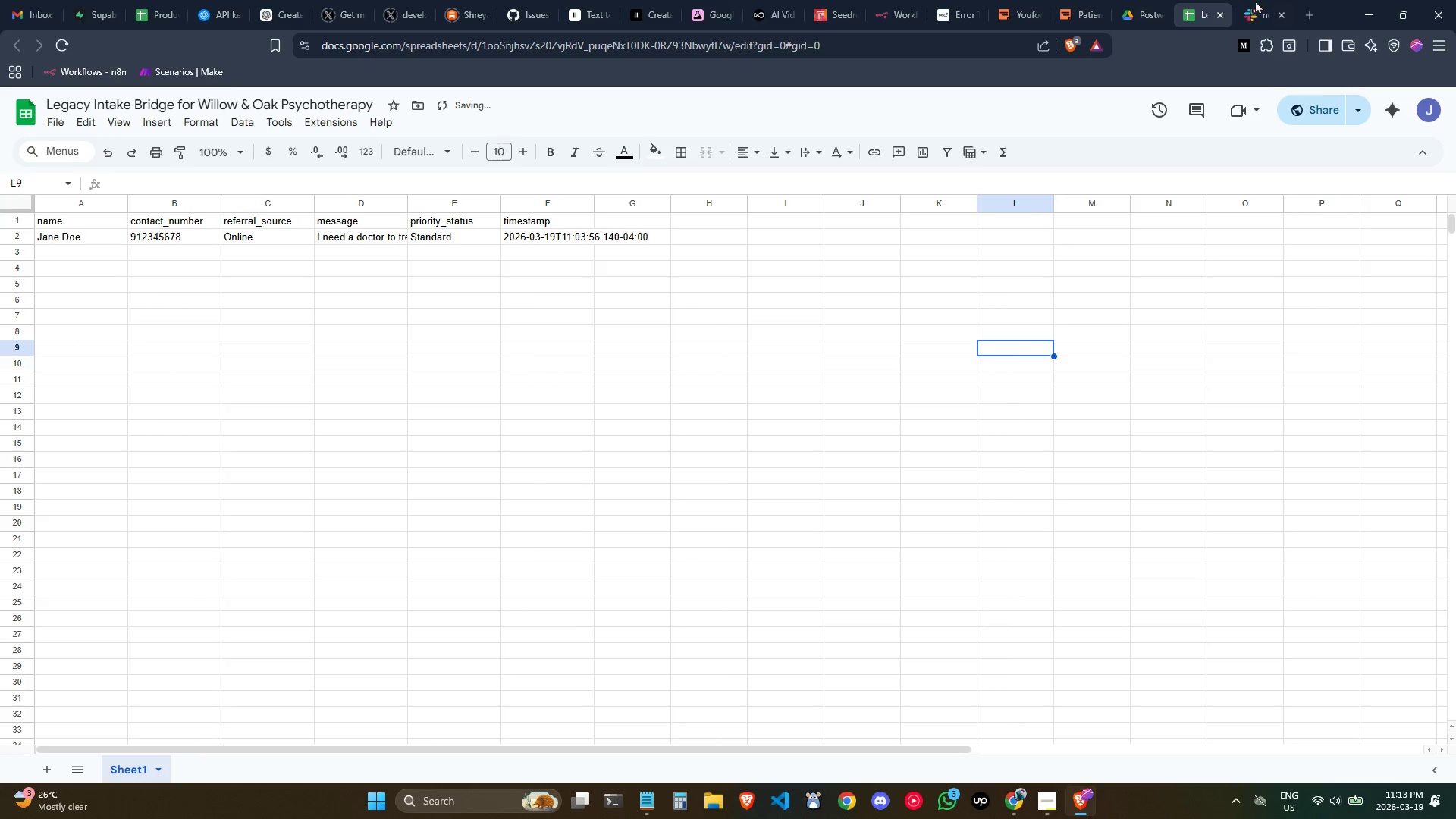 
left_click([1262, 0])
 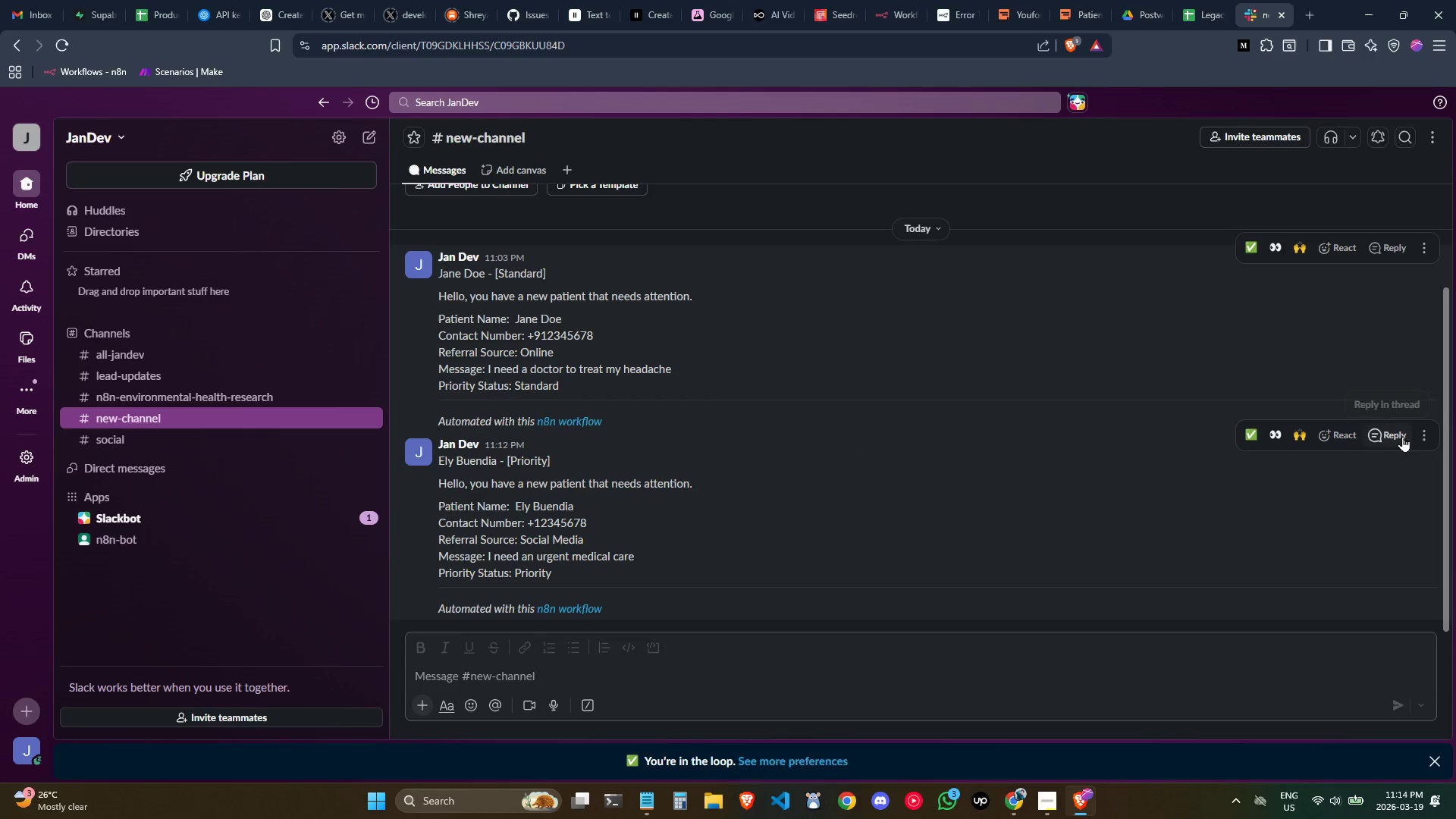 
left_click([1429, 434])
 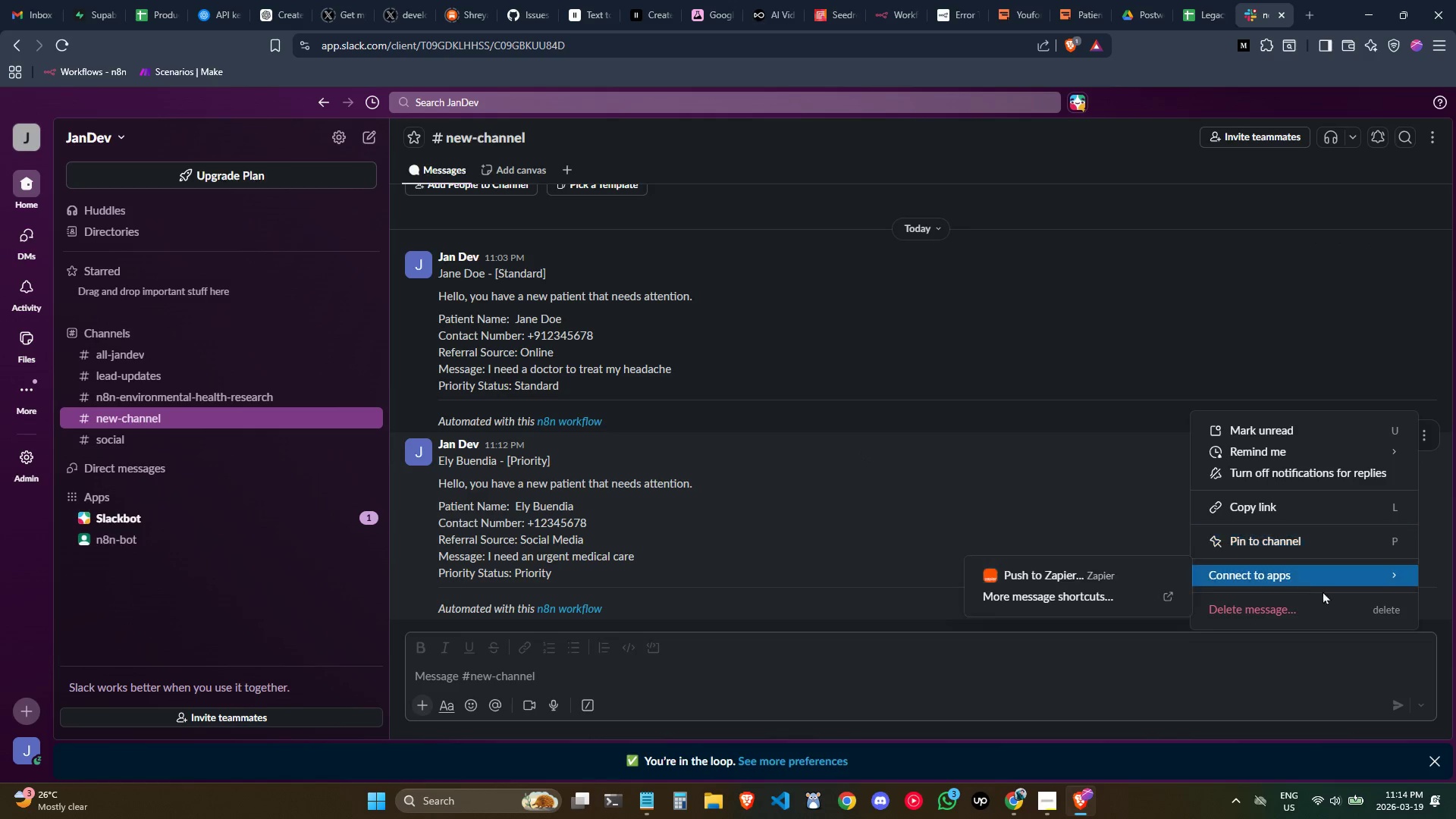 
left_click([1314, 609])
 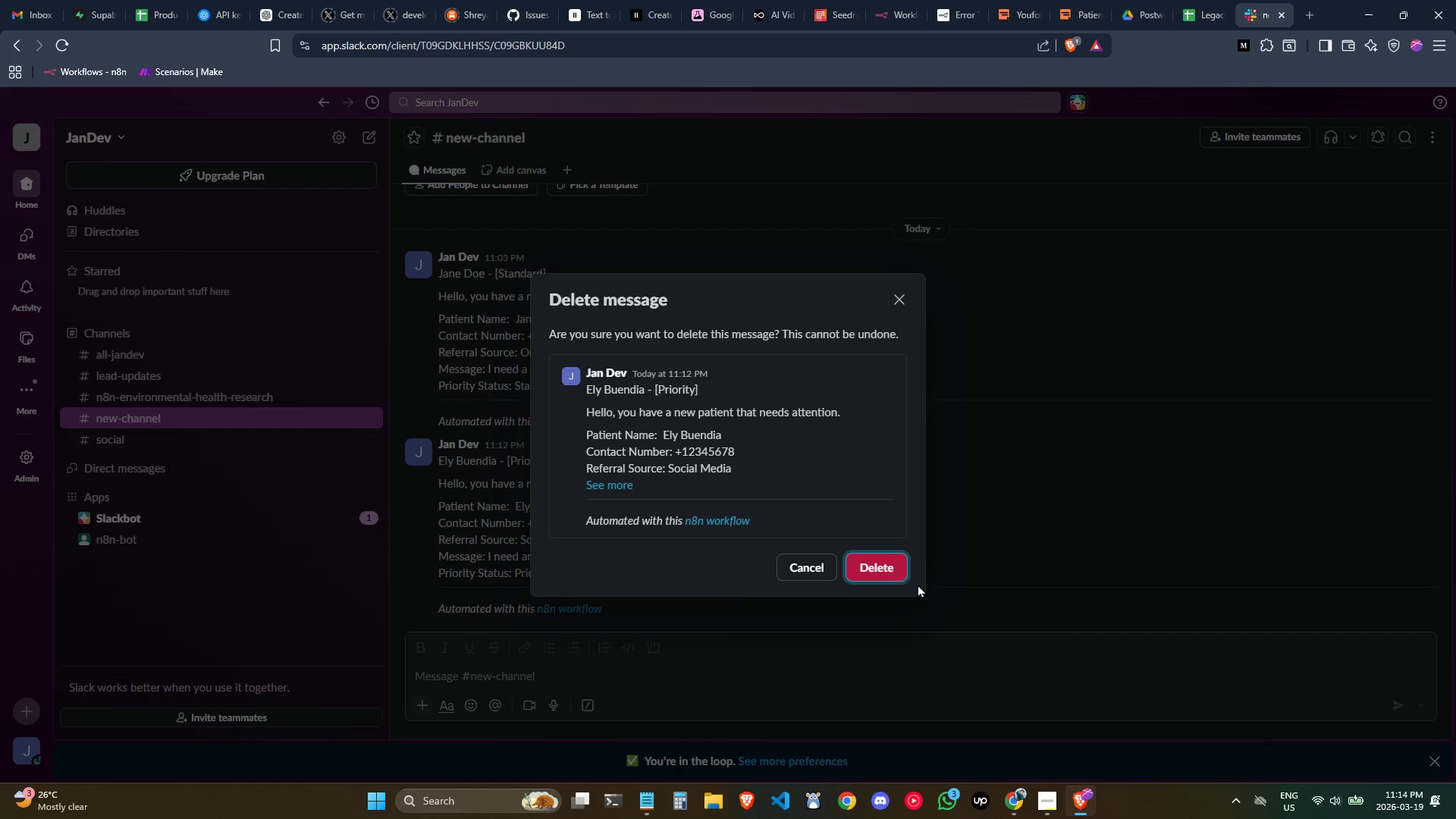 
left_click([874, 563])
 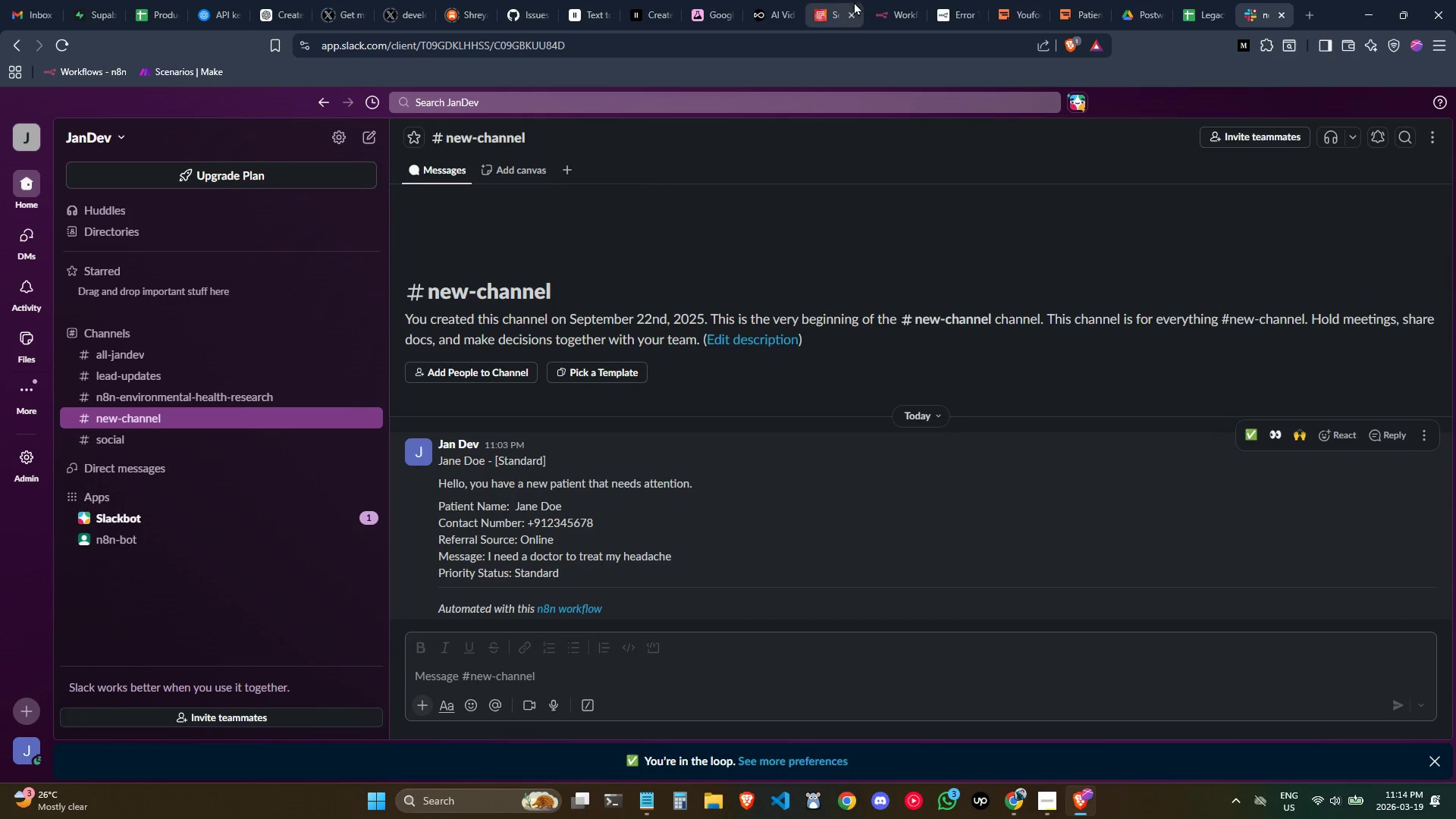 
left_click([891, 3])
 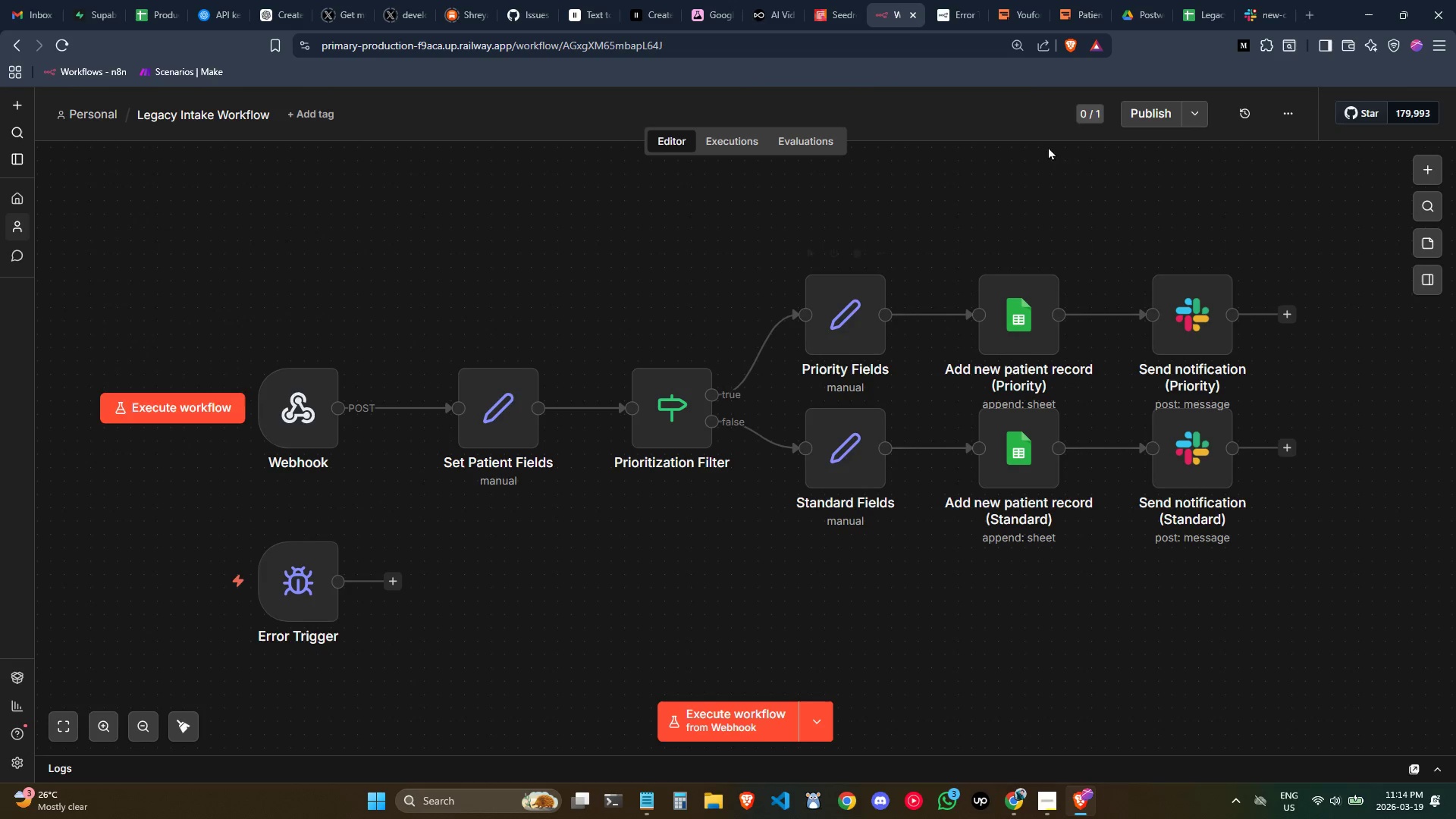 
left_click([1064, 8])
 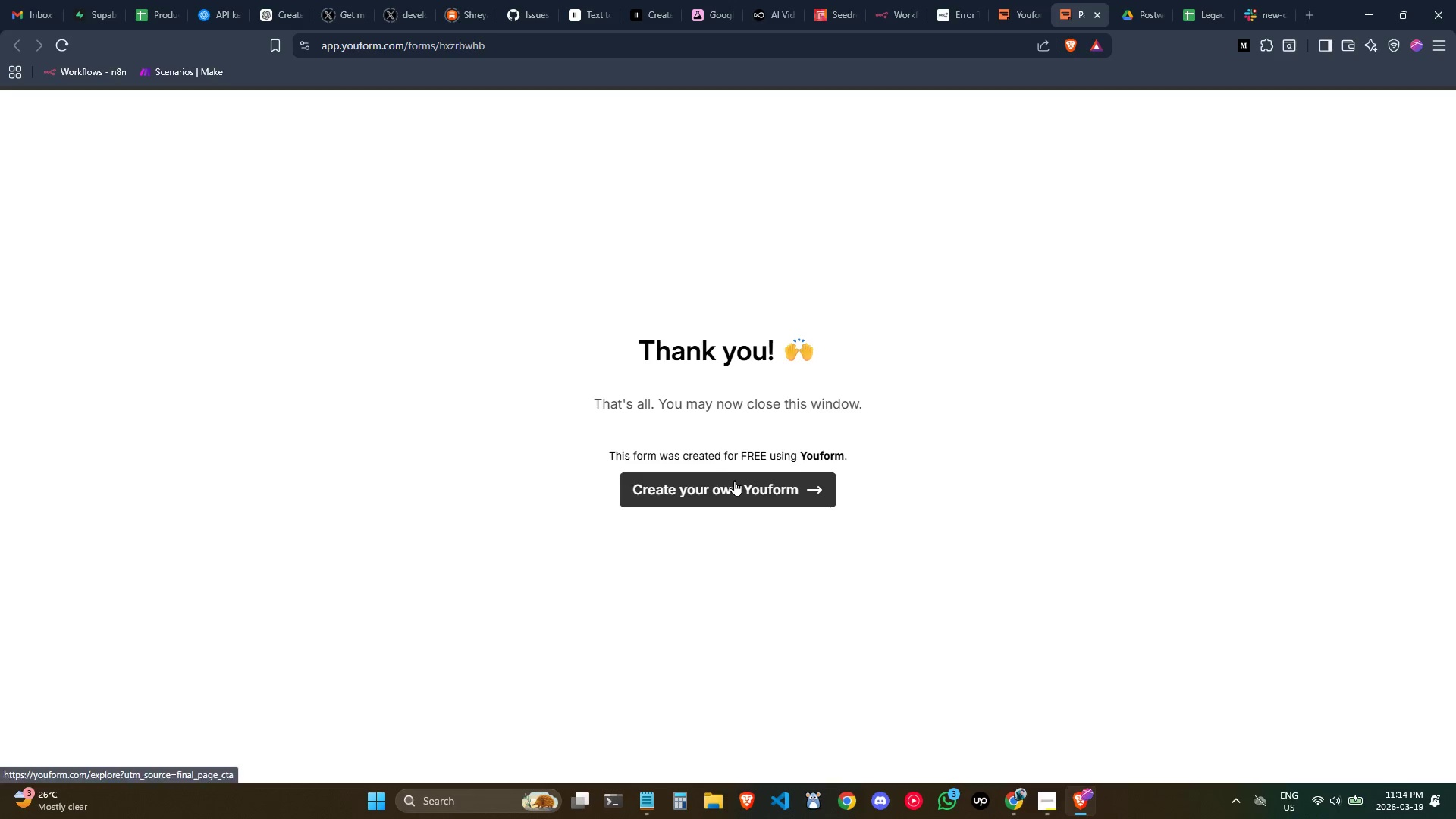 
key(Control+R)
 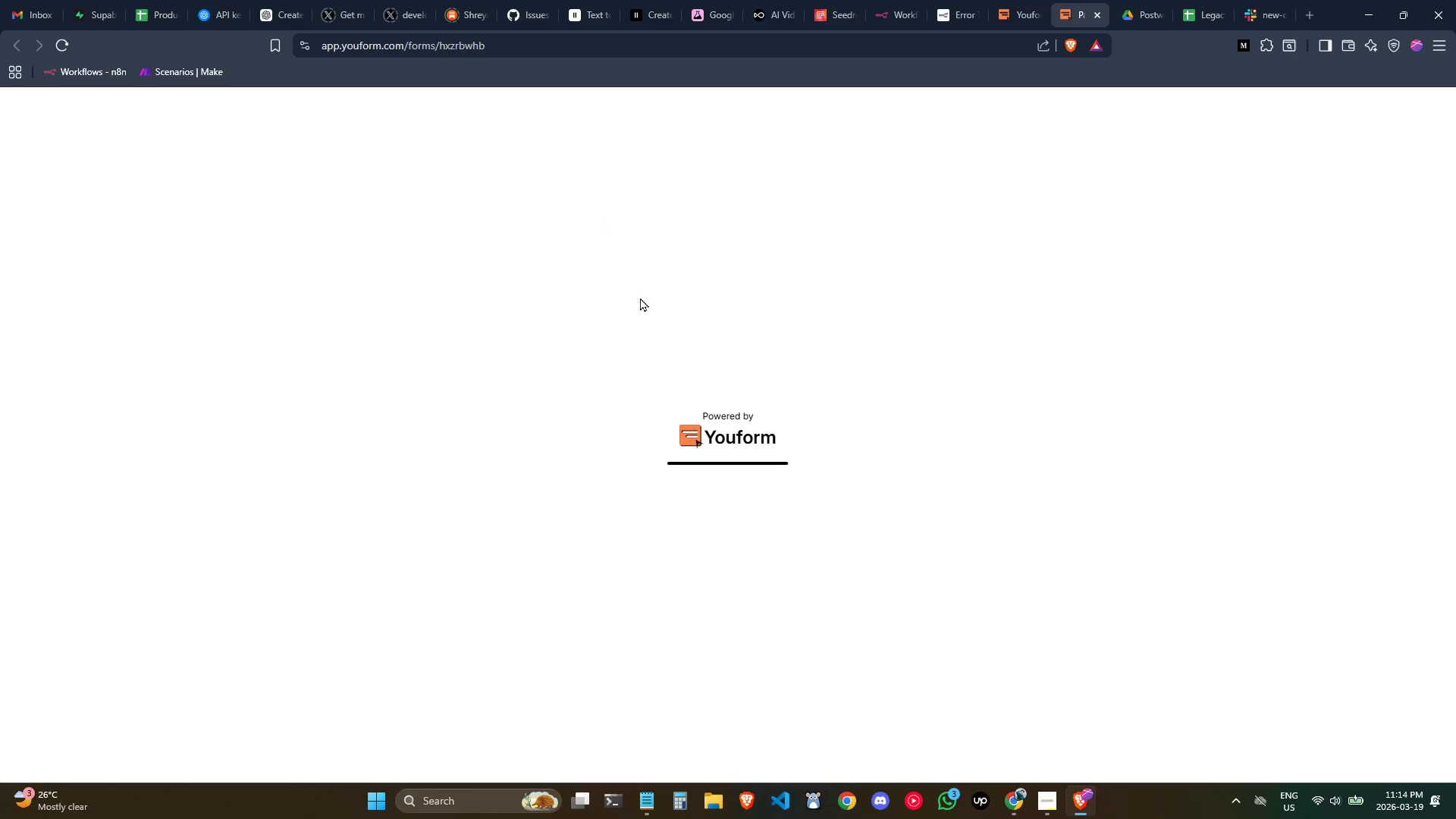 
left_click([571, 407])
 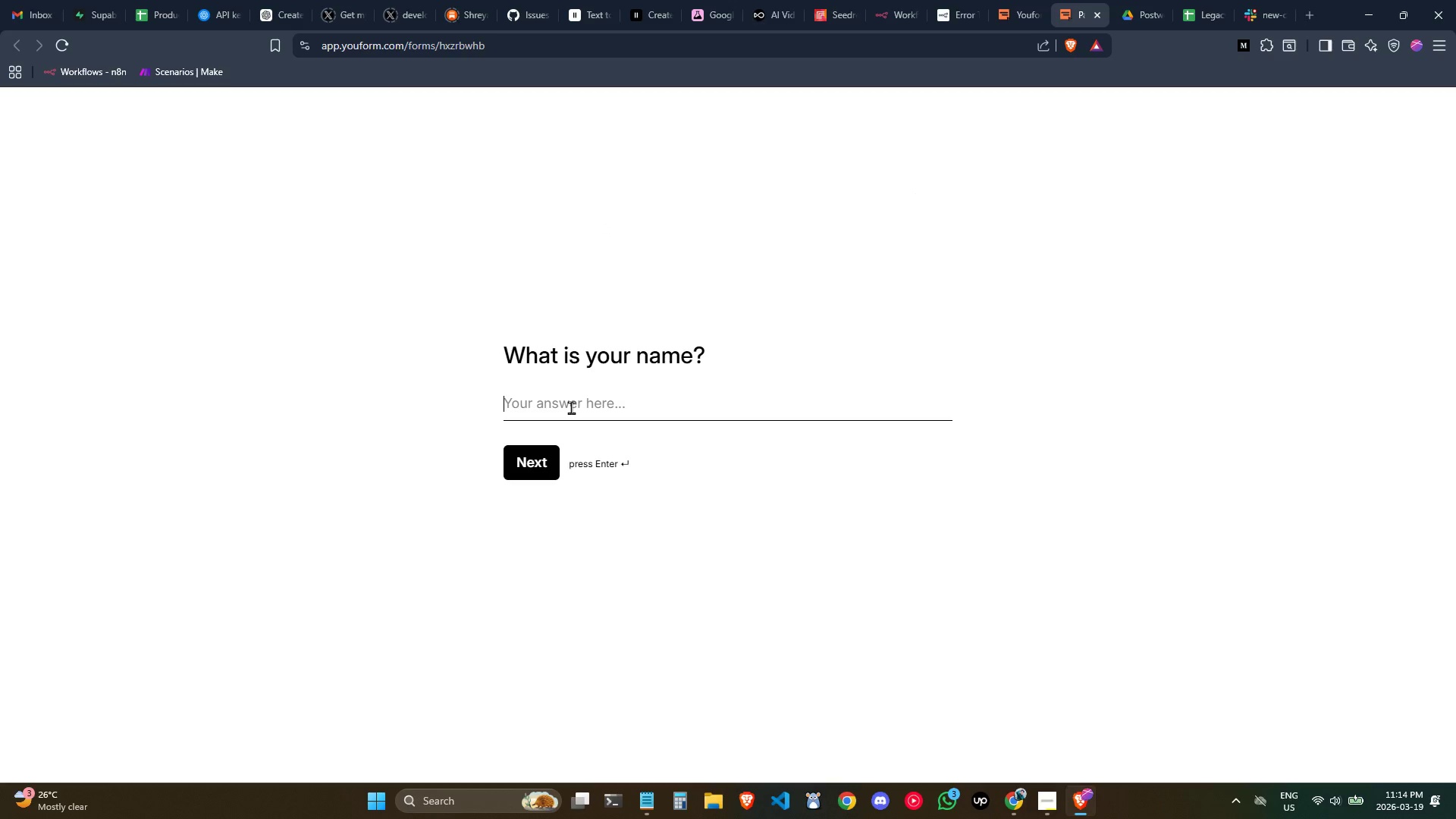 
type(Ely )
key(Backspace)
type( Buendia)
 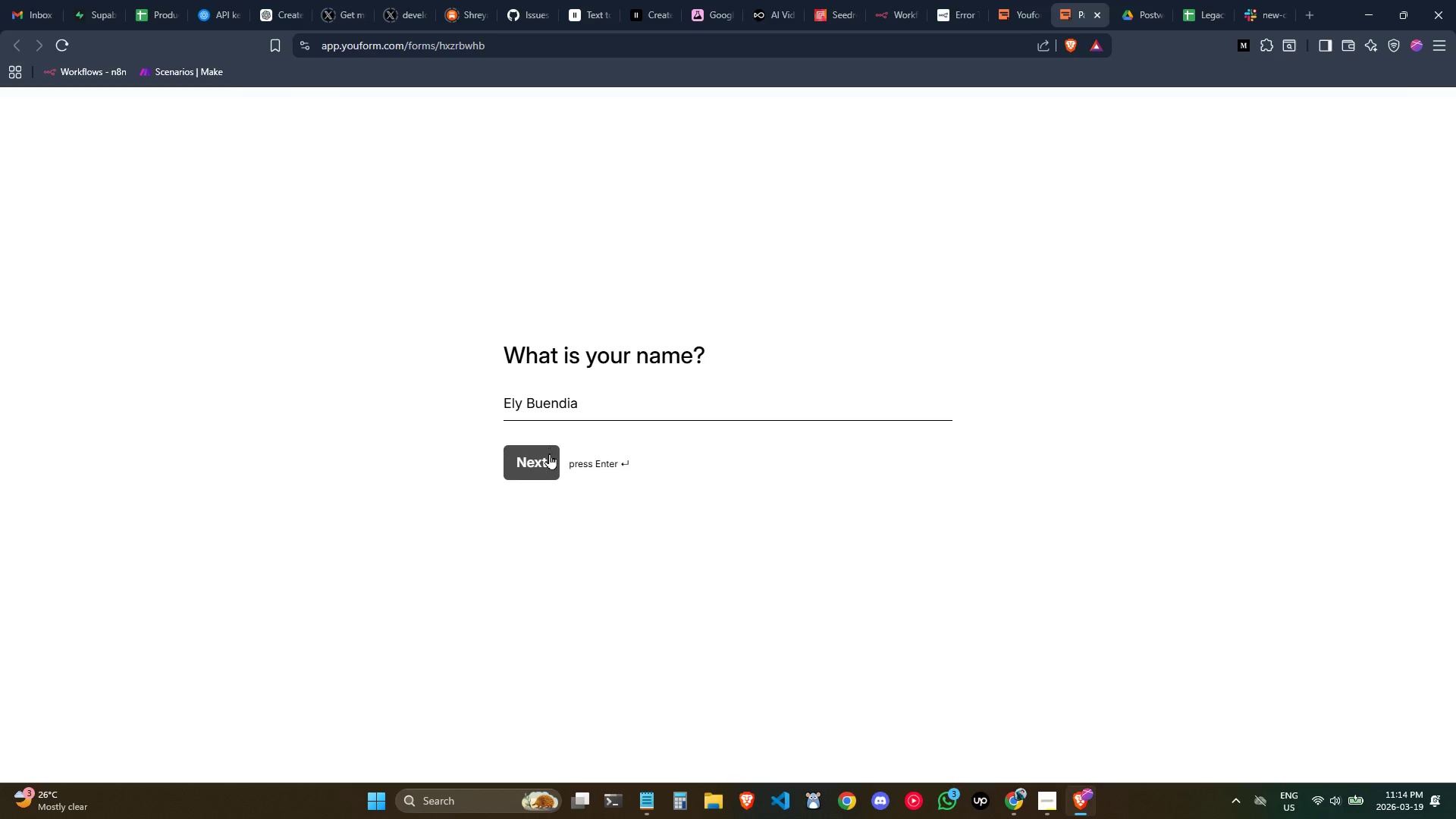 
left_click([550, 454])
 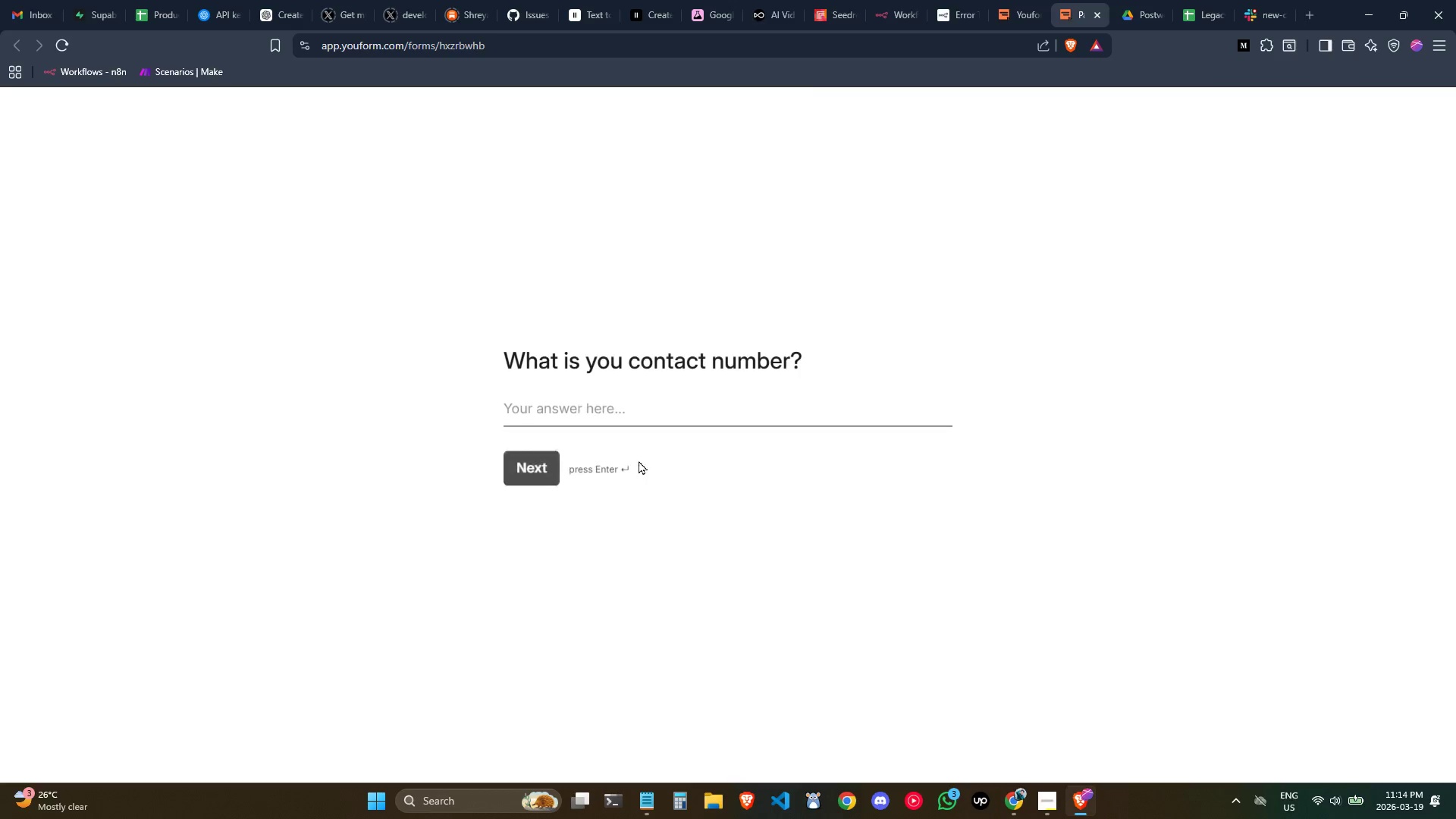 
left_click([629, 407])
 